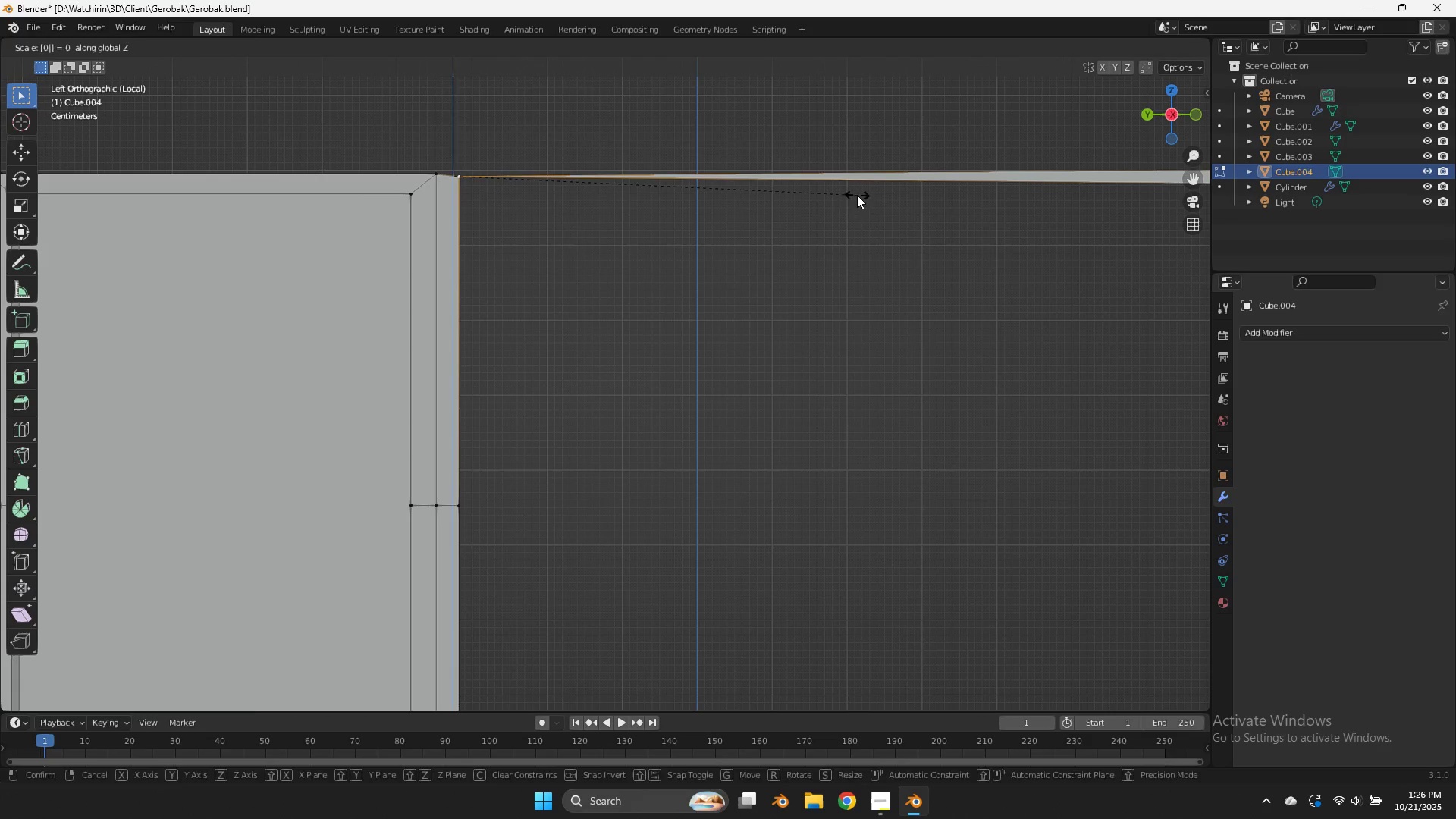 
key(Enter)
 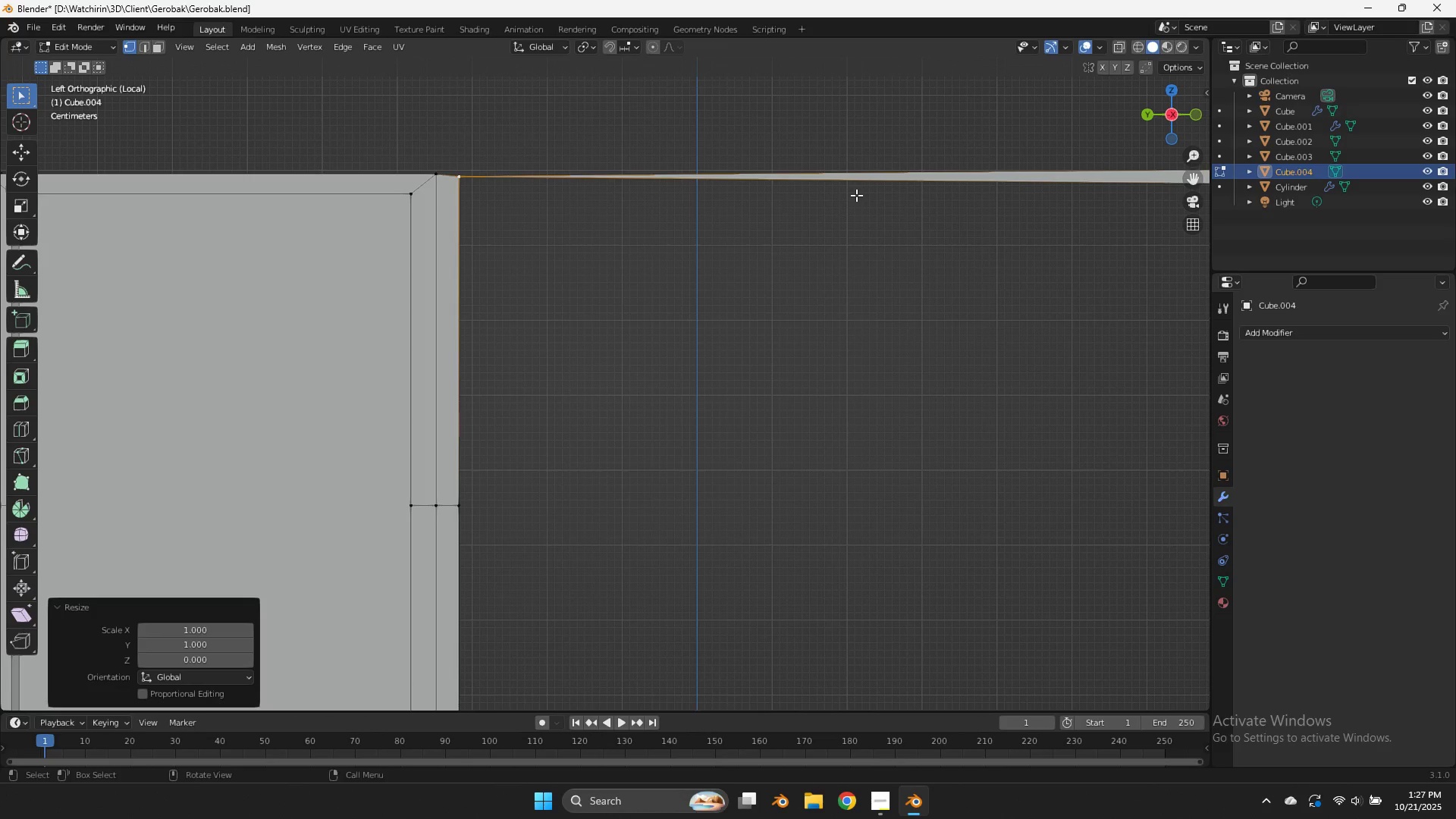 
scroll: coordinate [858, 225], scroll_direction: down, amount: 3.0
 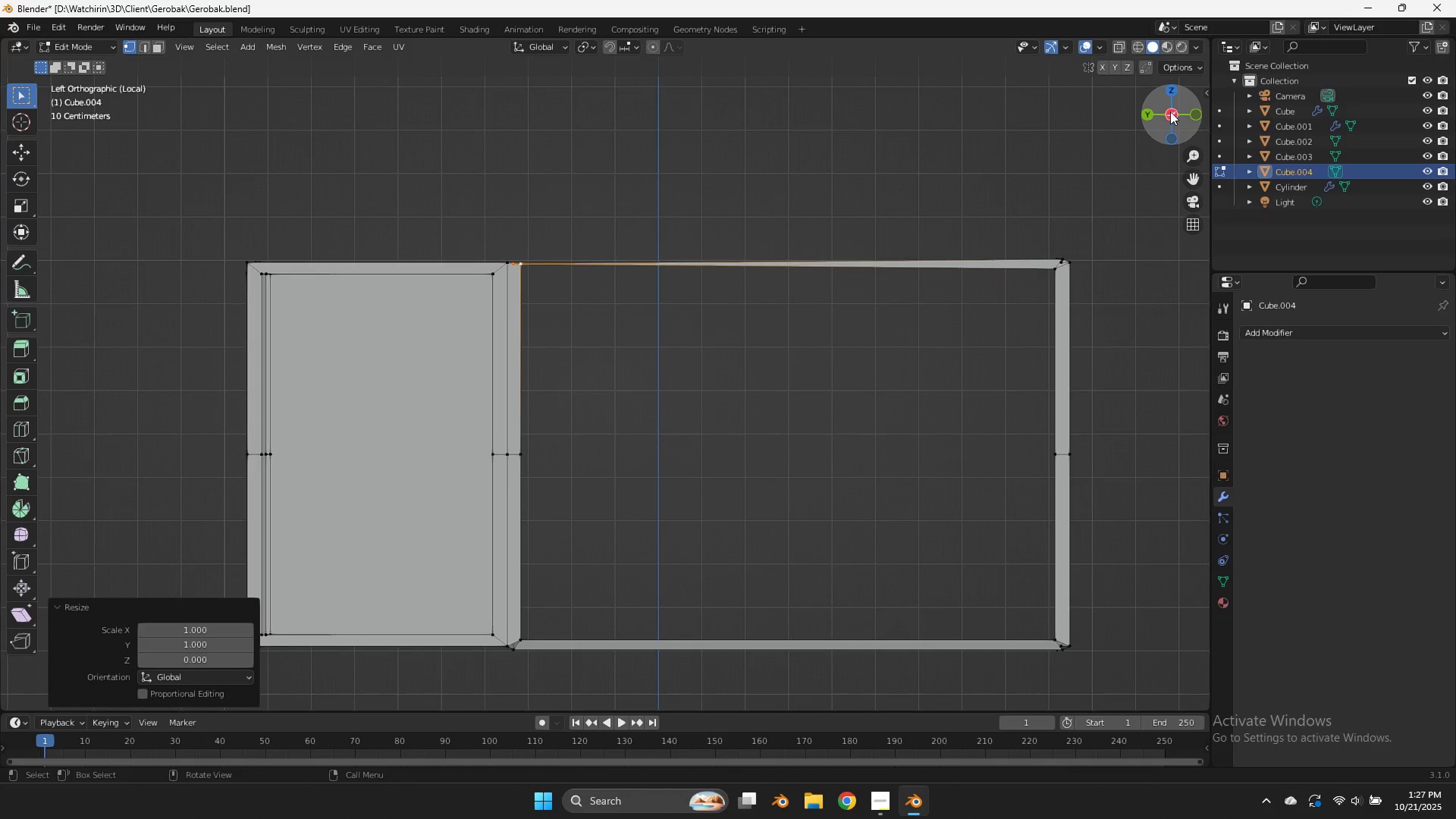 
left_click_drag(start_coordinate=[1181, 109], to_coordinate=[1040, 159])
 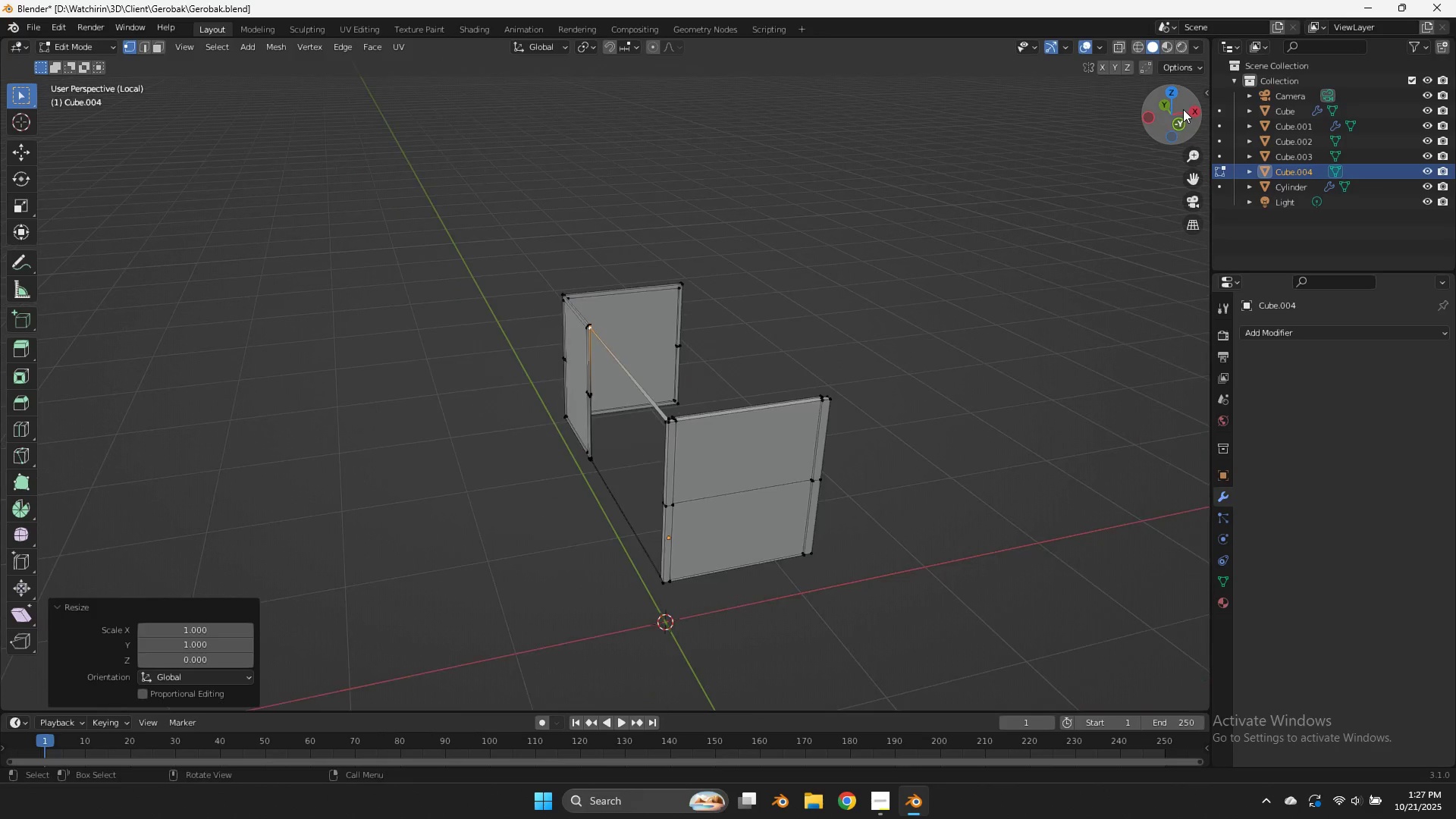 
scroll: coordinate [1183, 109], scroll_direction: down, amount: 5.0
 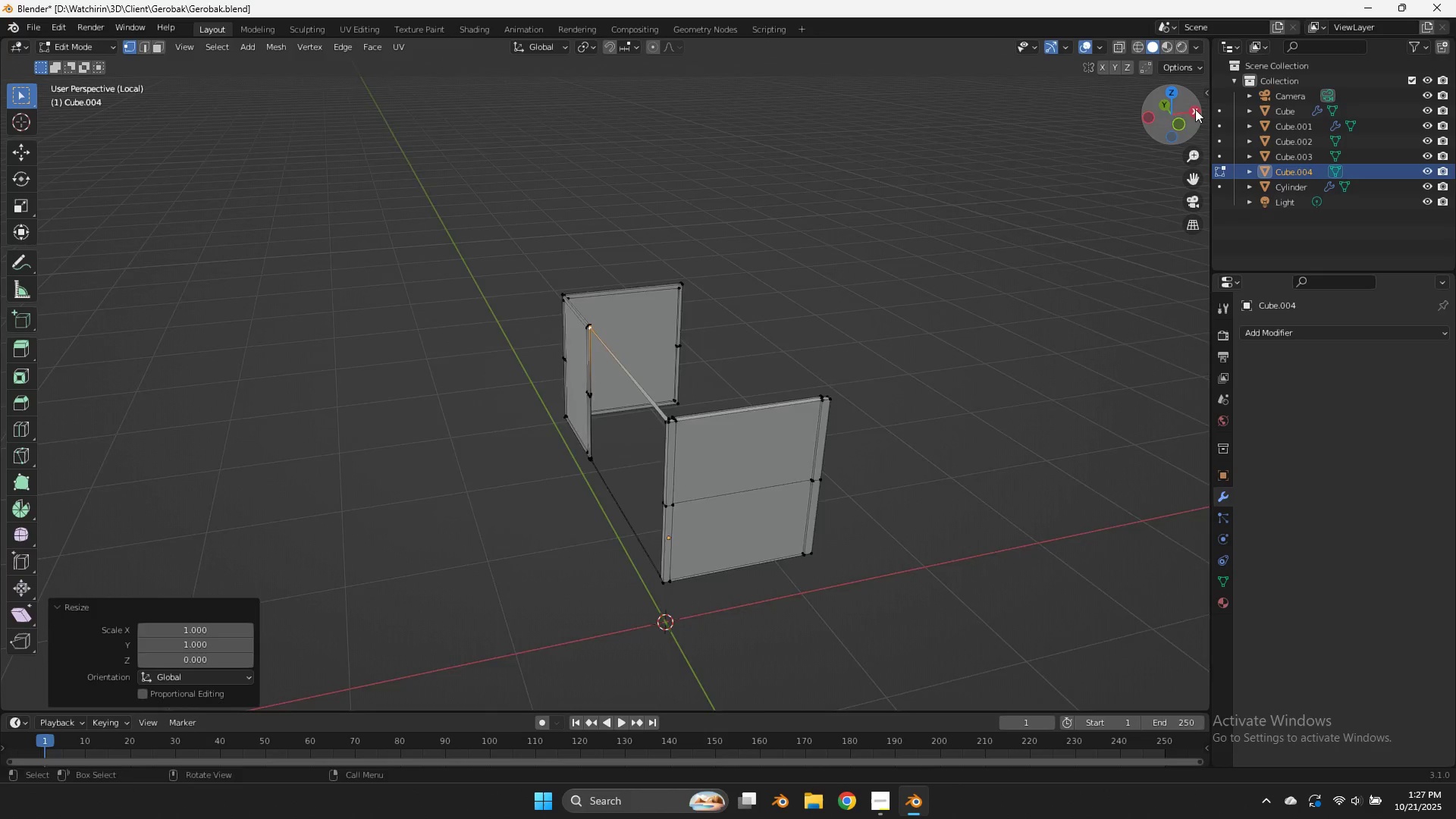 
left_click_drag(start_coordinate=[1184, 109], to_coordinate=[96, 97])
 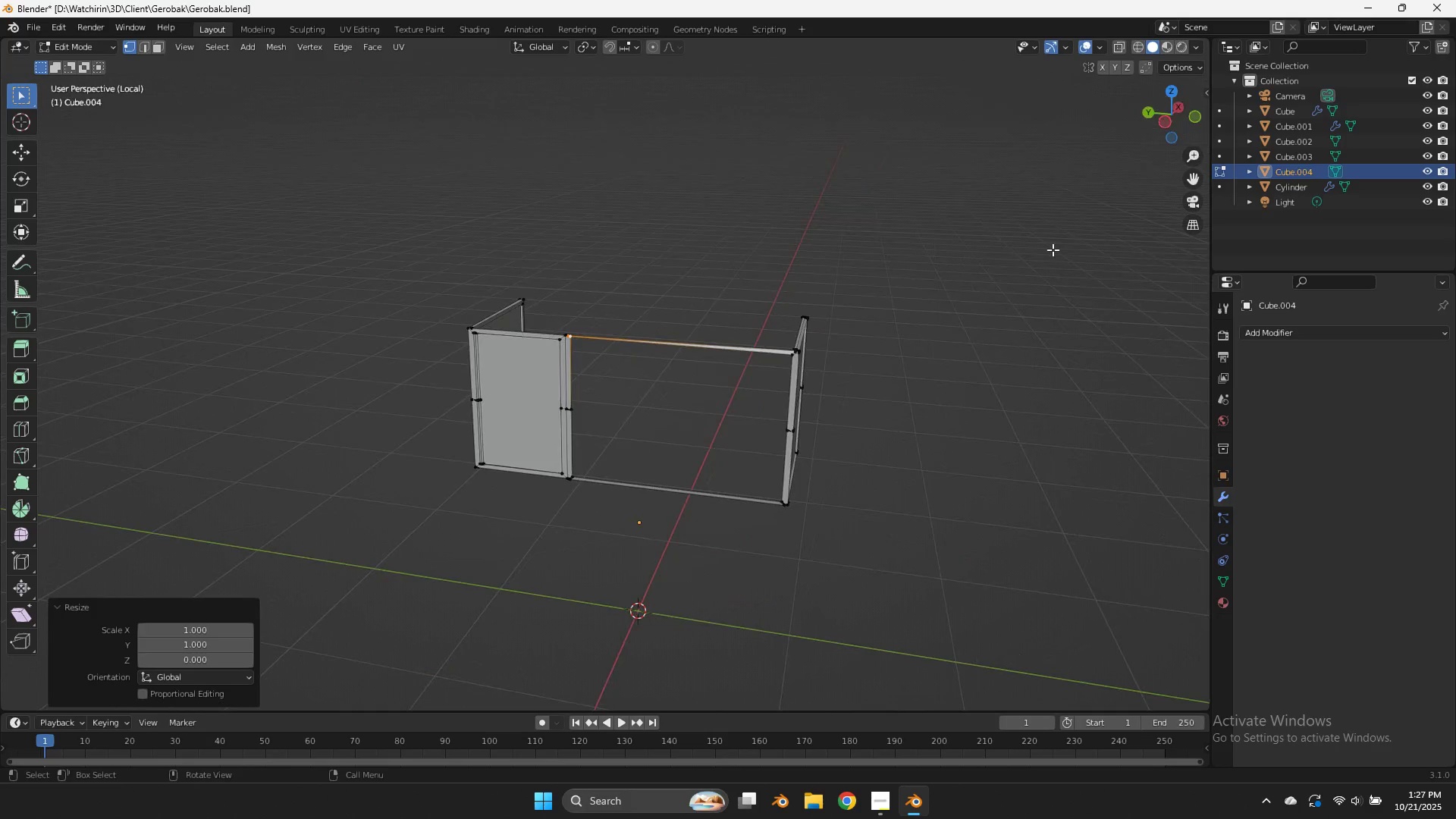 
key(Control+ControlLeft)
 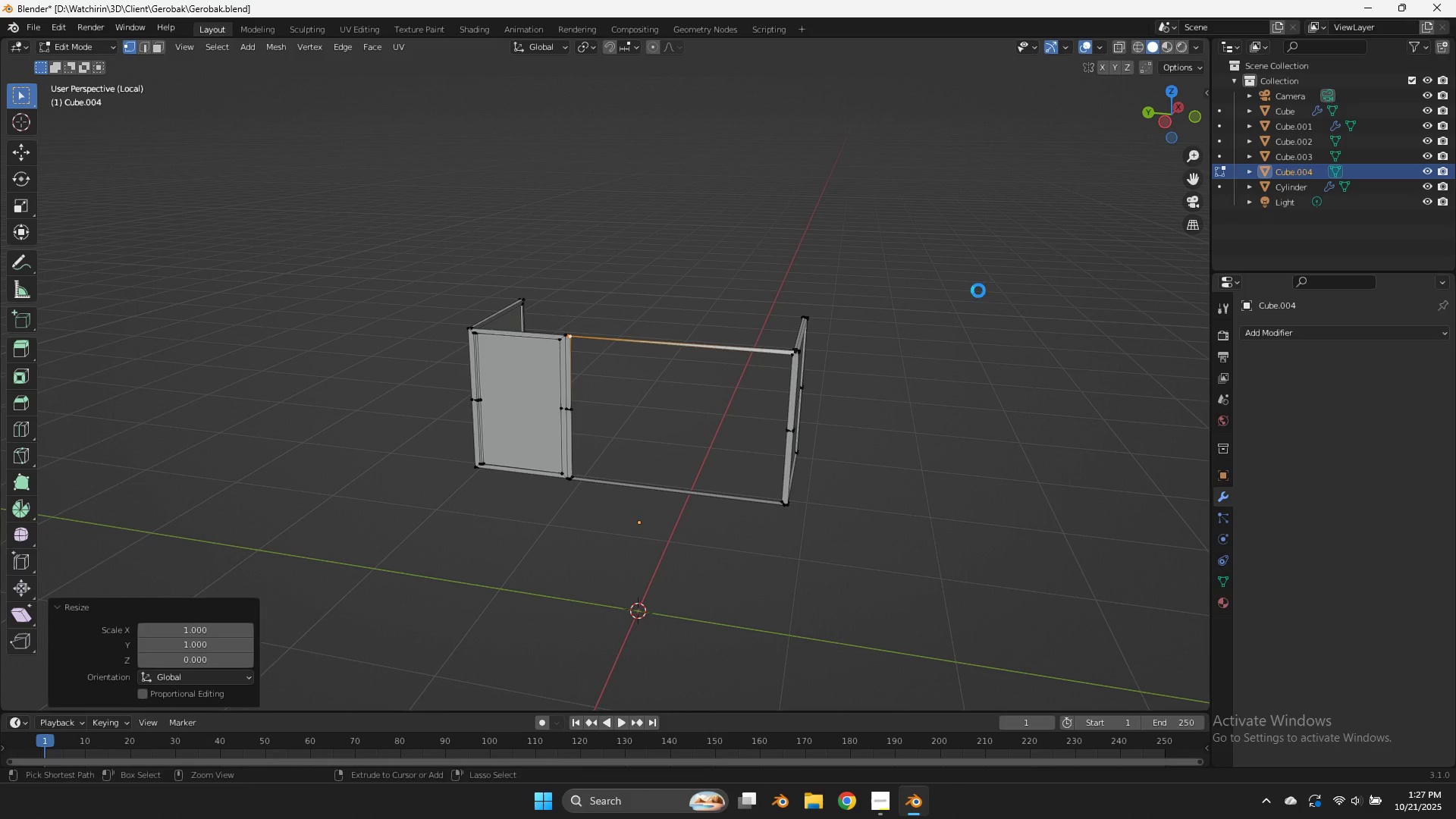 
key(Control+S)
 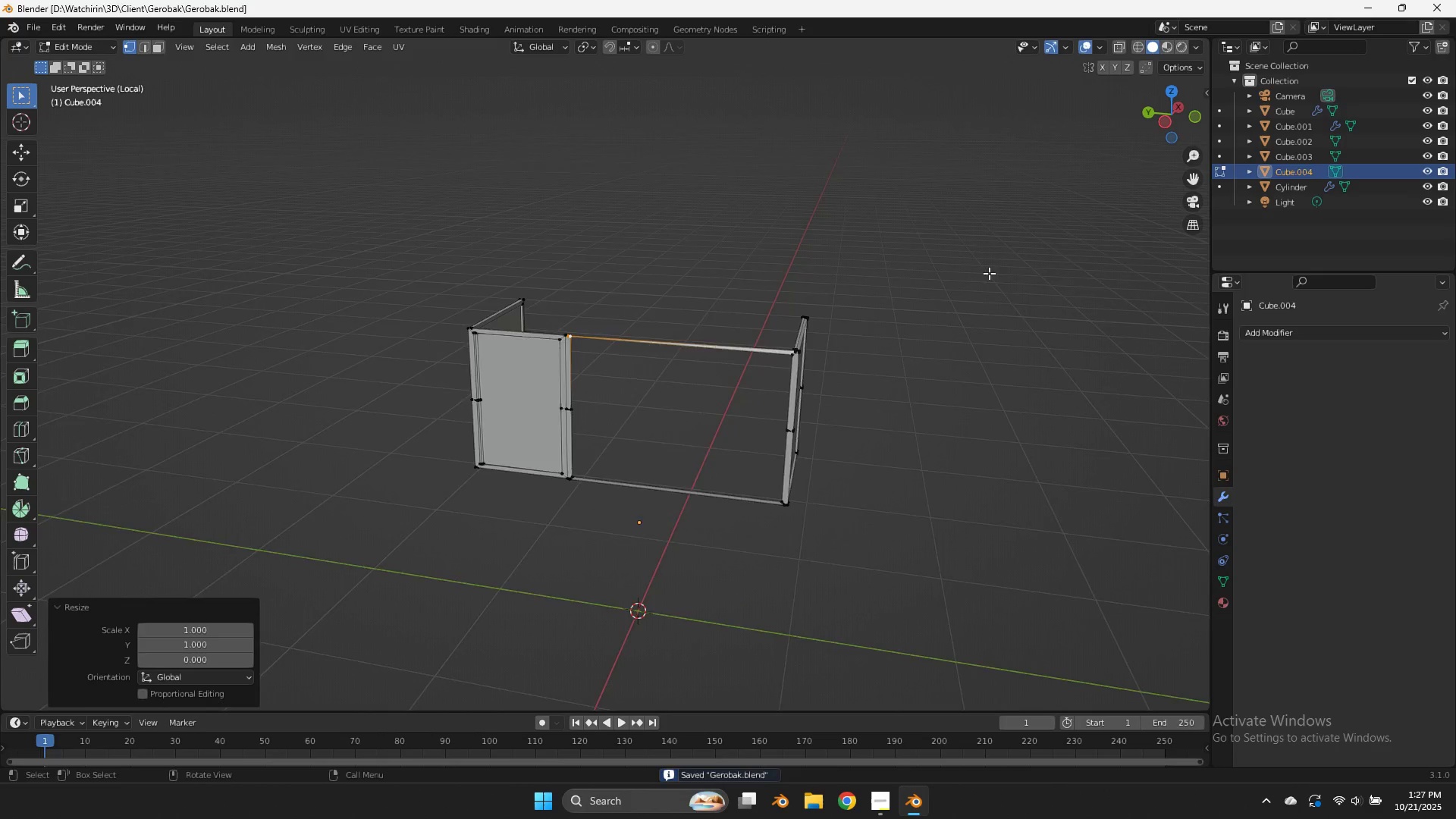 
scroll: coordinate [988, 271], scroll_direction: up, amount: 3.0
 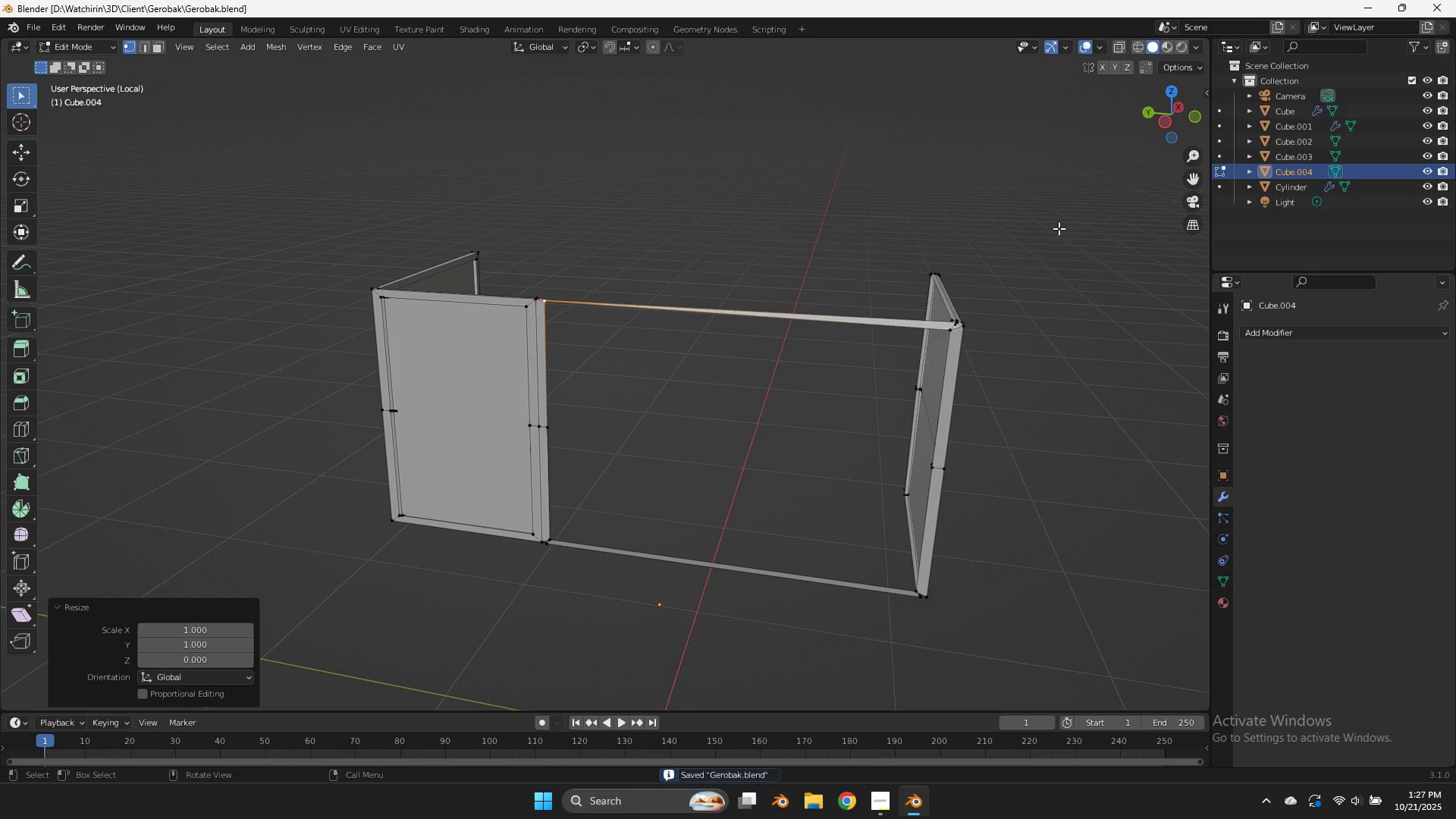 
type(zx)
 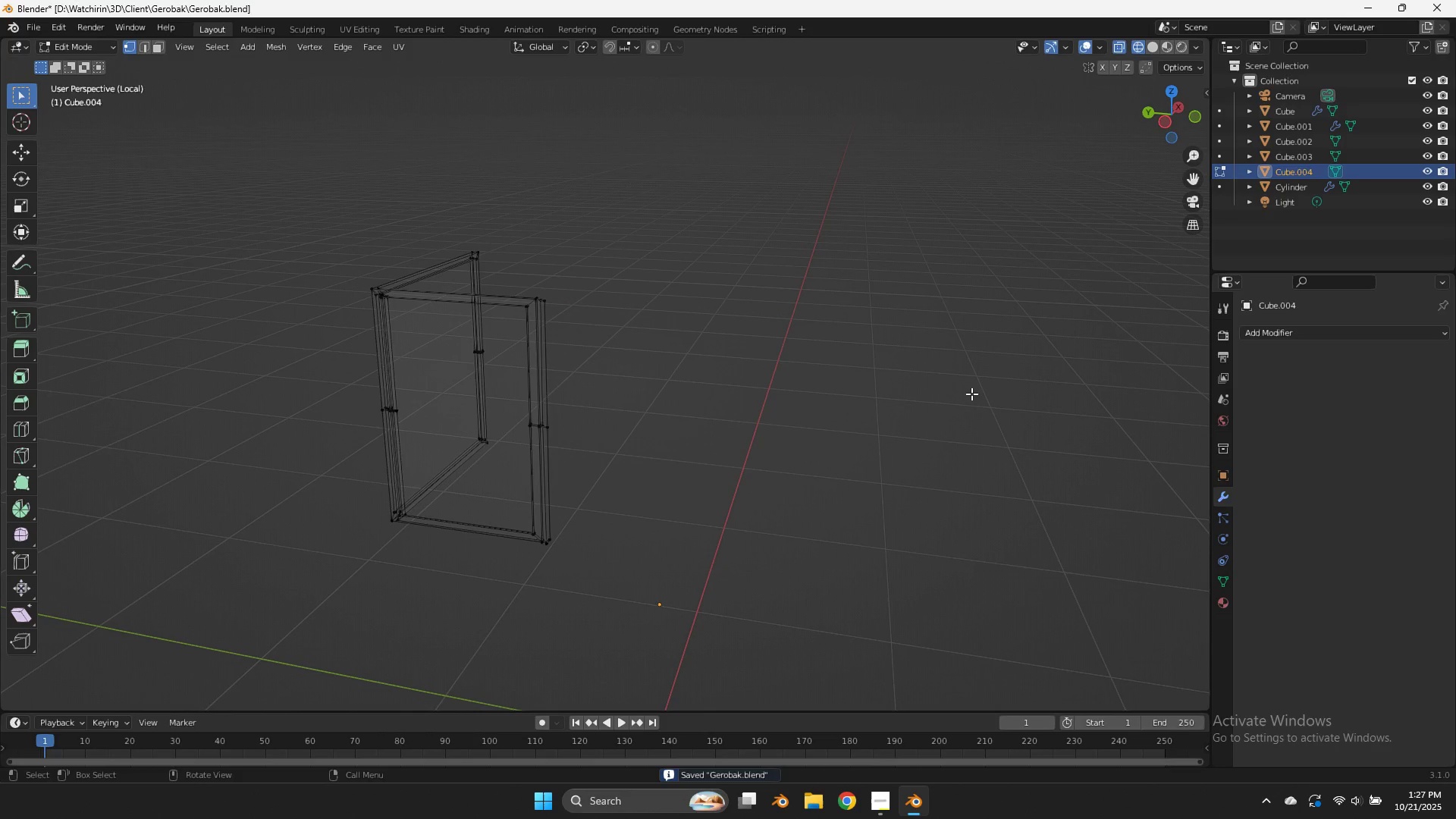 
left_click_drag(start_coordinate=[1046, 246], to_coordinate=[849, 615])
 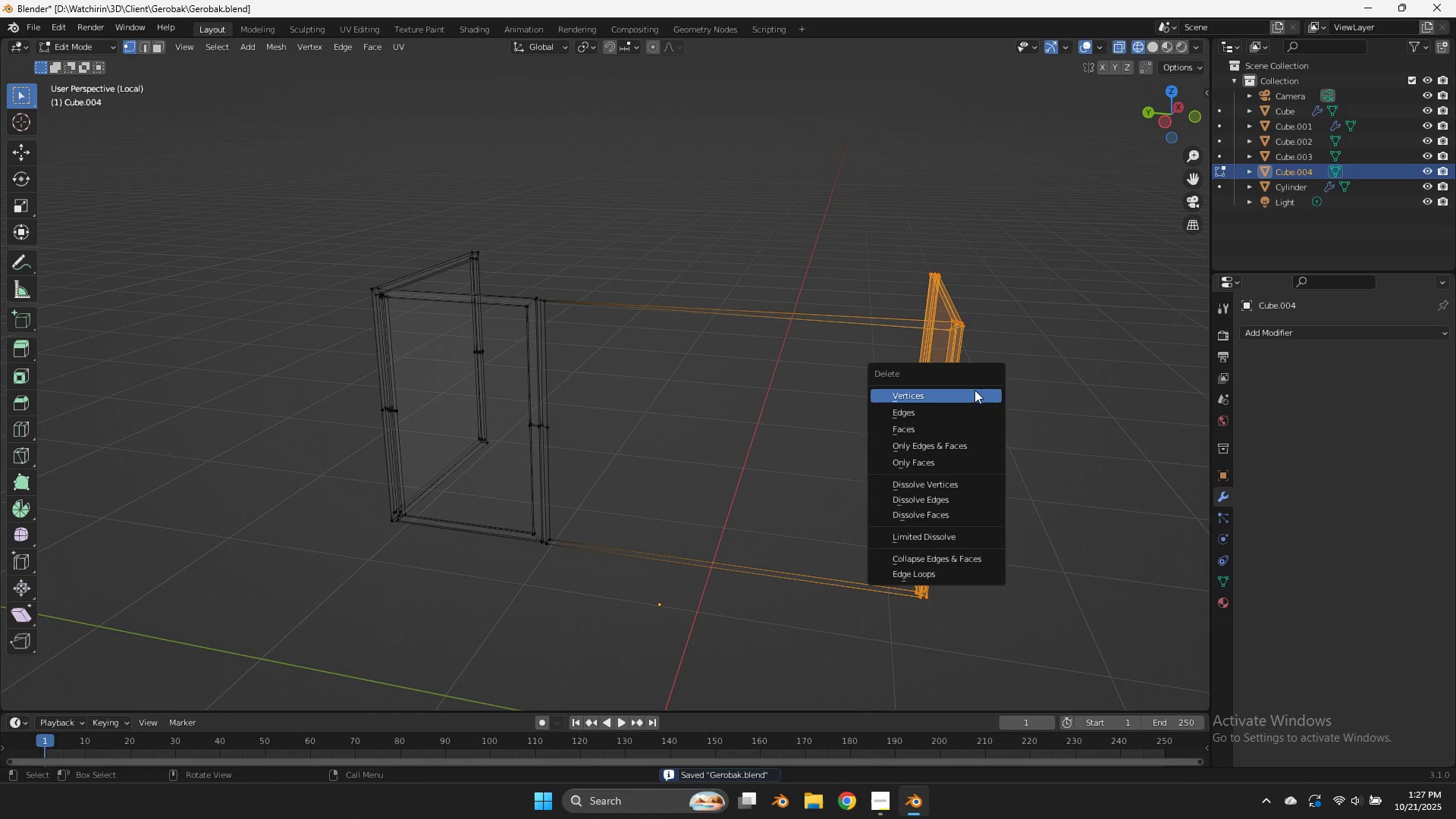 
left_click([971, 394])
 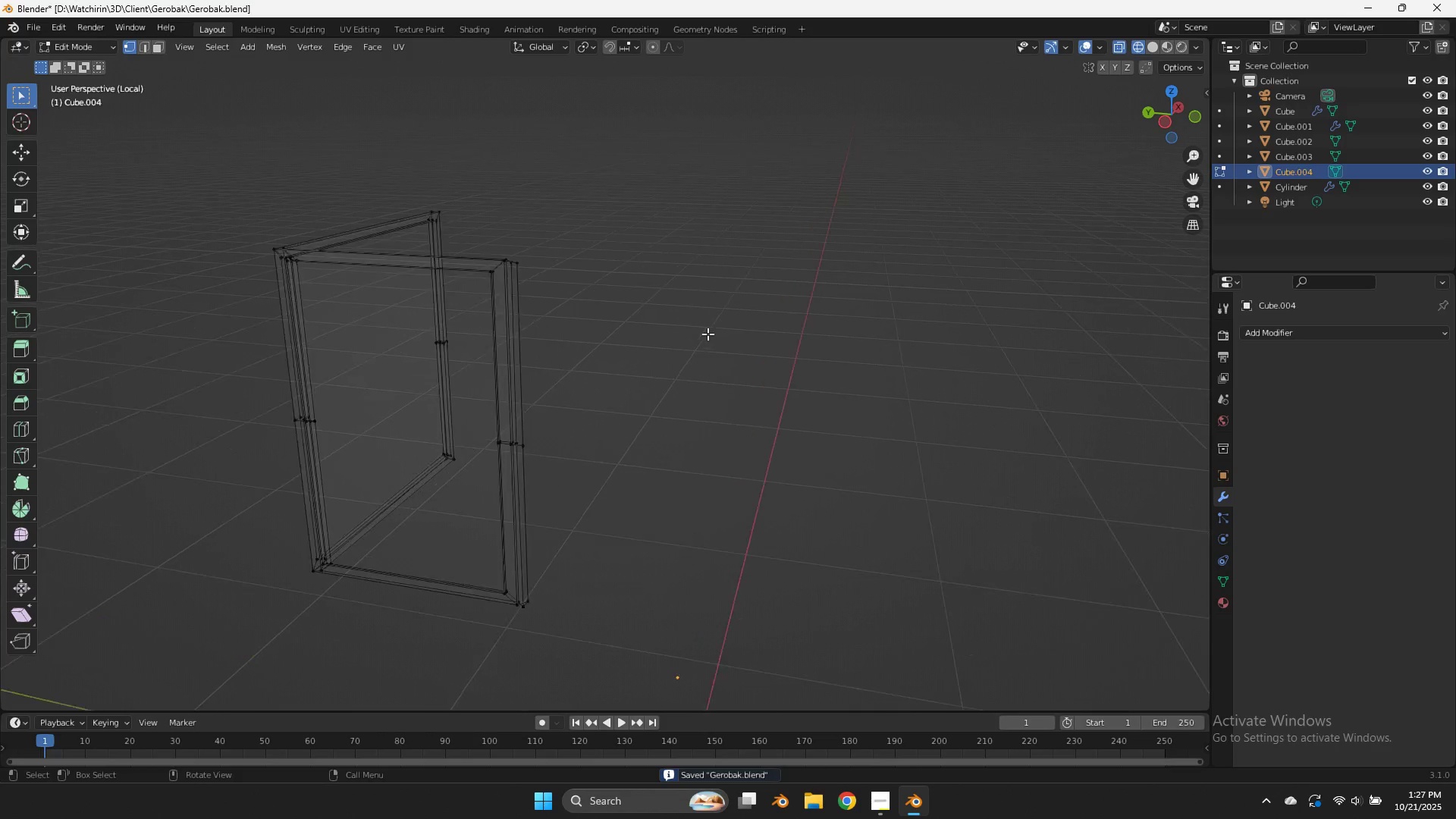 
scroll: coordinate [707, 322], scroll_direction: up, amount: 4.0
 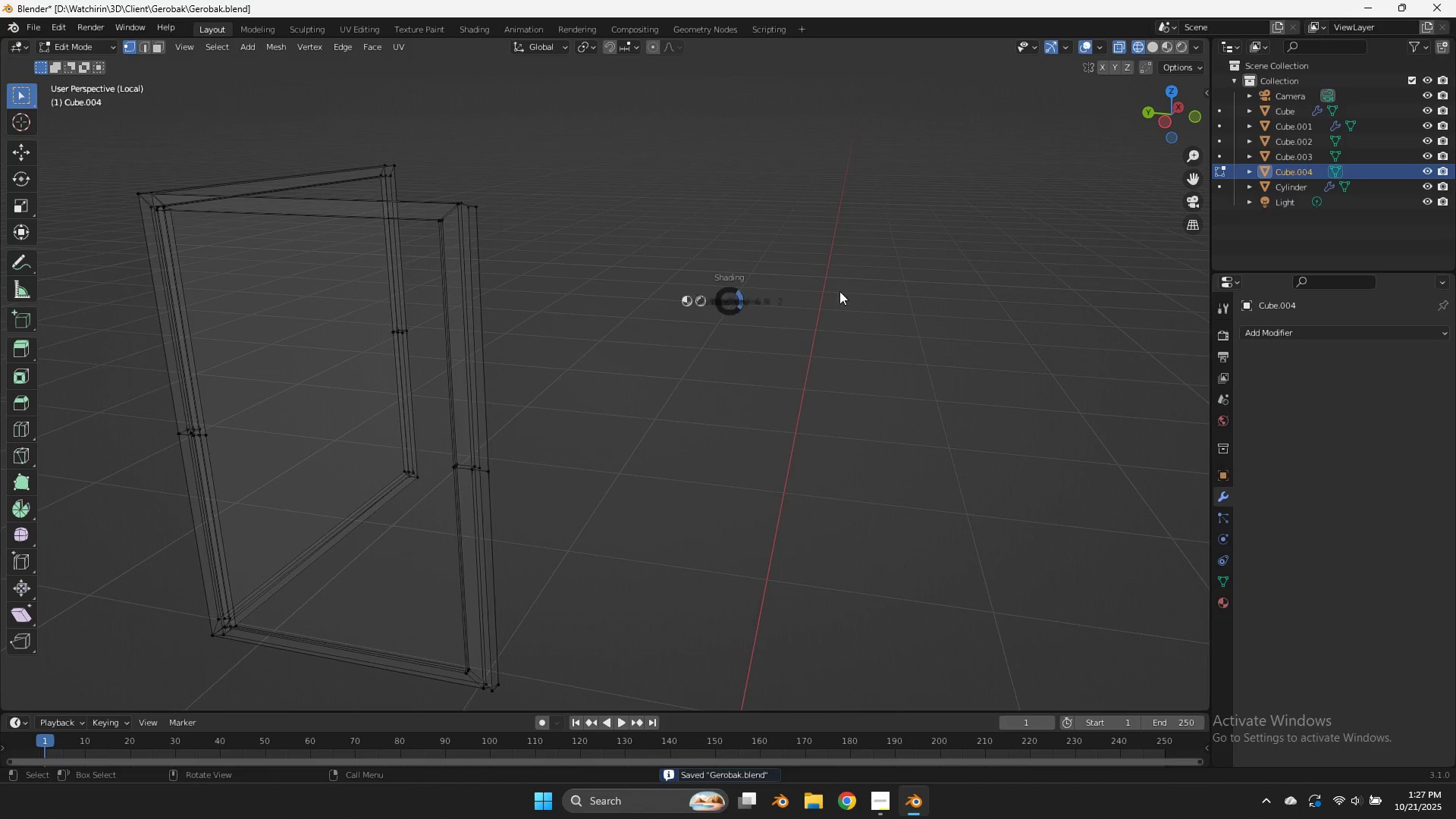 
key(Z)
 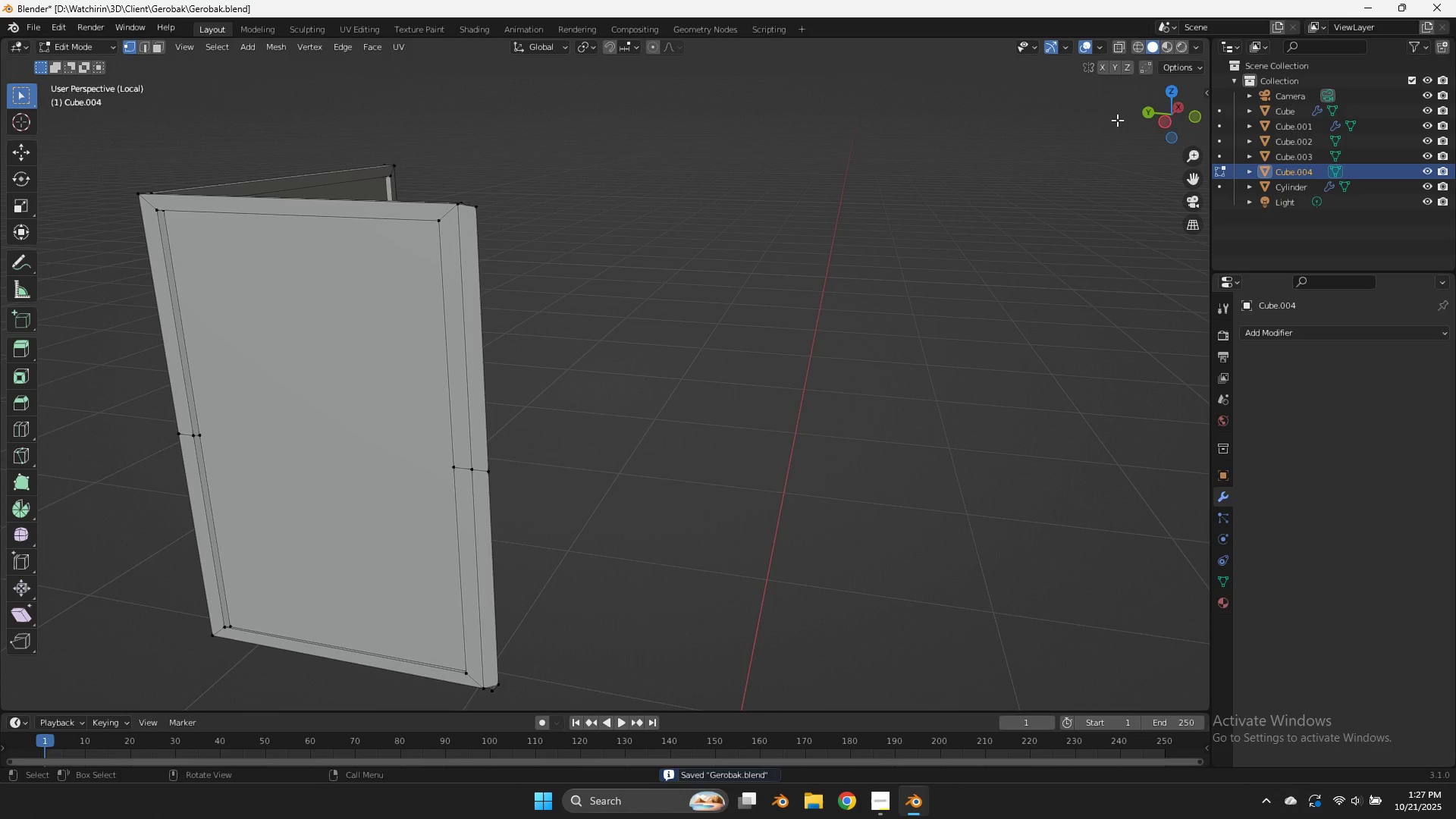 
left_click_drag(start_coordinate=[1193, 112], to_coordinate=[11, 187])
 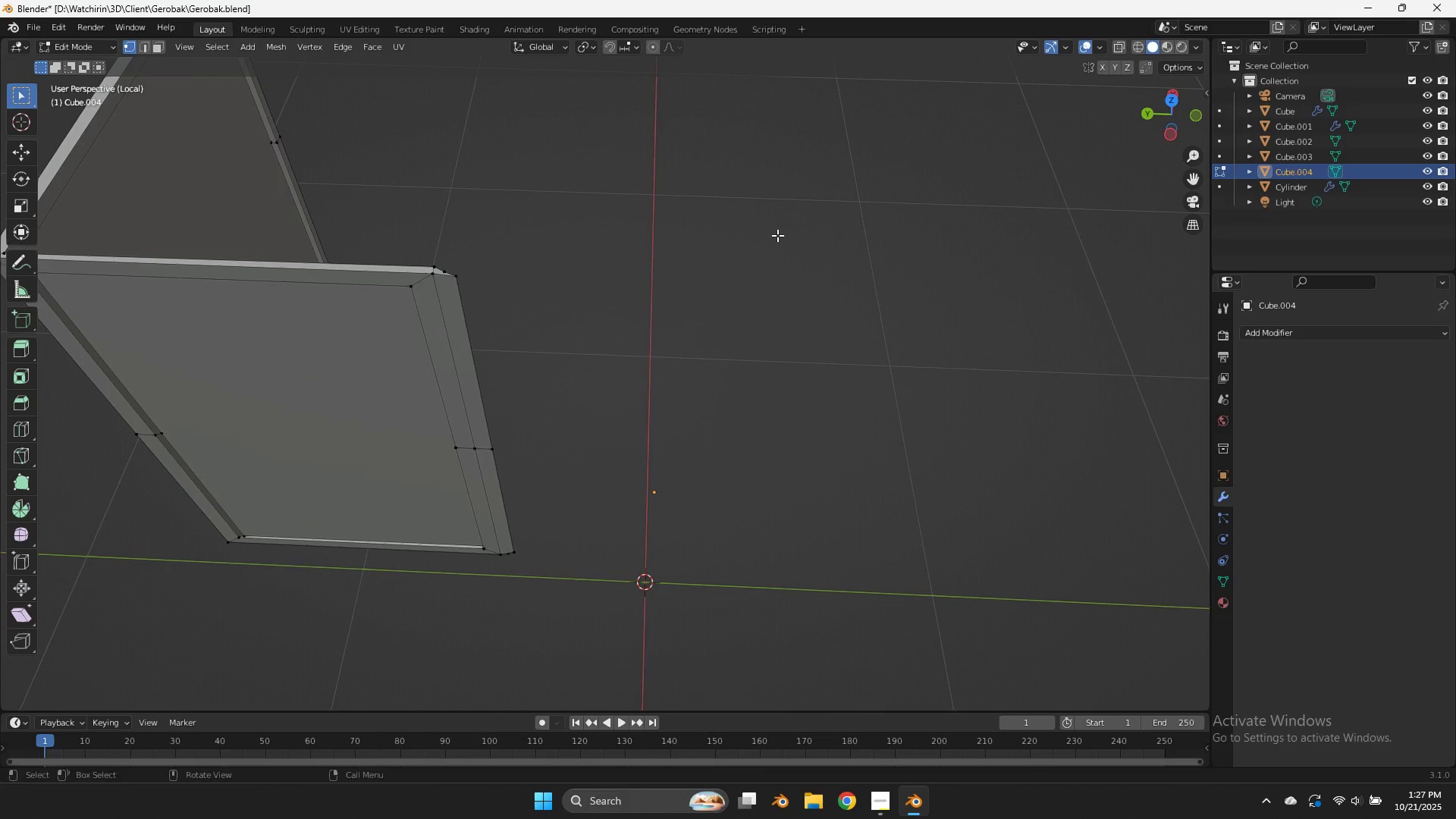 
hold_key(key=AltLeft, duration=0.97)
left_click([469, 316])
 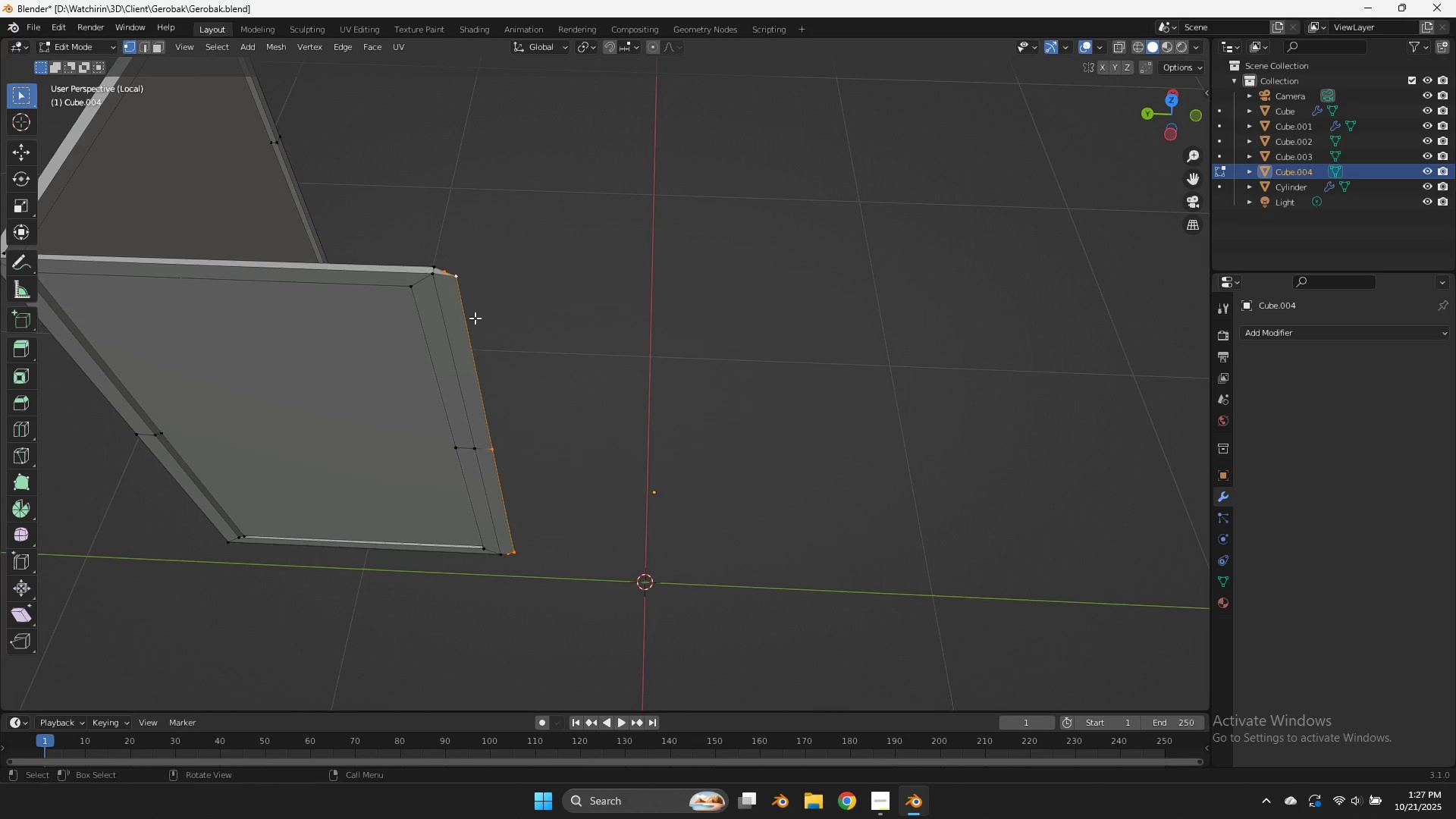 
key(X)
 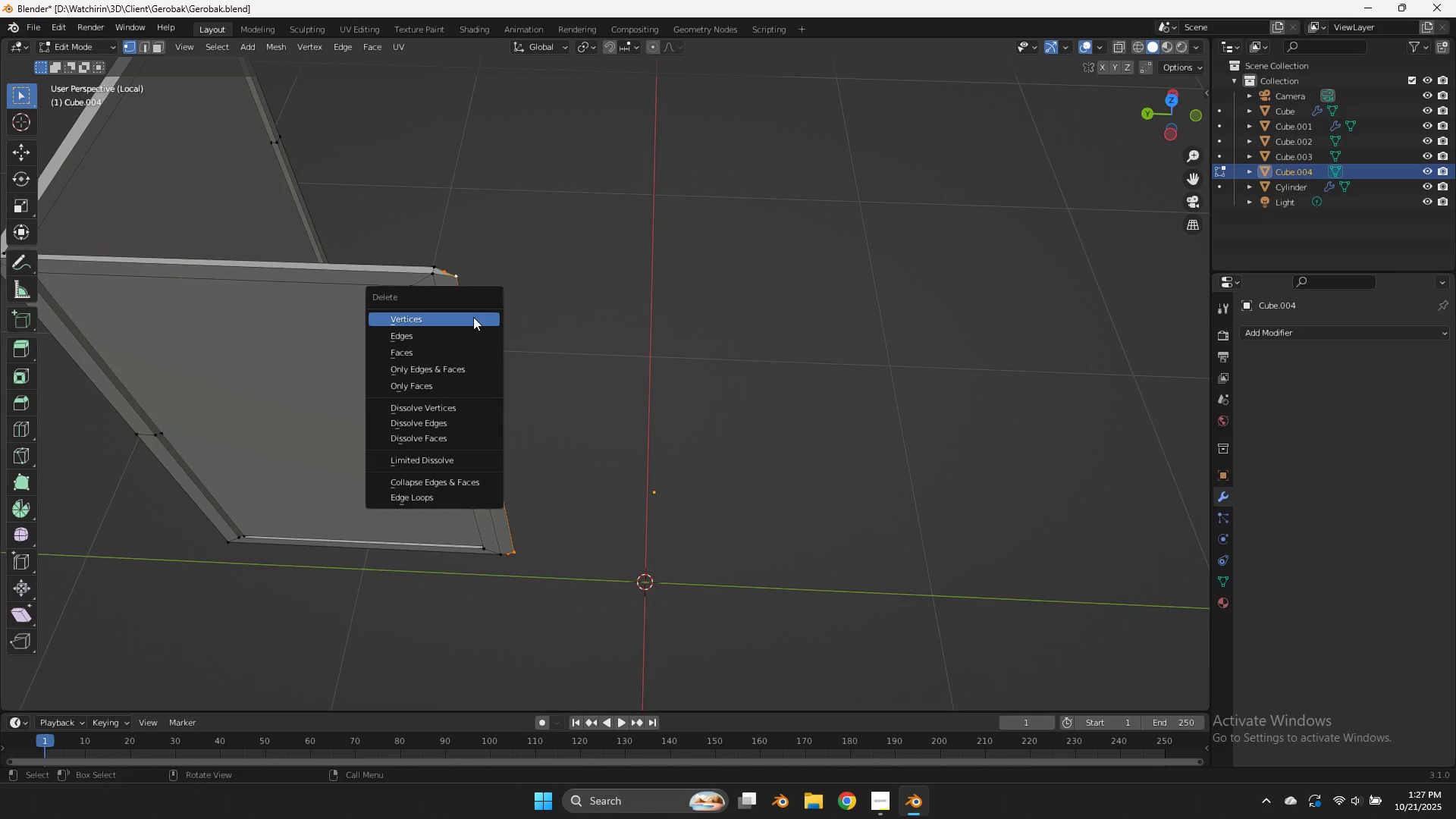 
left_click([473, 317])
 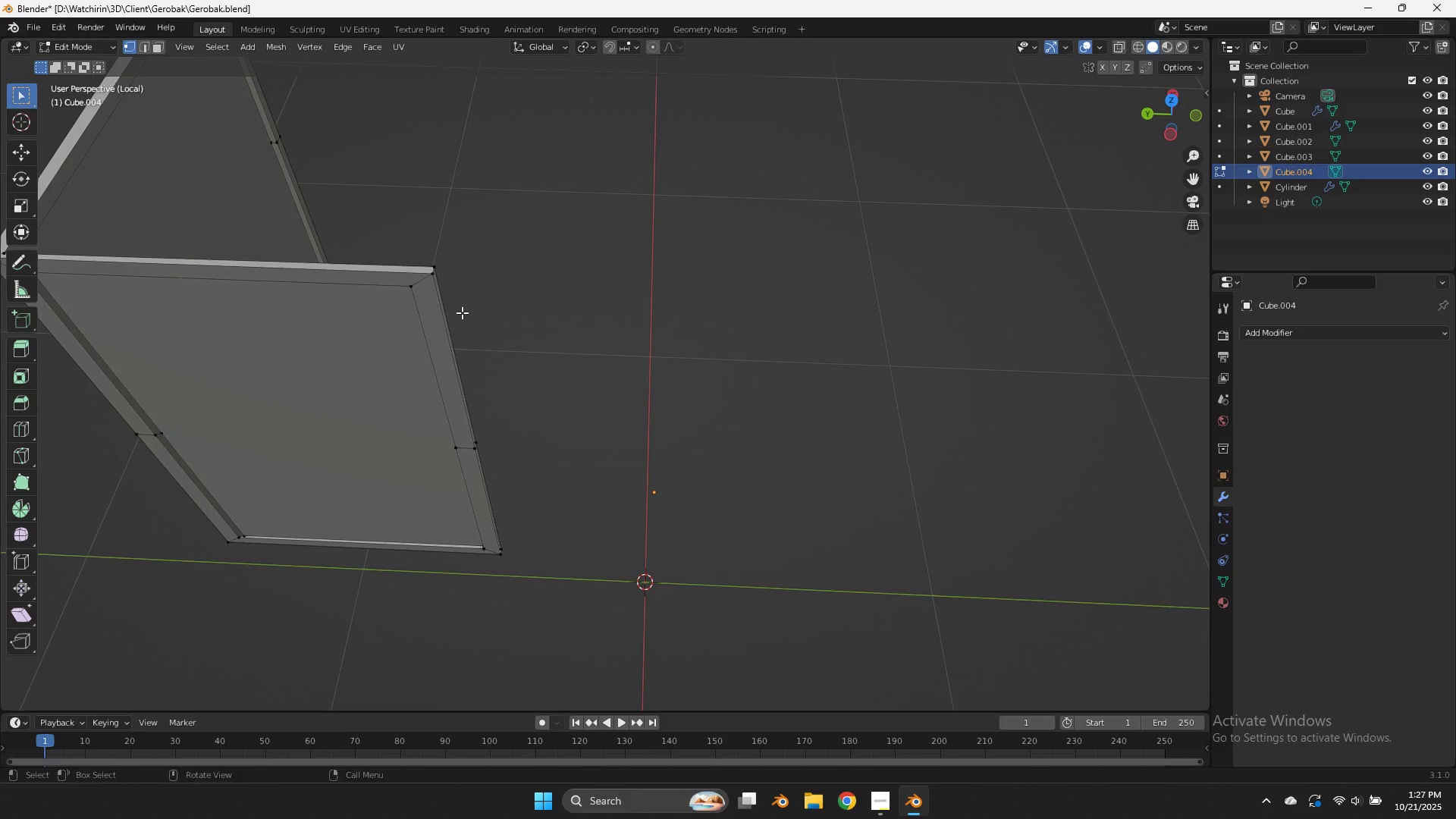 
hold_key(key=AltLeft, duration=0.82)
left_click([442, 303])
 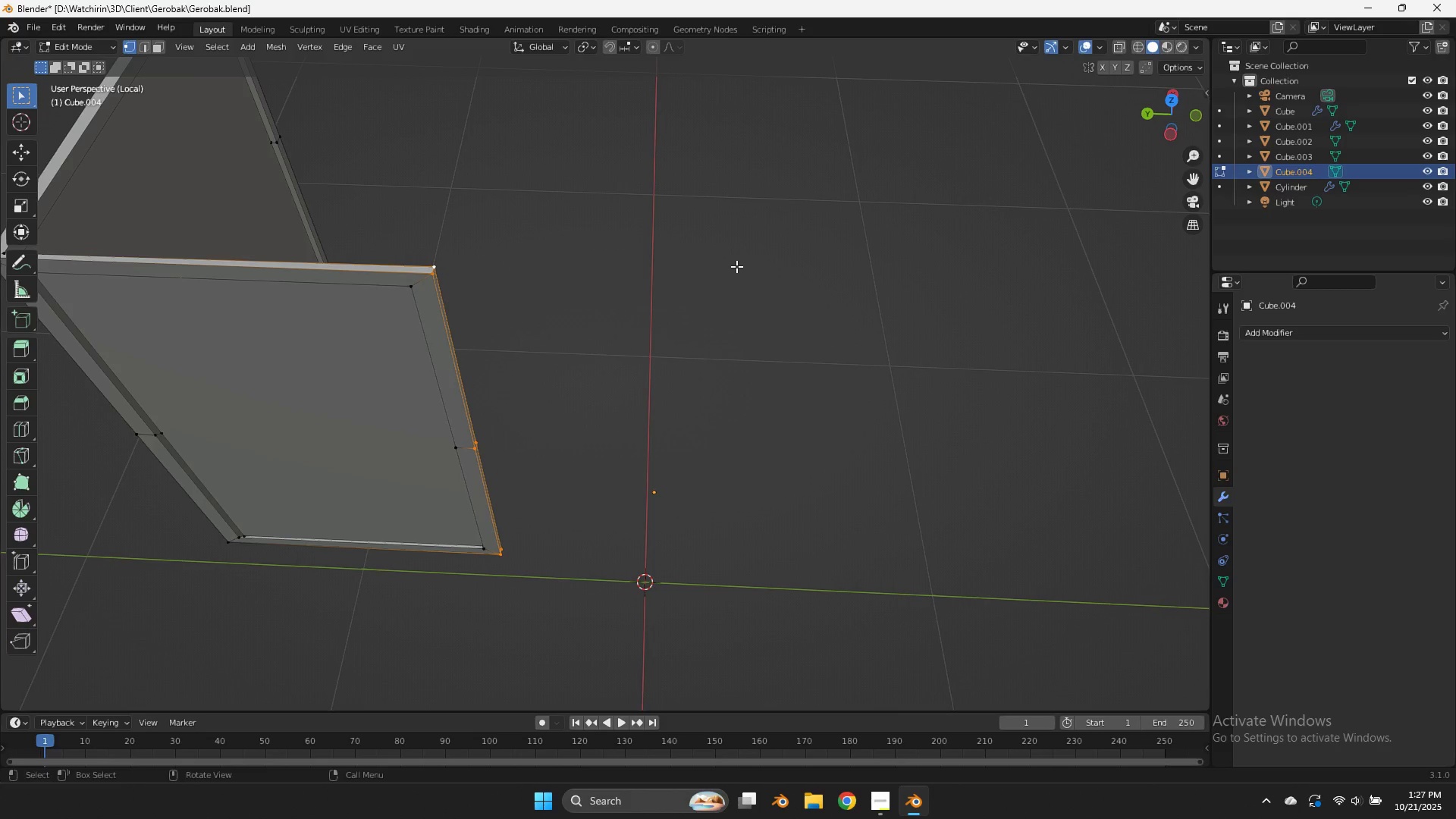 
key(NumpadDivide)
 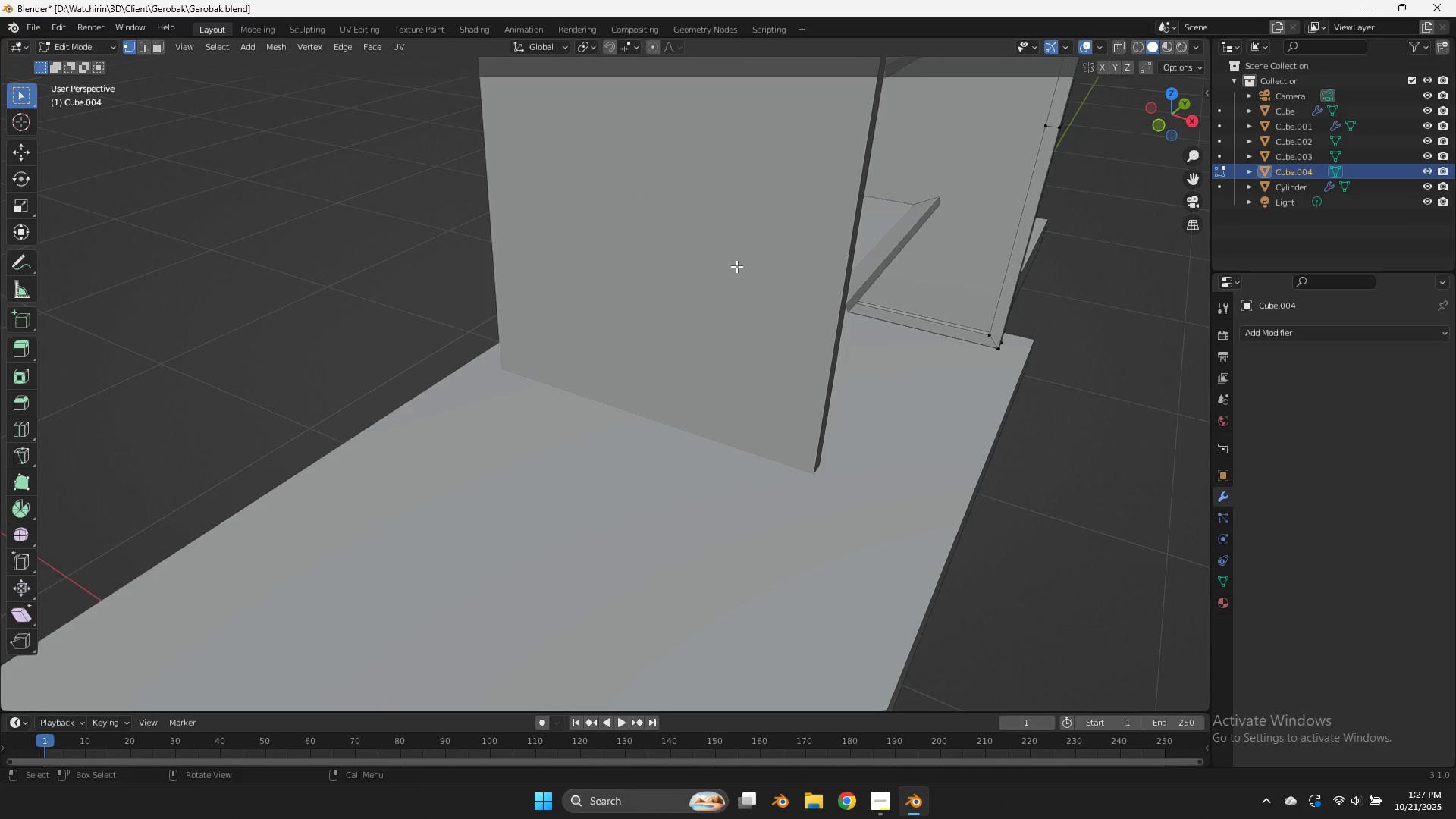 
scroll: coordinate [733, 287], scroll_direction: down, amount: 5.0
 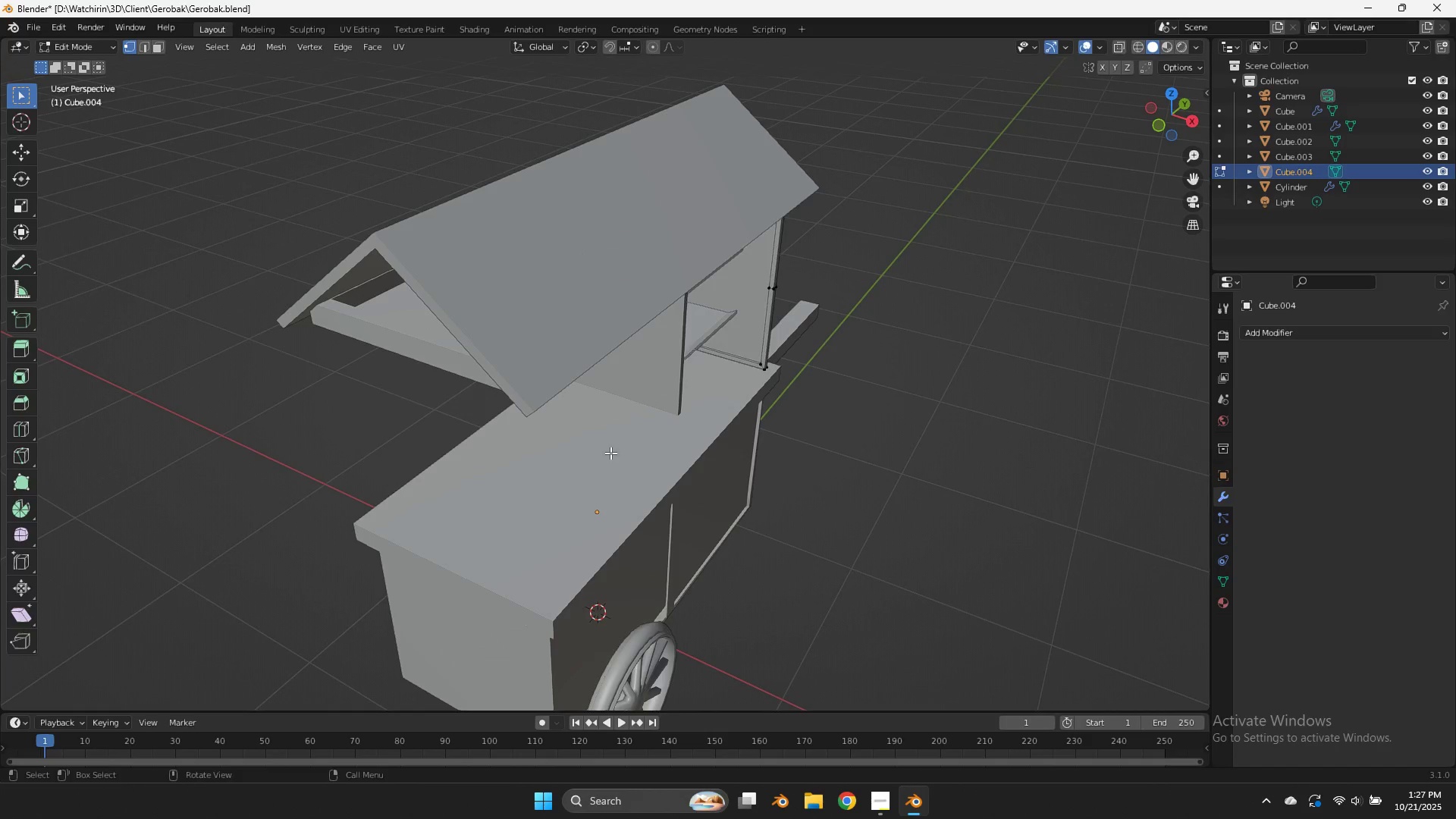 
key(Tab)
 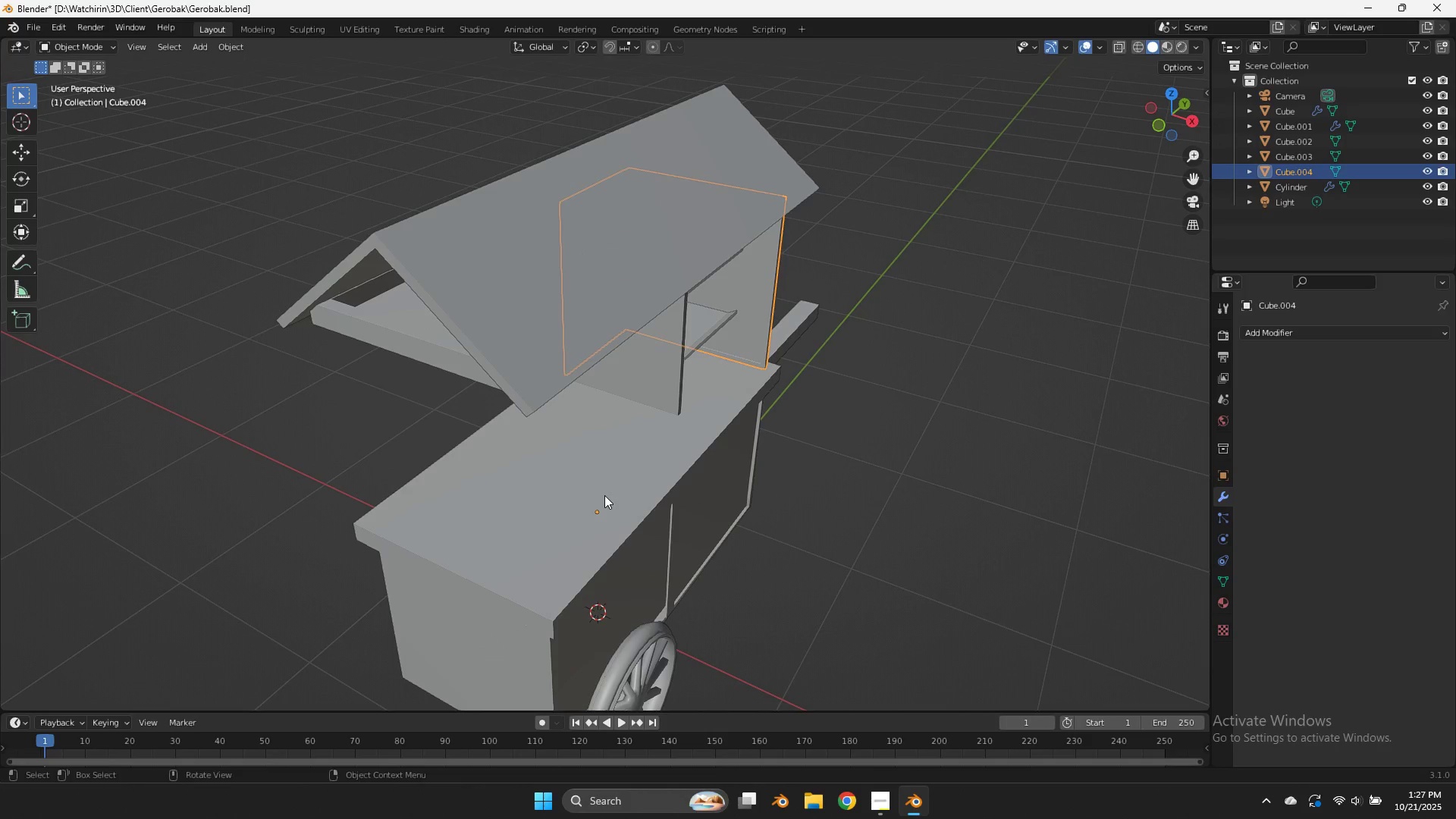 
hold_key(key=ShiftLeft, duration=0.47)
left_click([604, 495])
 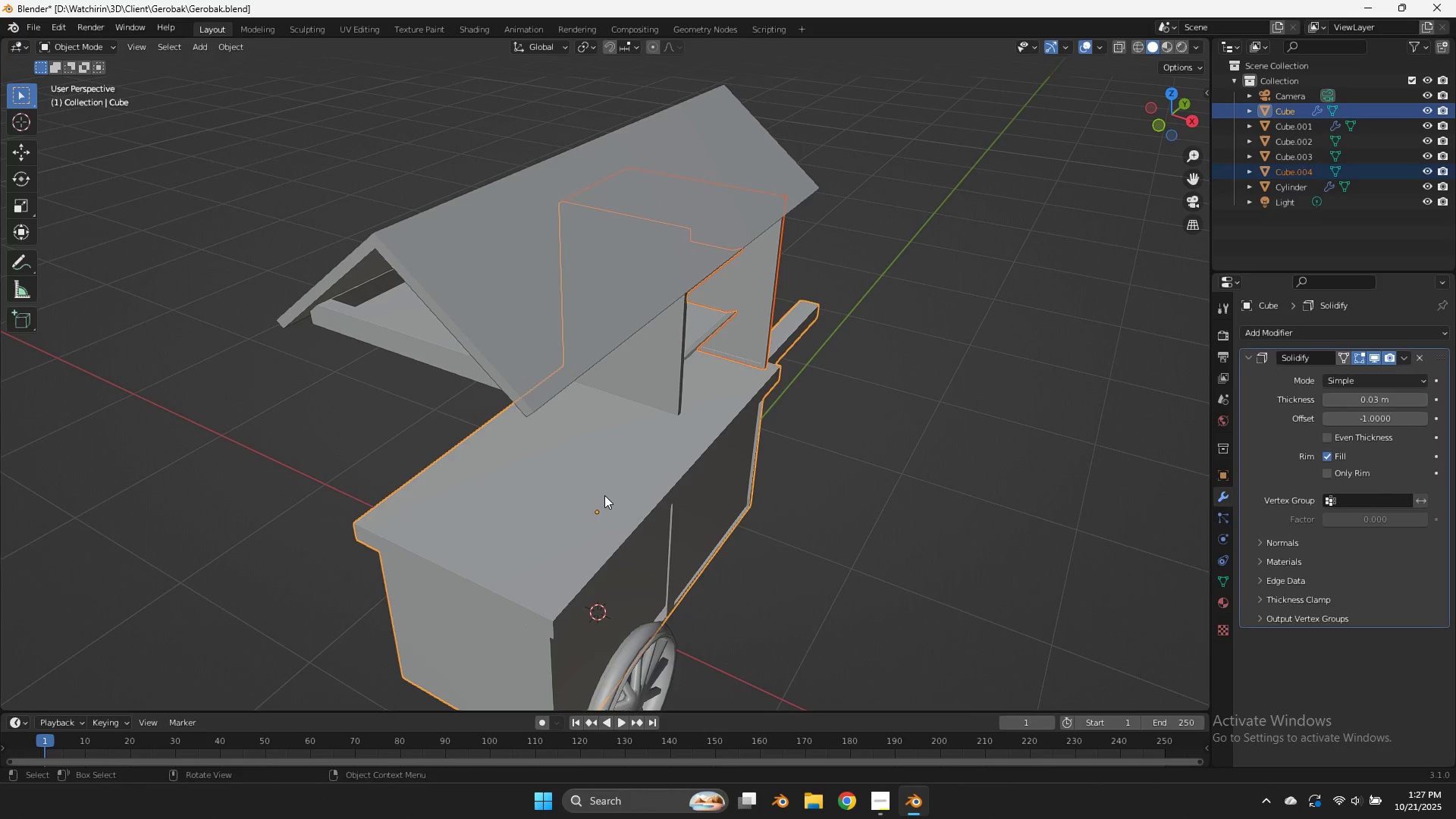 
key(NumpadDivide)
 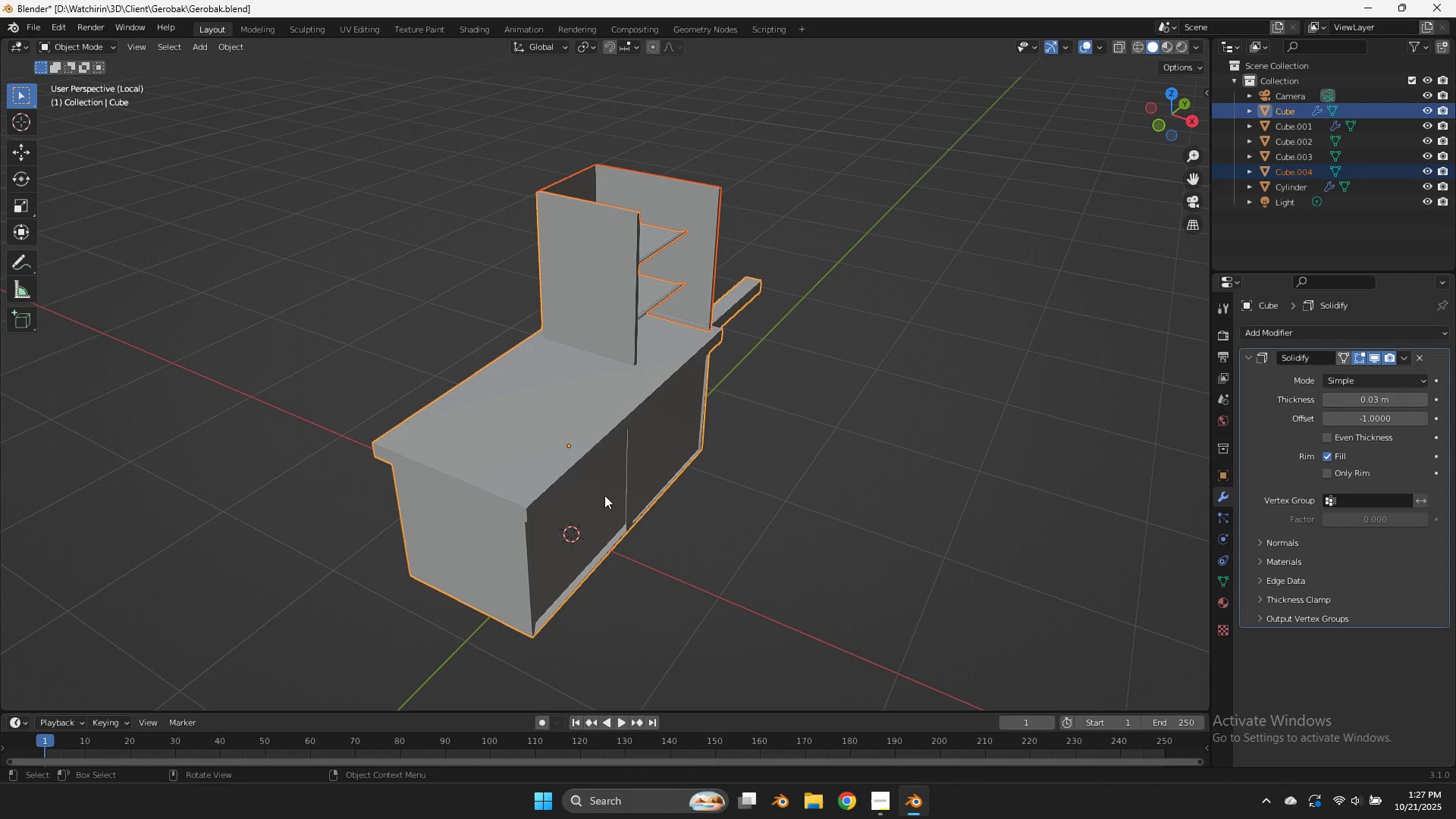 
key(Tab)
 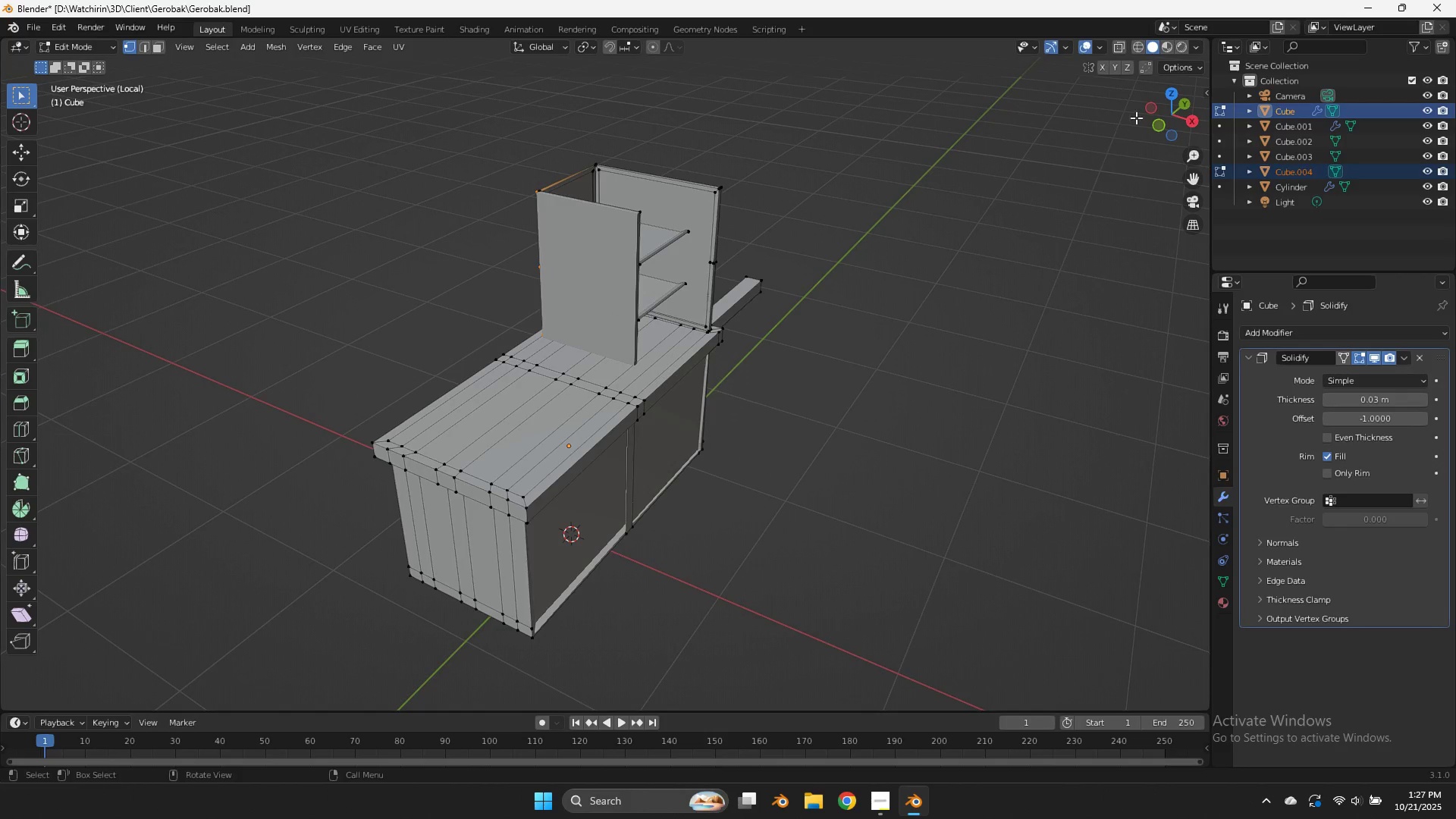 
left_click_drag(start_coordinate=[1156, 119], to_coordinate=[119, 152])
 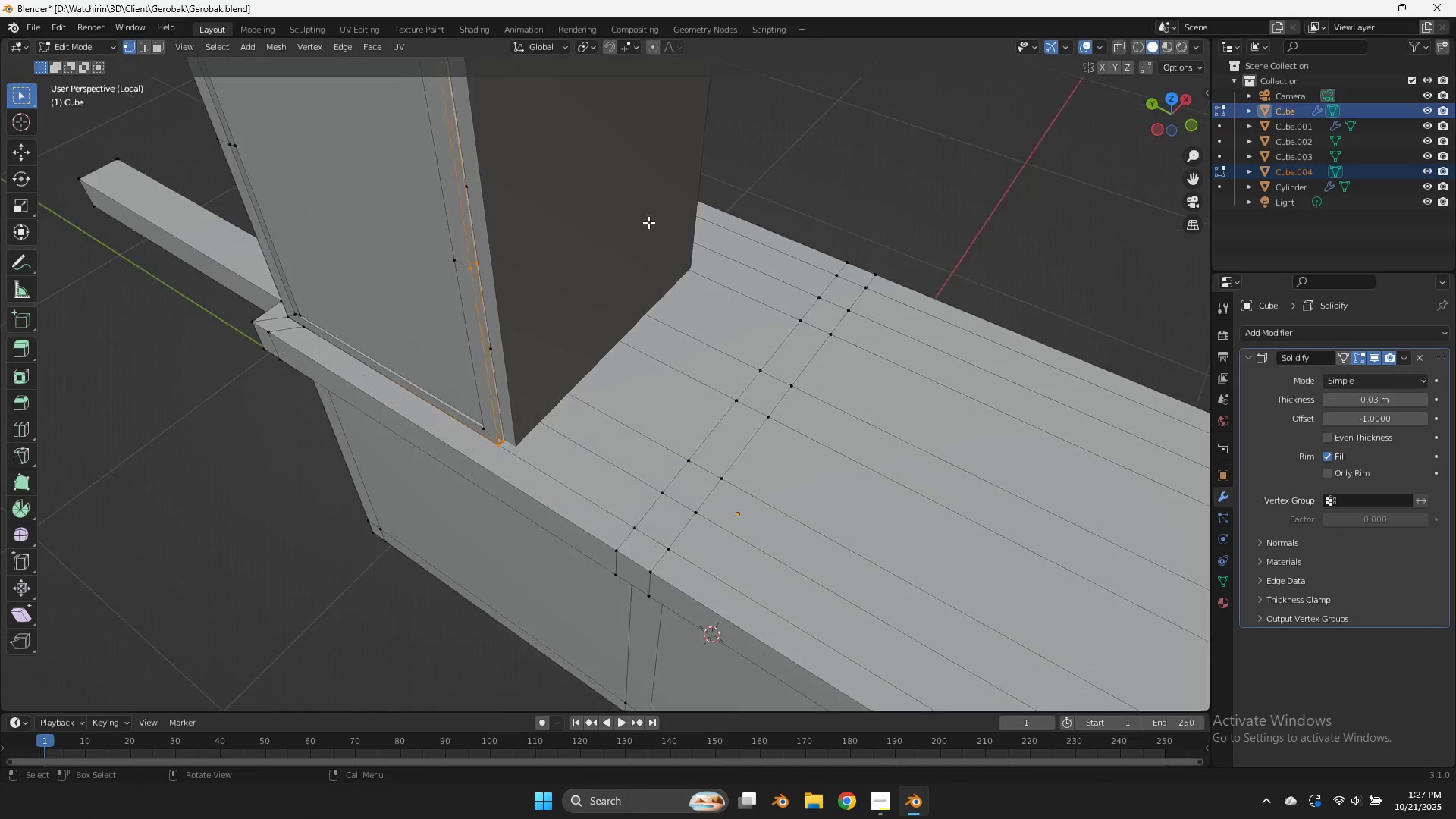 
scroll: coordinate [648, 222], scroll_direction: up, amount: 6.0
 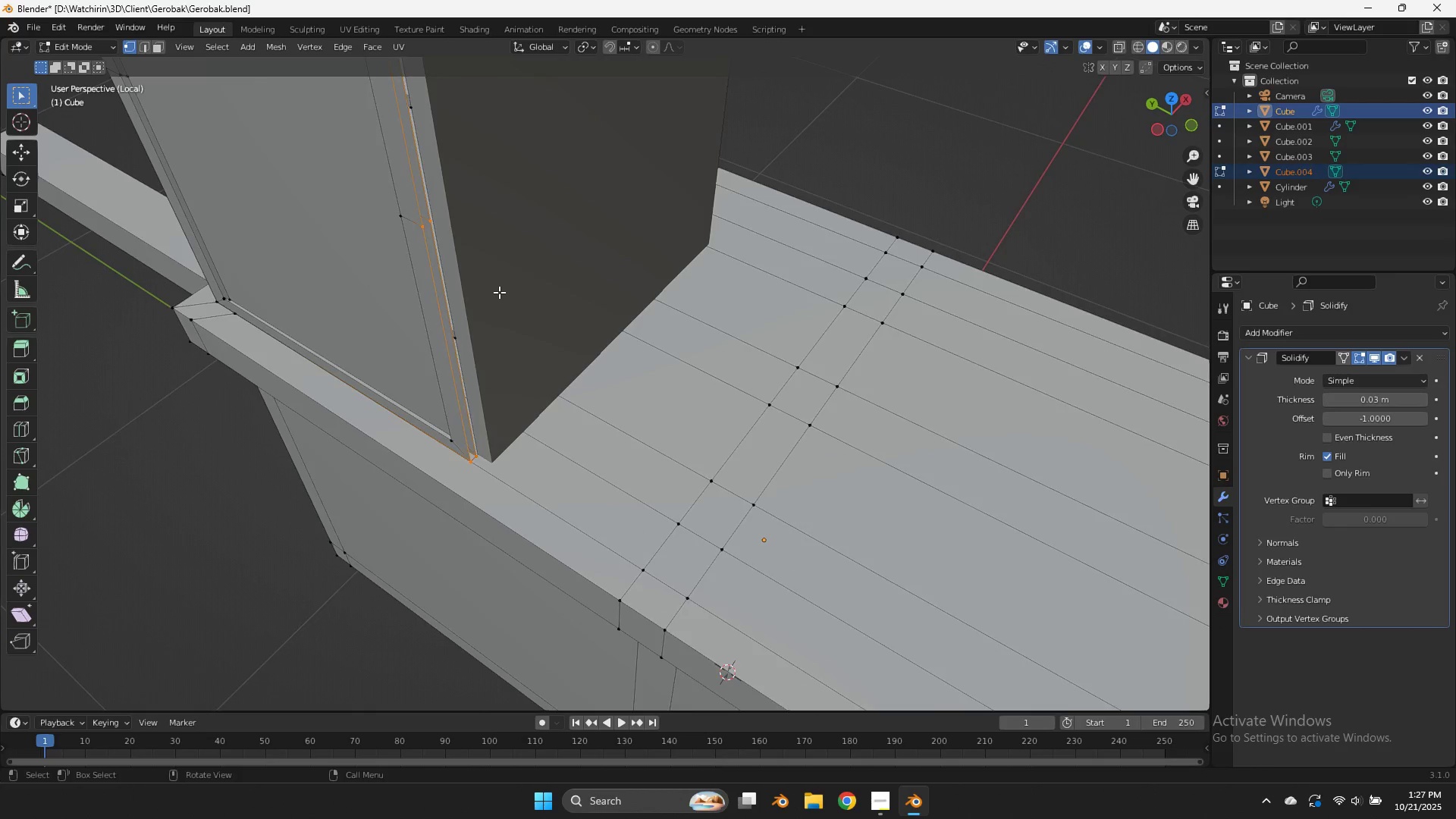 
scroll: coordinate [500, 297], scroll_direction: down, amount: 2.0
 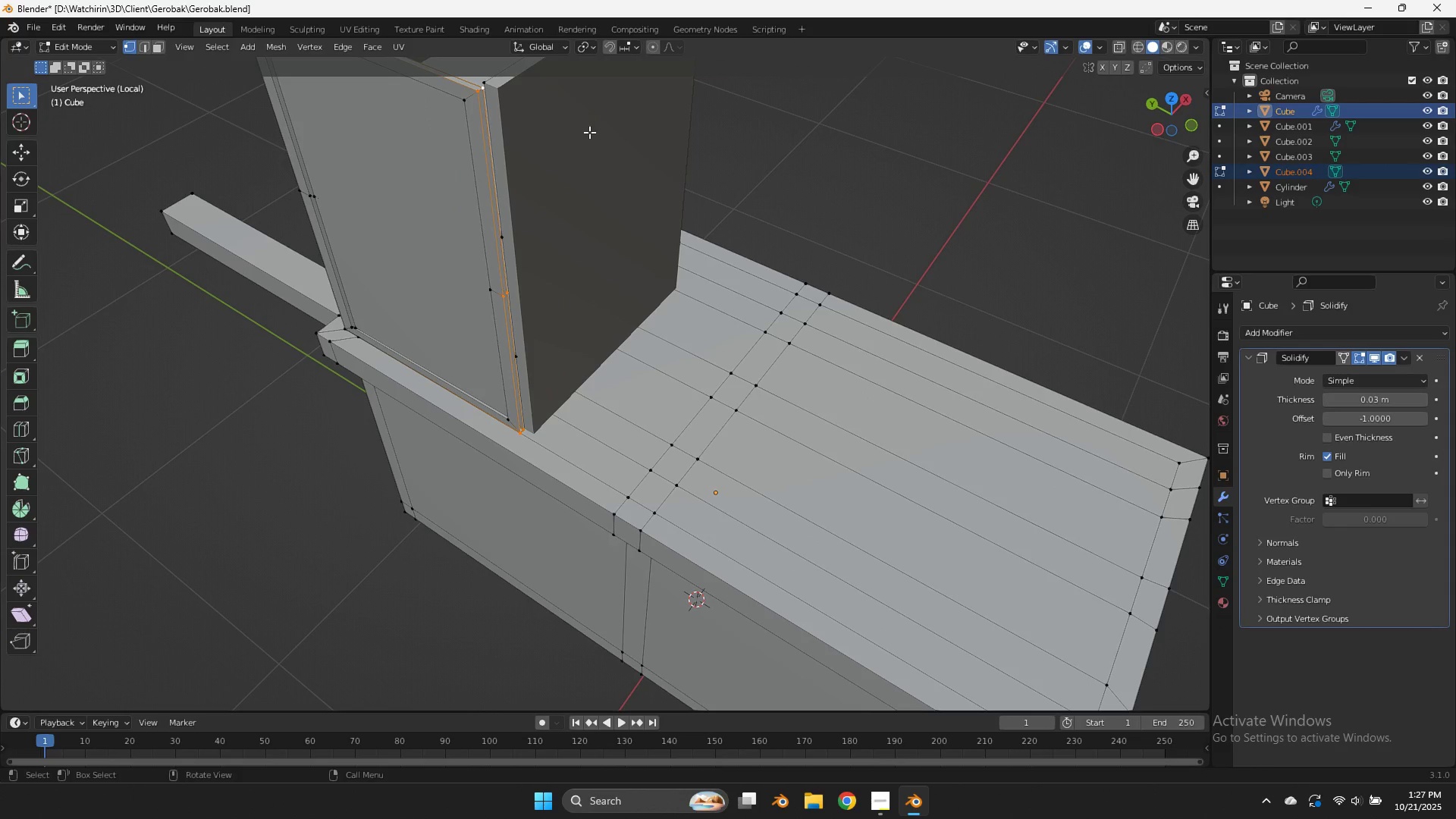 
hold_key(key=AltLeft, duration=2.41)
double_click([480, 148])
 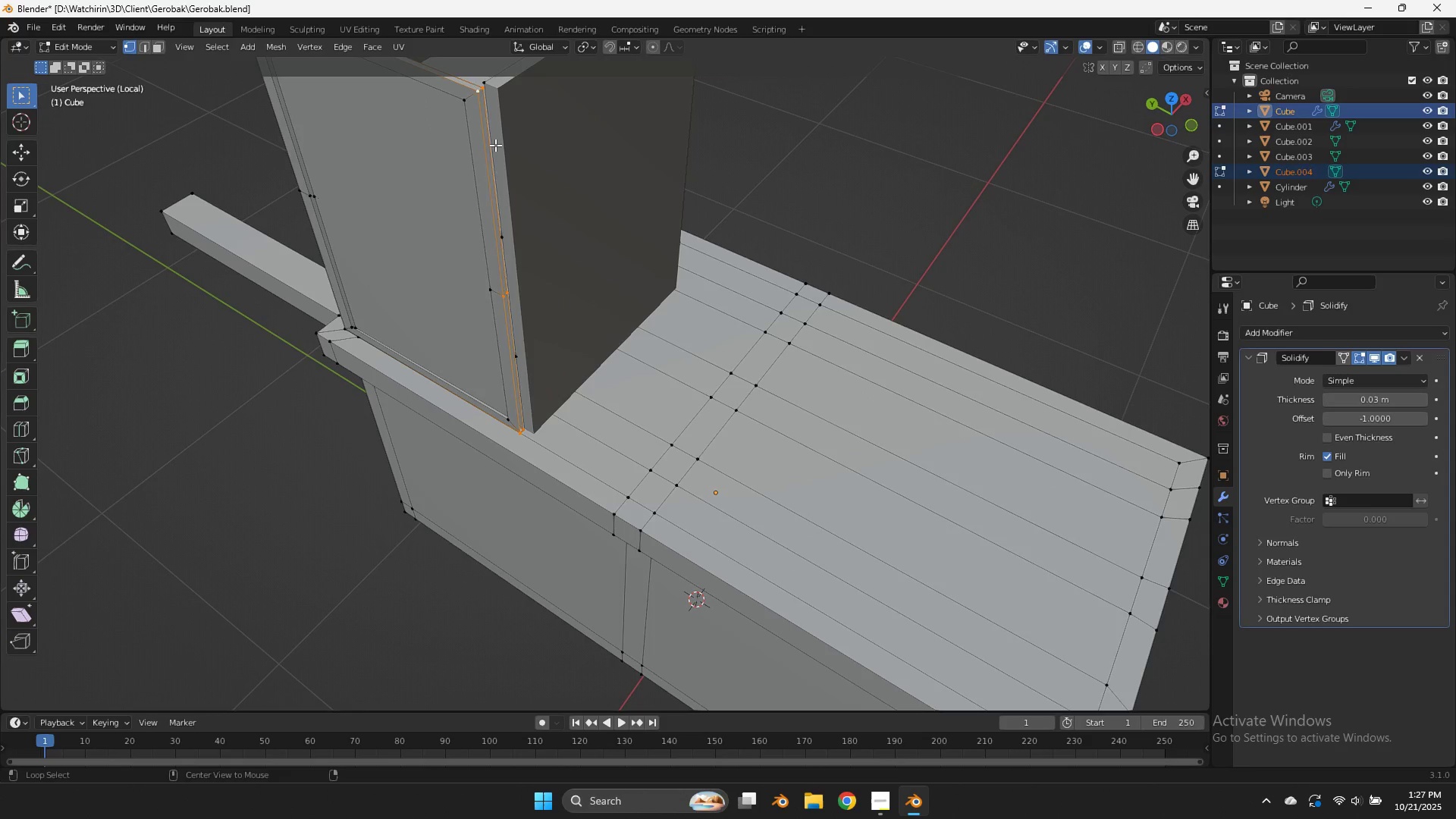 
triple_click([495, 145])
 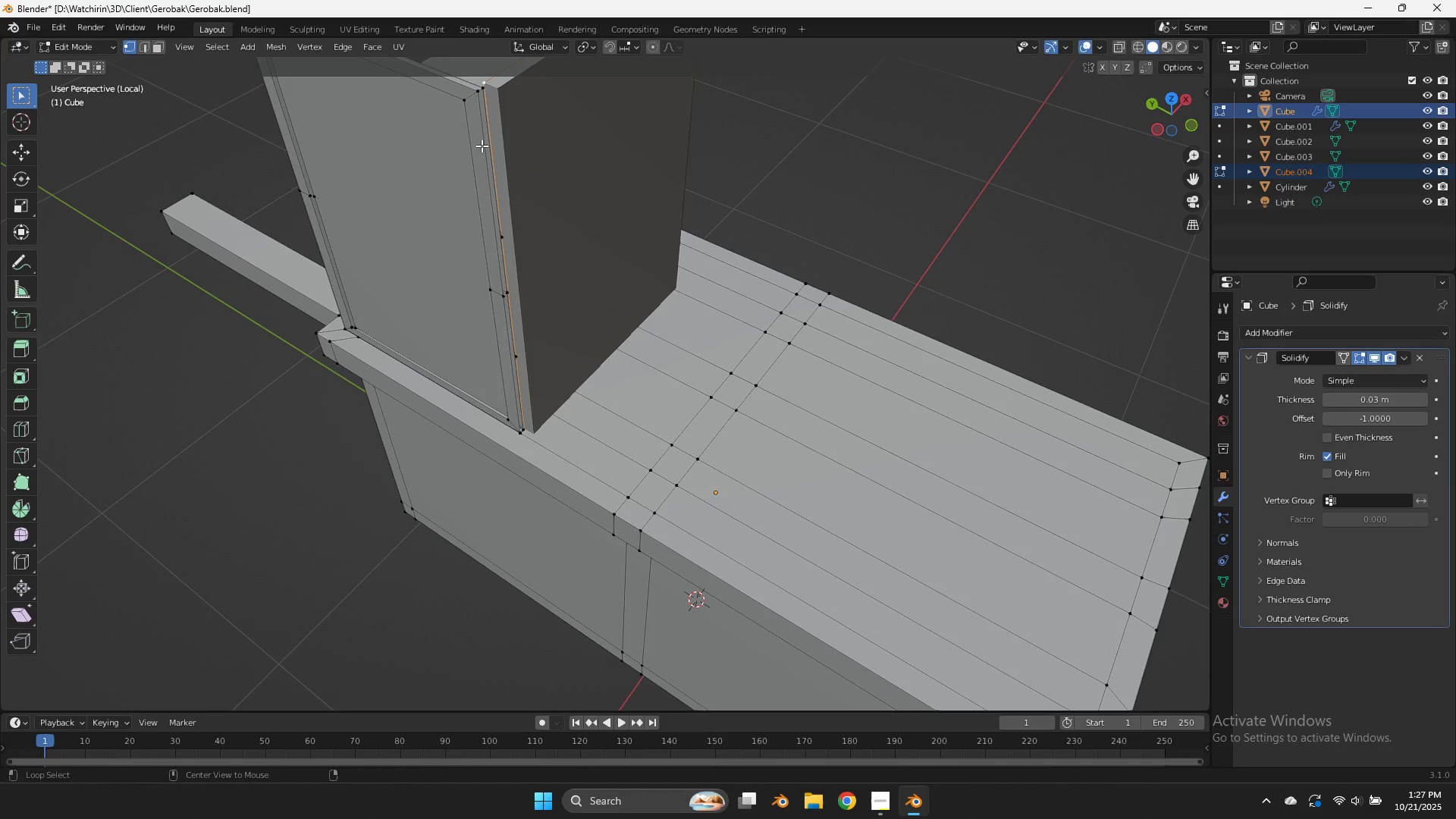 
left_click([482, 146])
 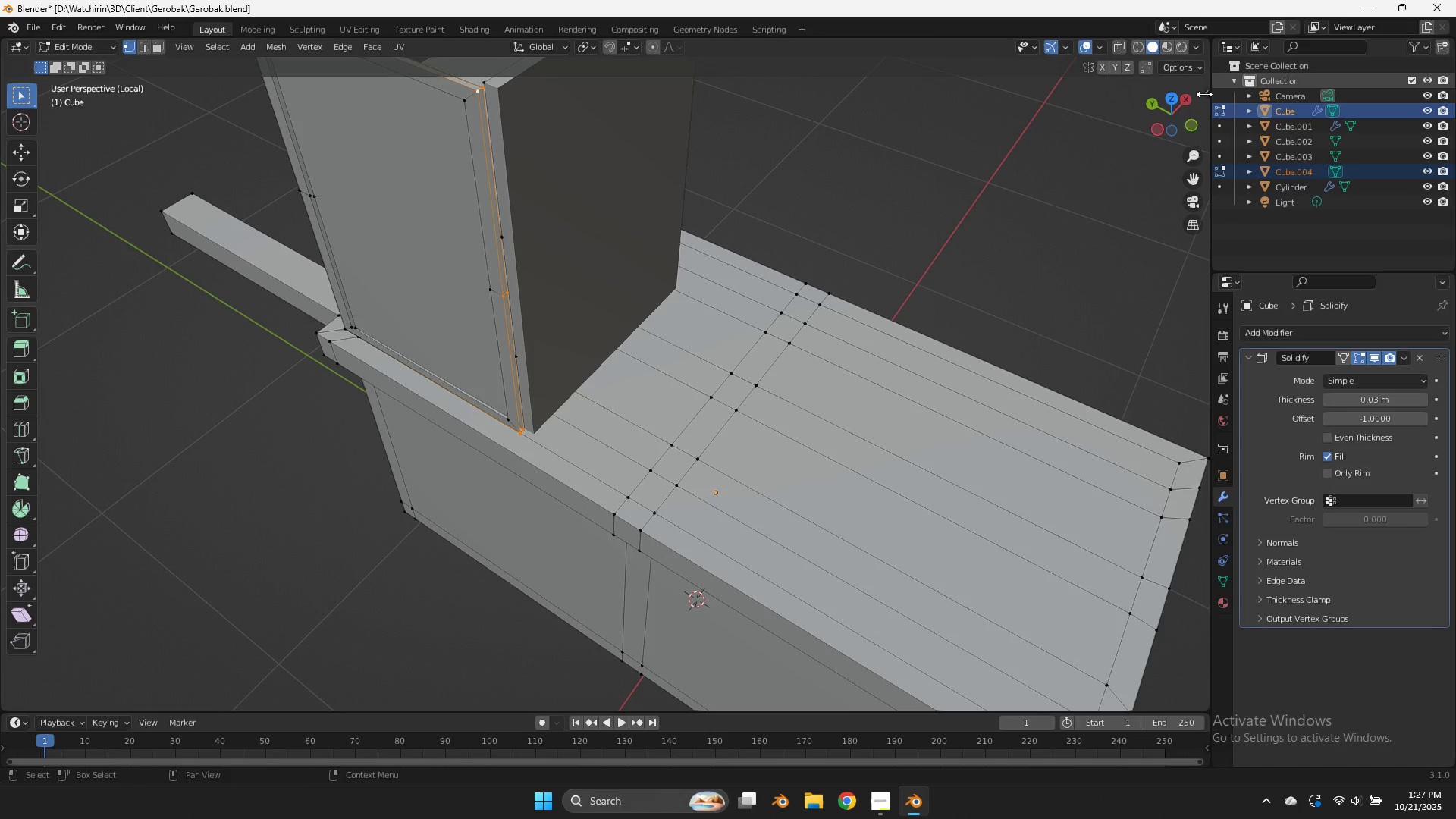 
left_click([1167, 99])
 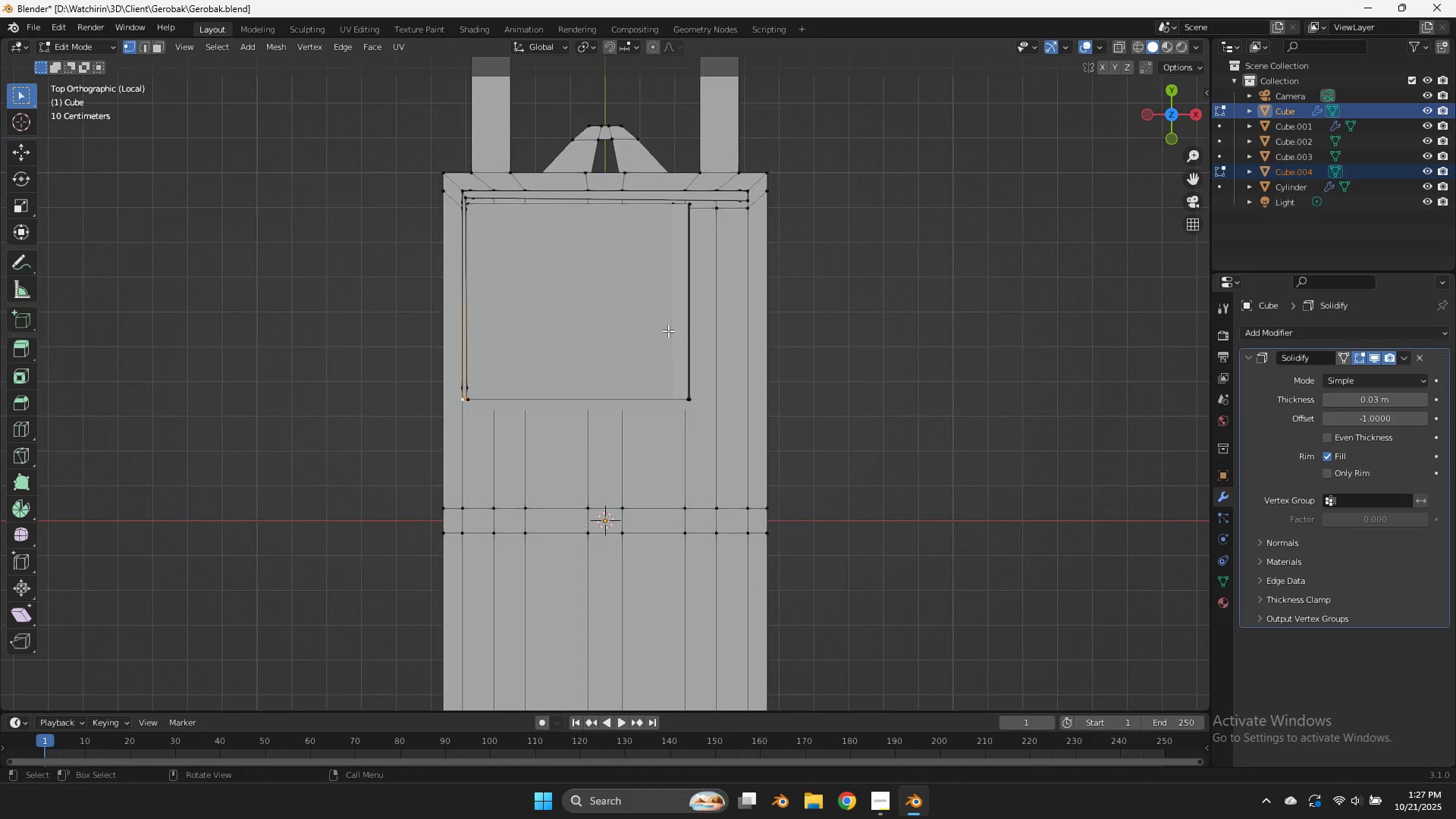 
scroll: coordinate [666, 328], scroll_direction: down, amount: 4.0
 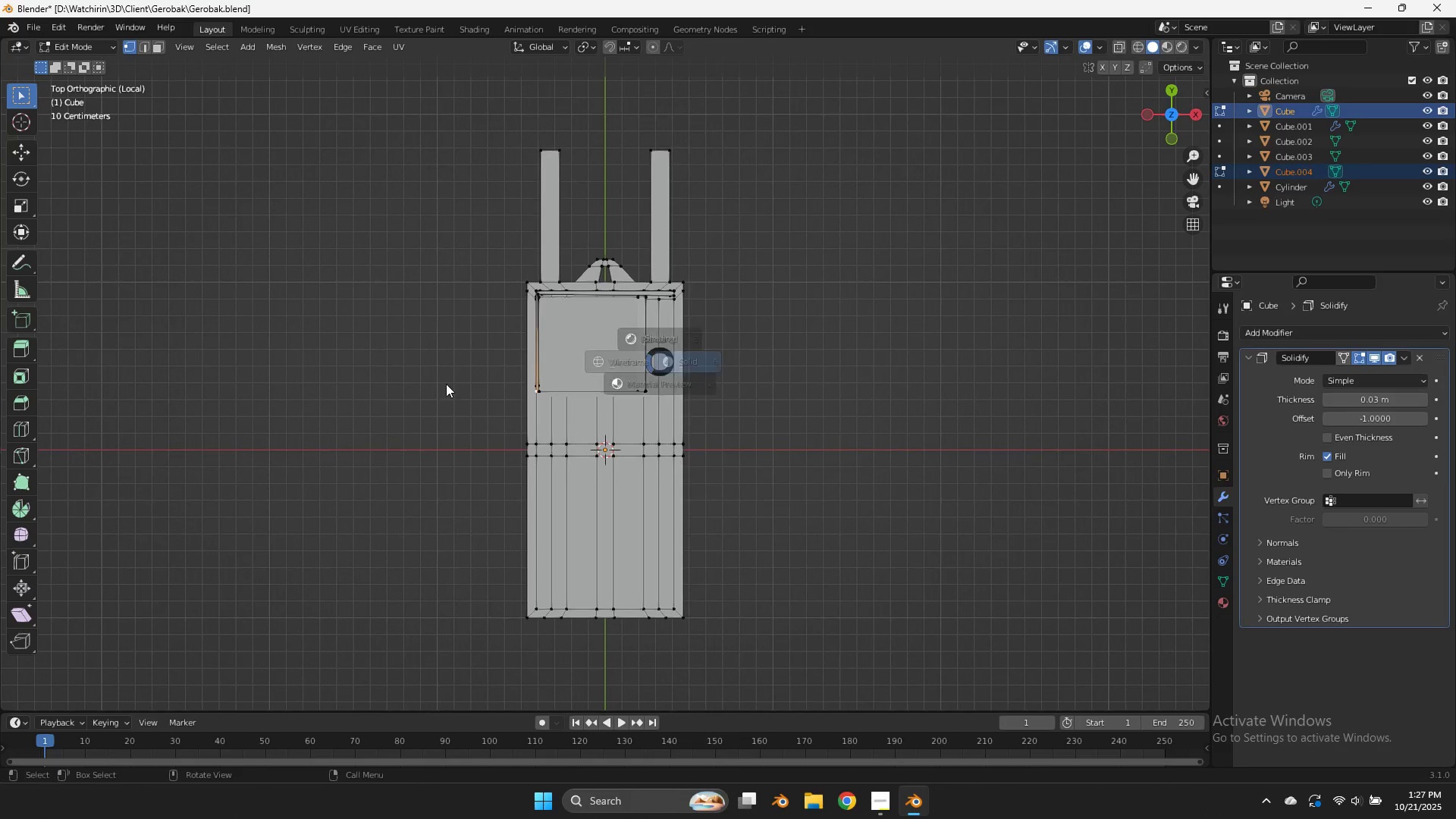 
type(zey)
 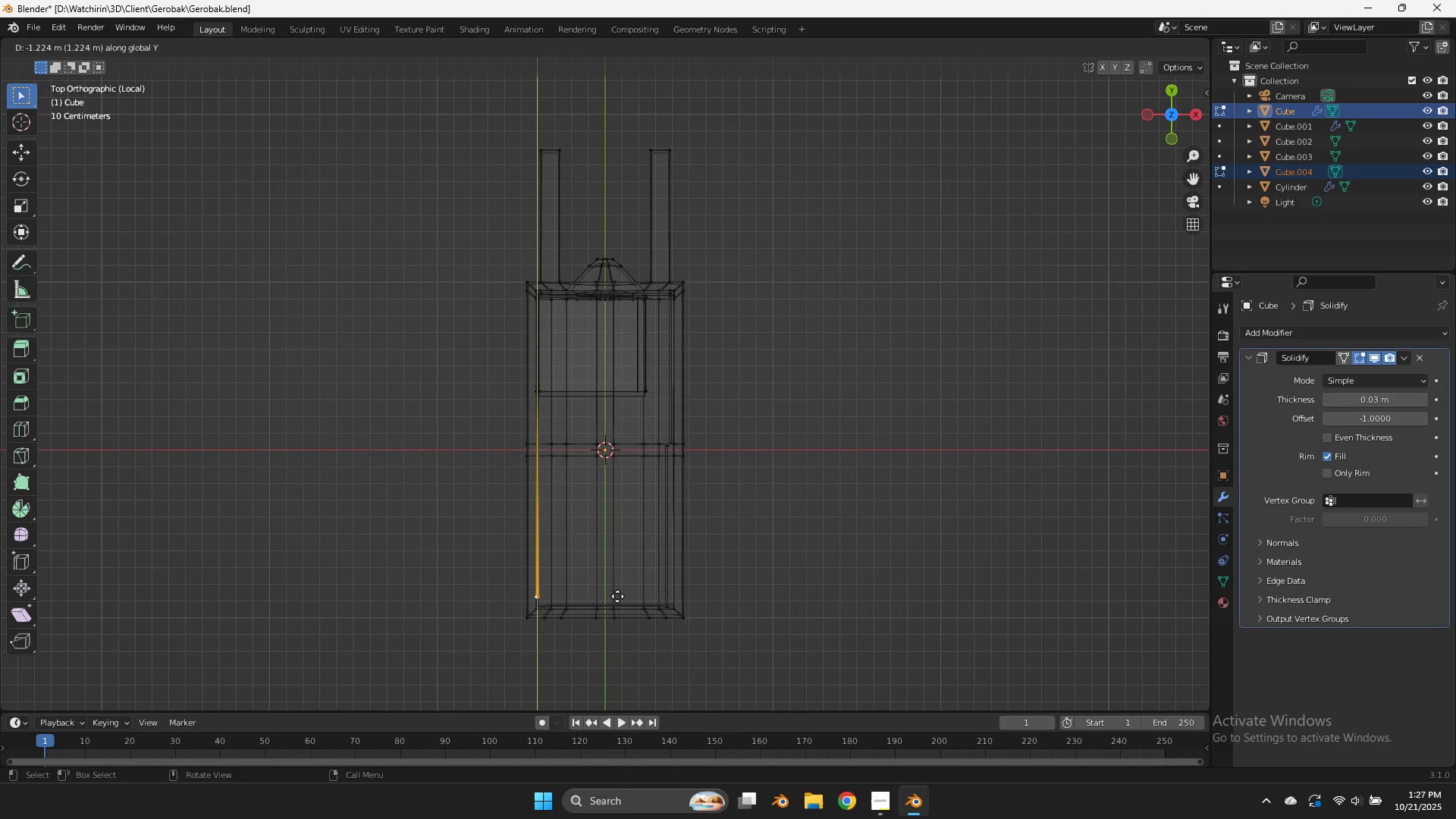 
hold_key(key=ShiftLeft, duration=2.12)
left_click([612, 670])
 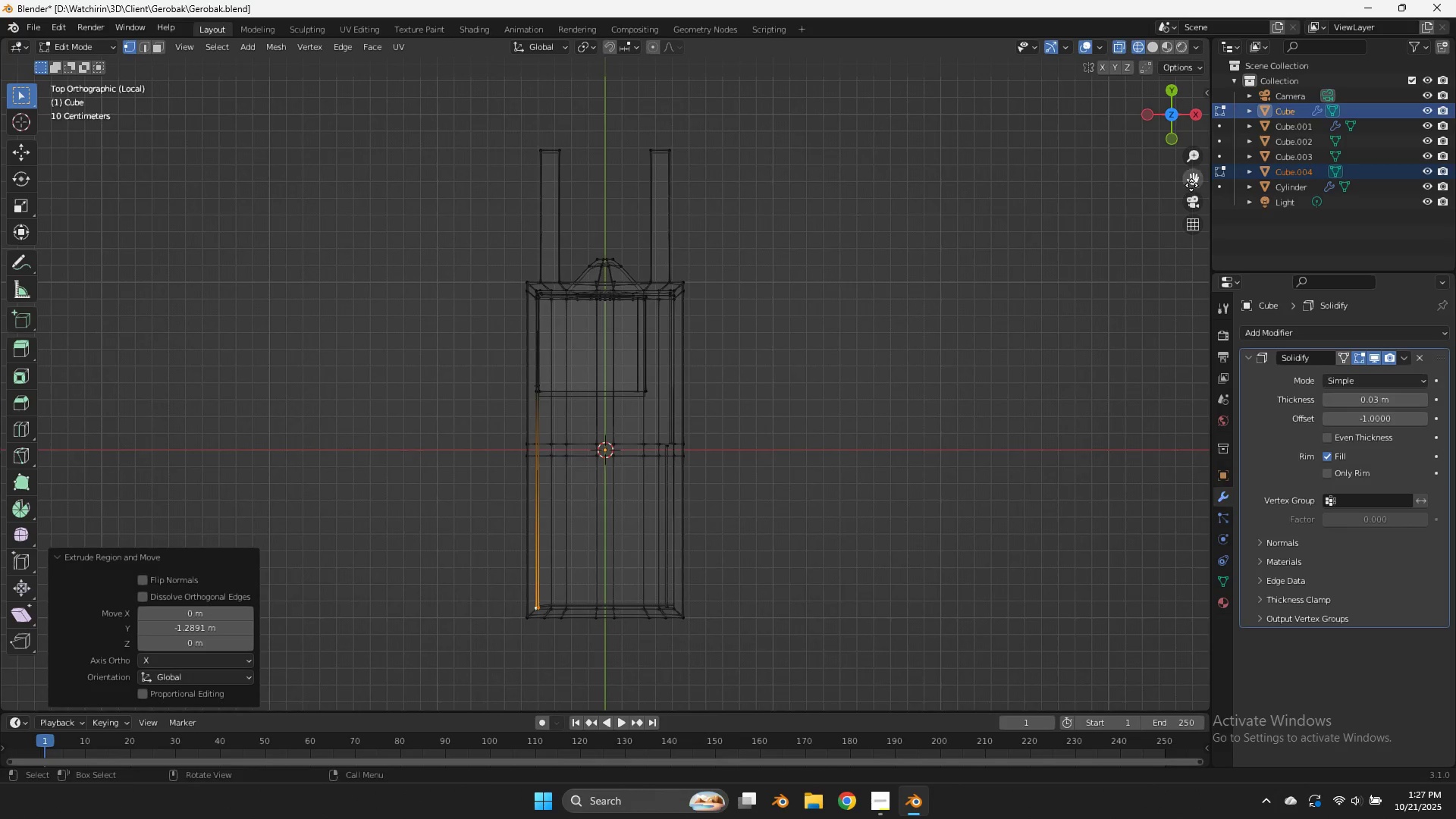 
left_click_drag(start_coordinate=[1193, 185], to_coordinate=[27, 679])
 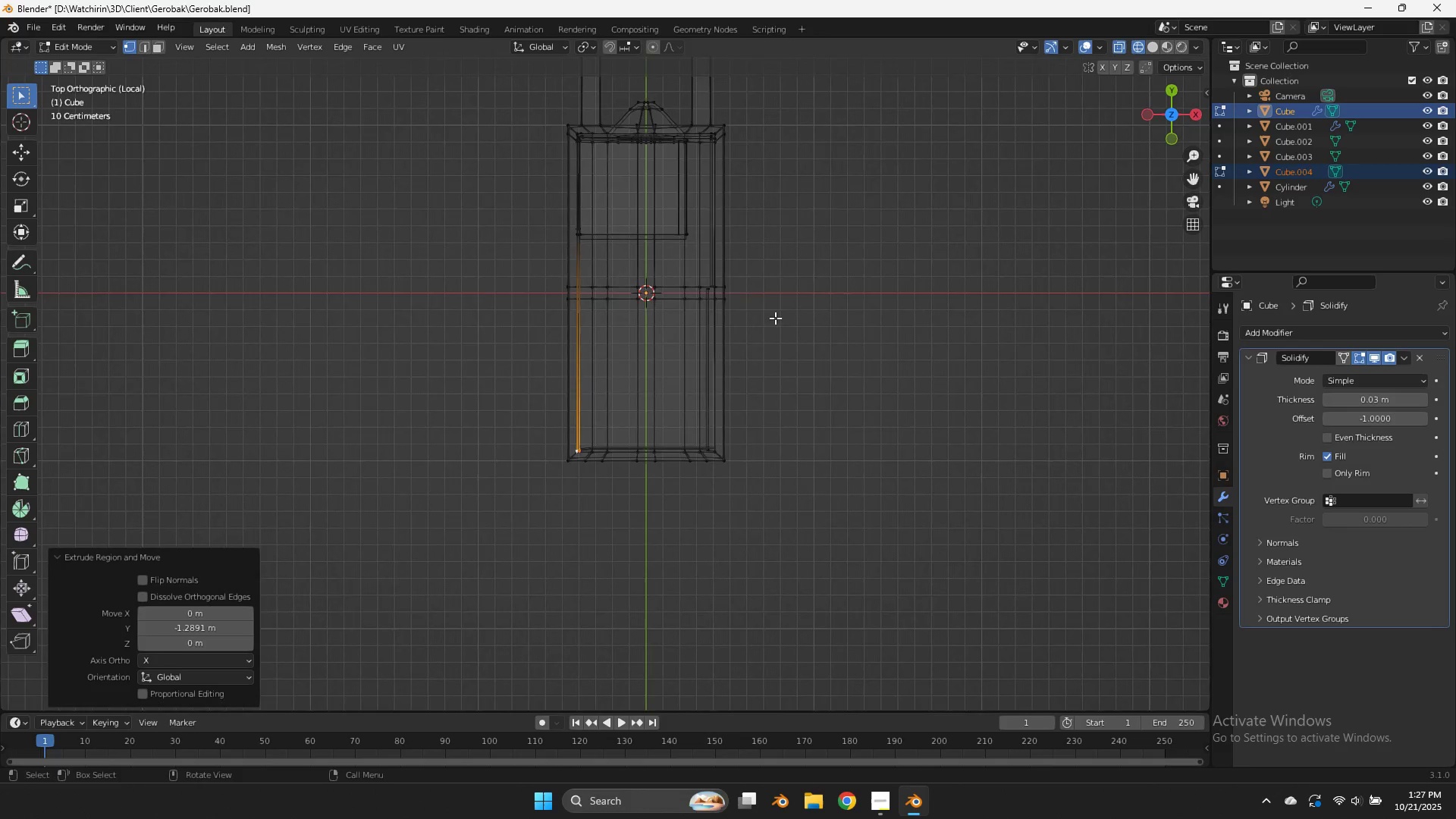 
scroll: coordinate [693, 418], scroll_direction: up, amount: 5.0
 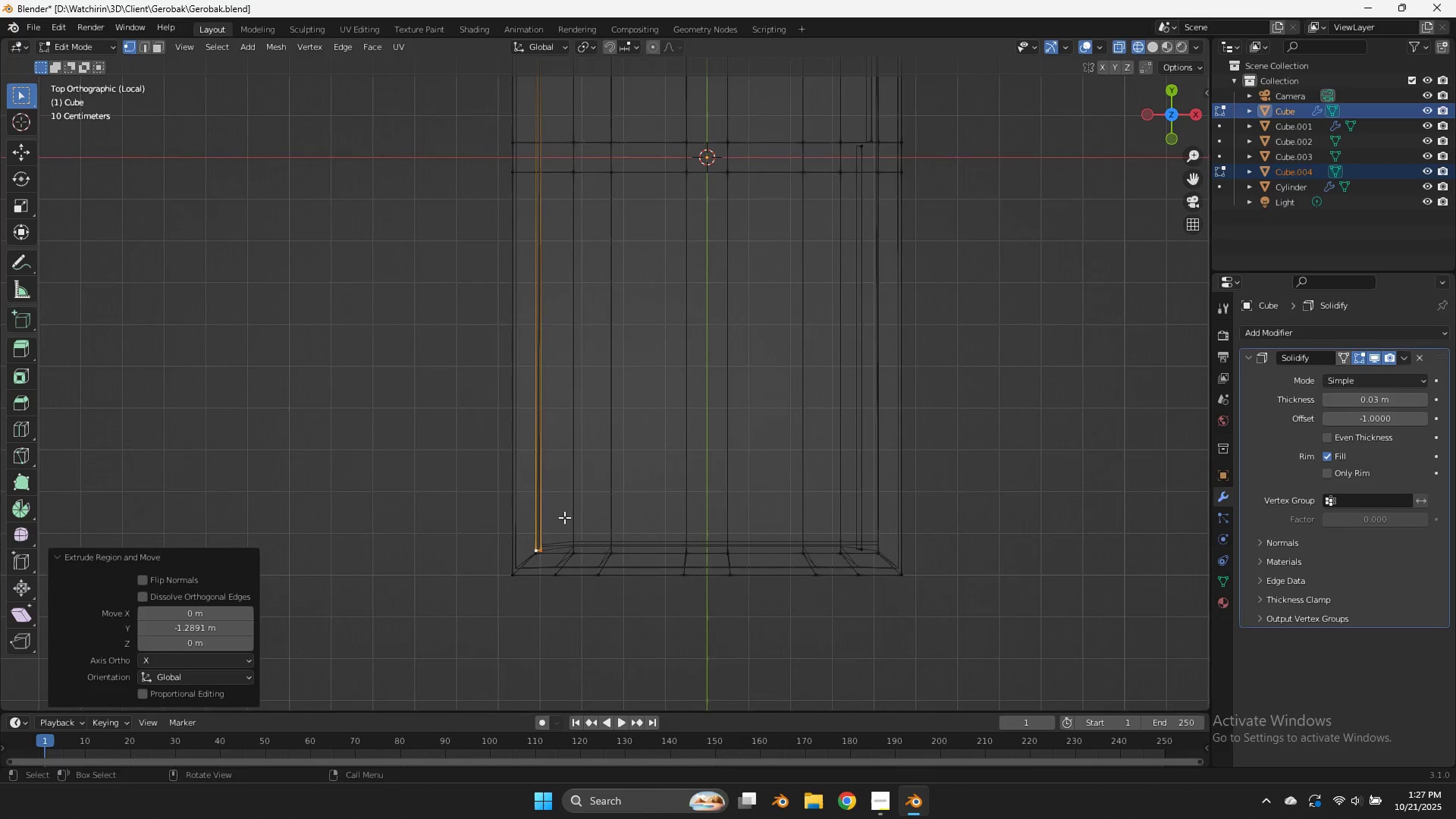 
key(Control+R)
 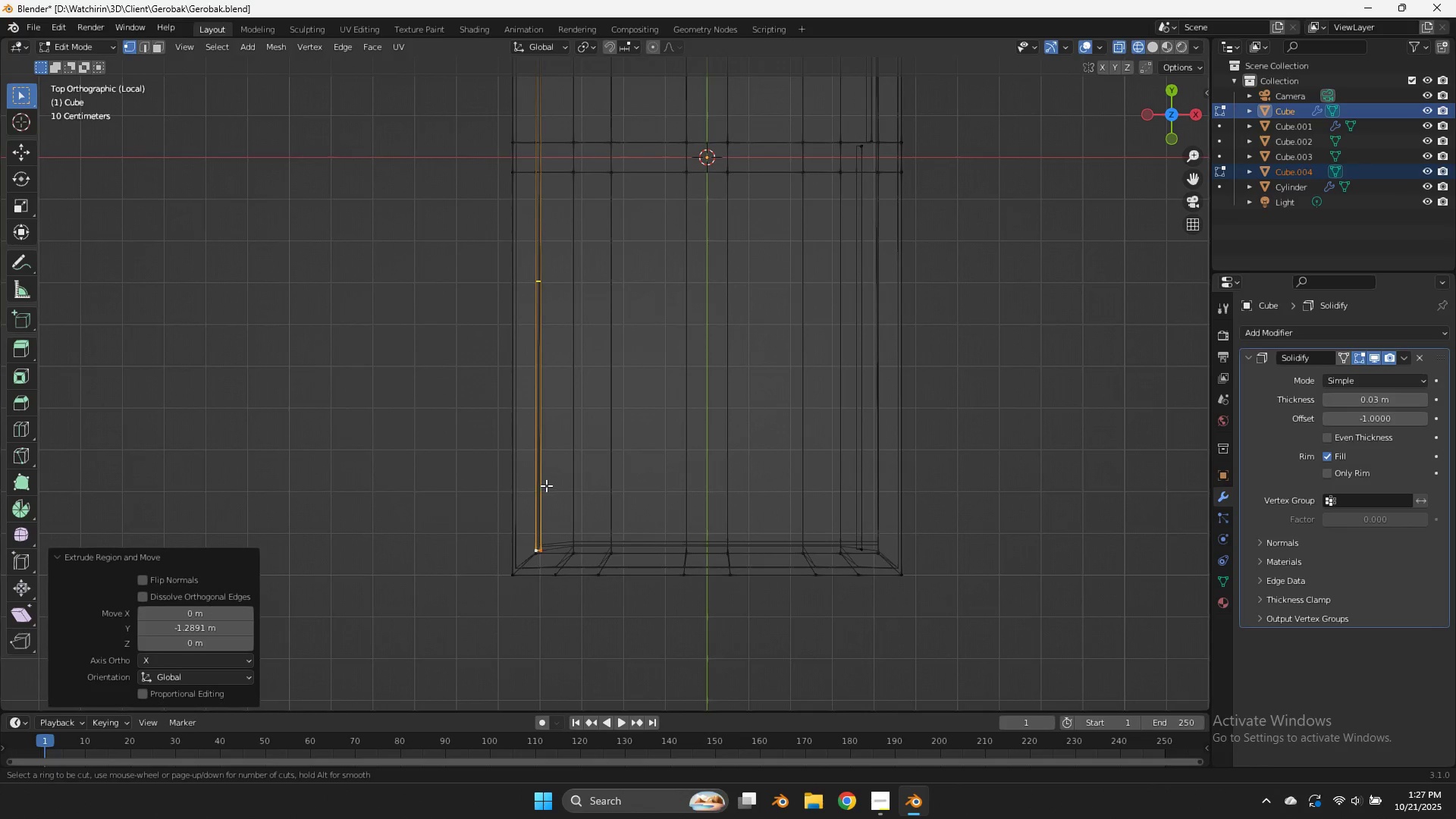 
left_click([546, 485])
 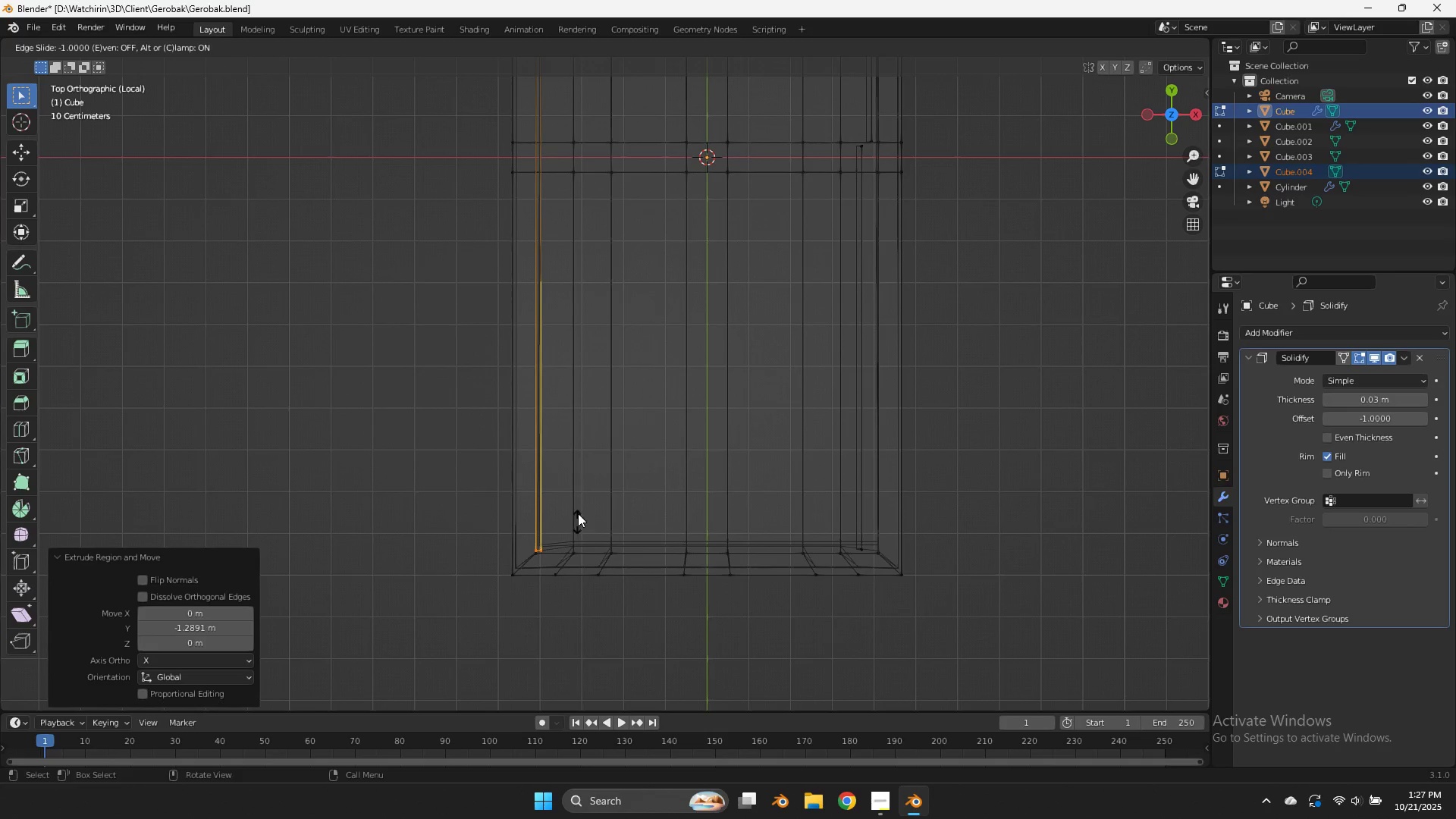 
right_click([502, 501])
 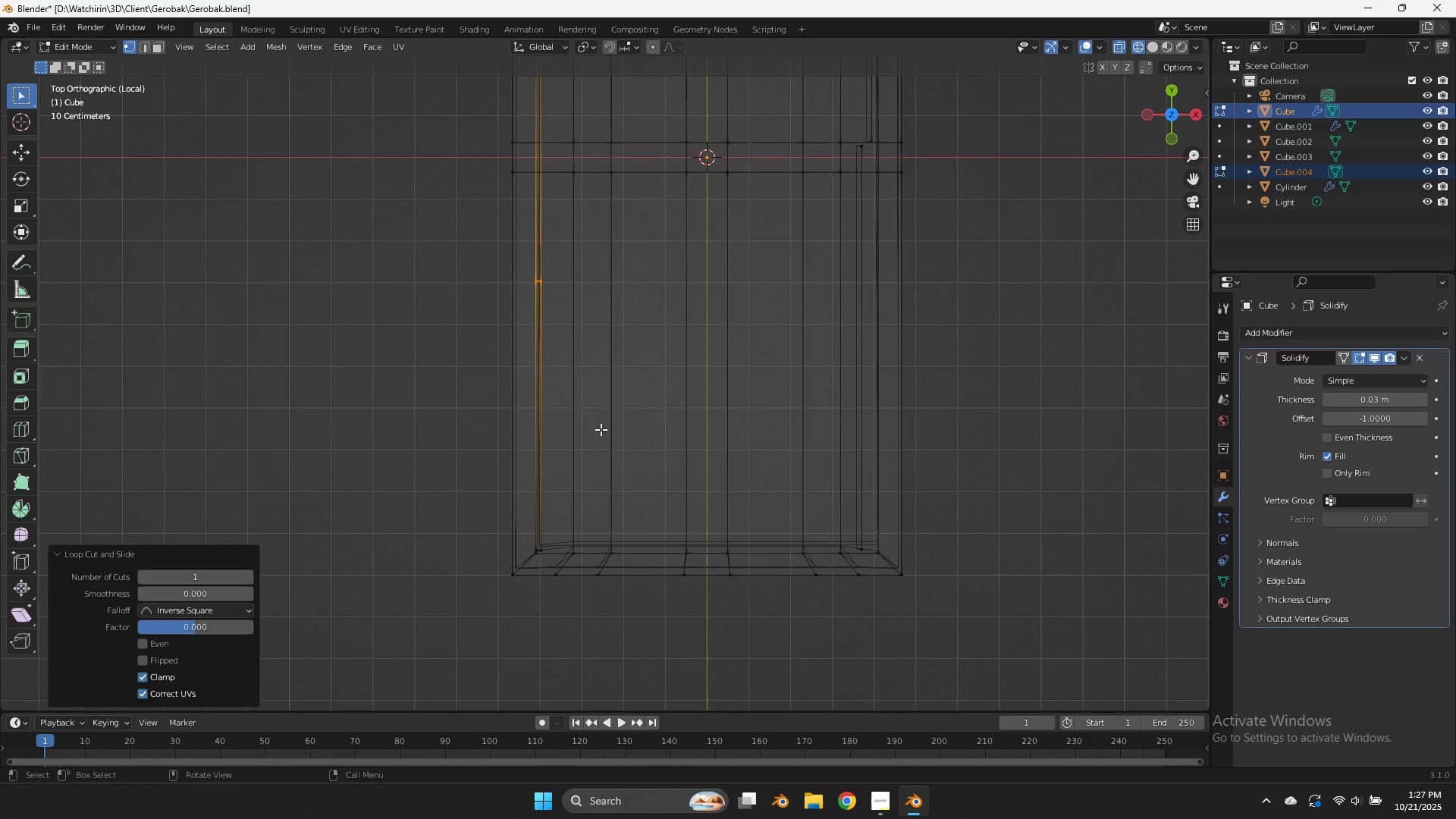 
type(gy)
 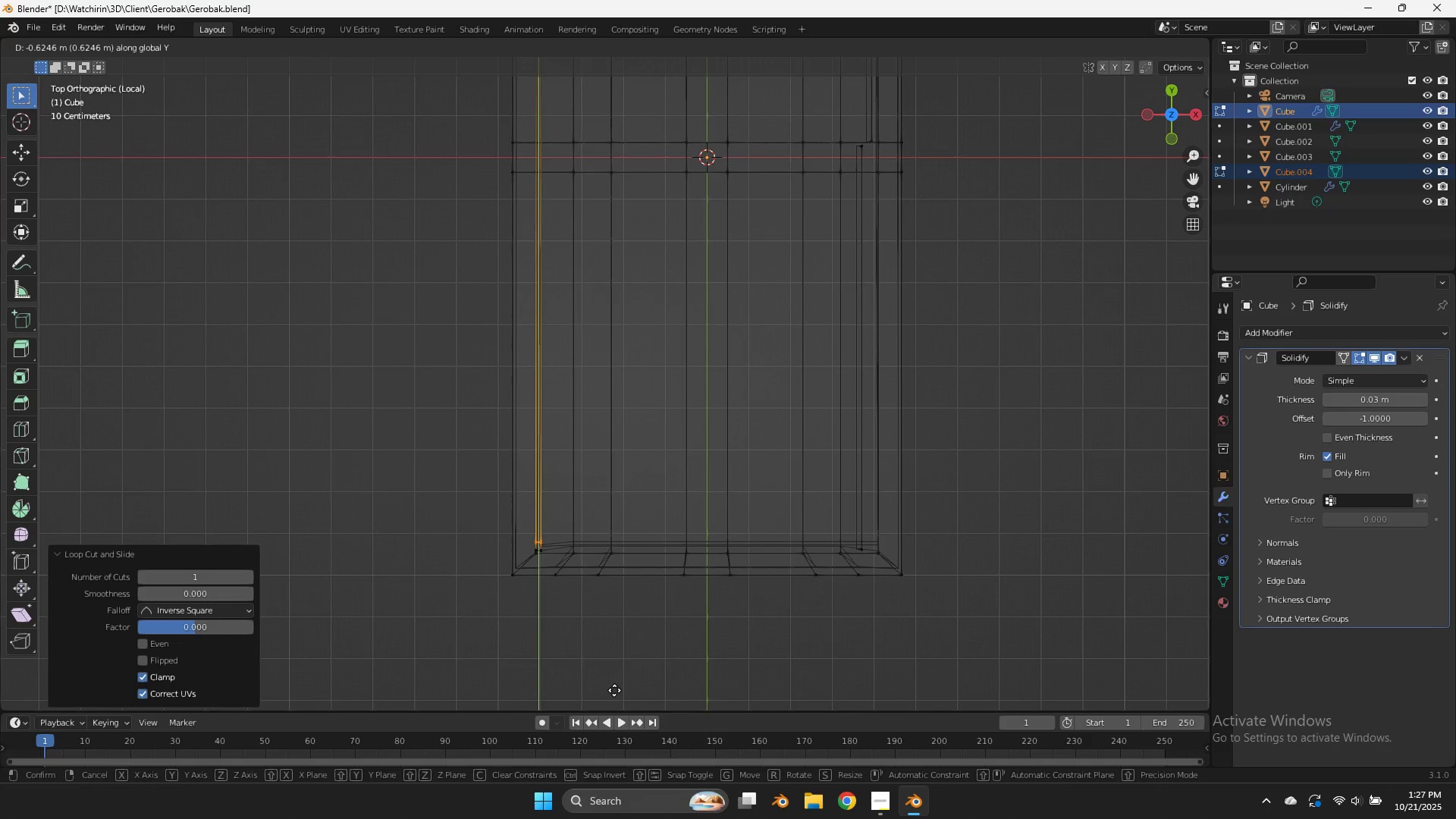 
left_click([614, 686])
 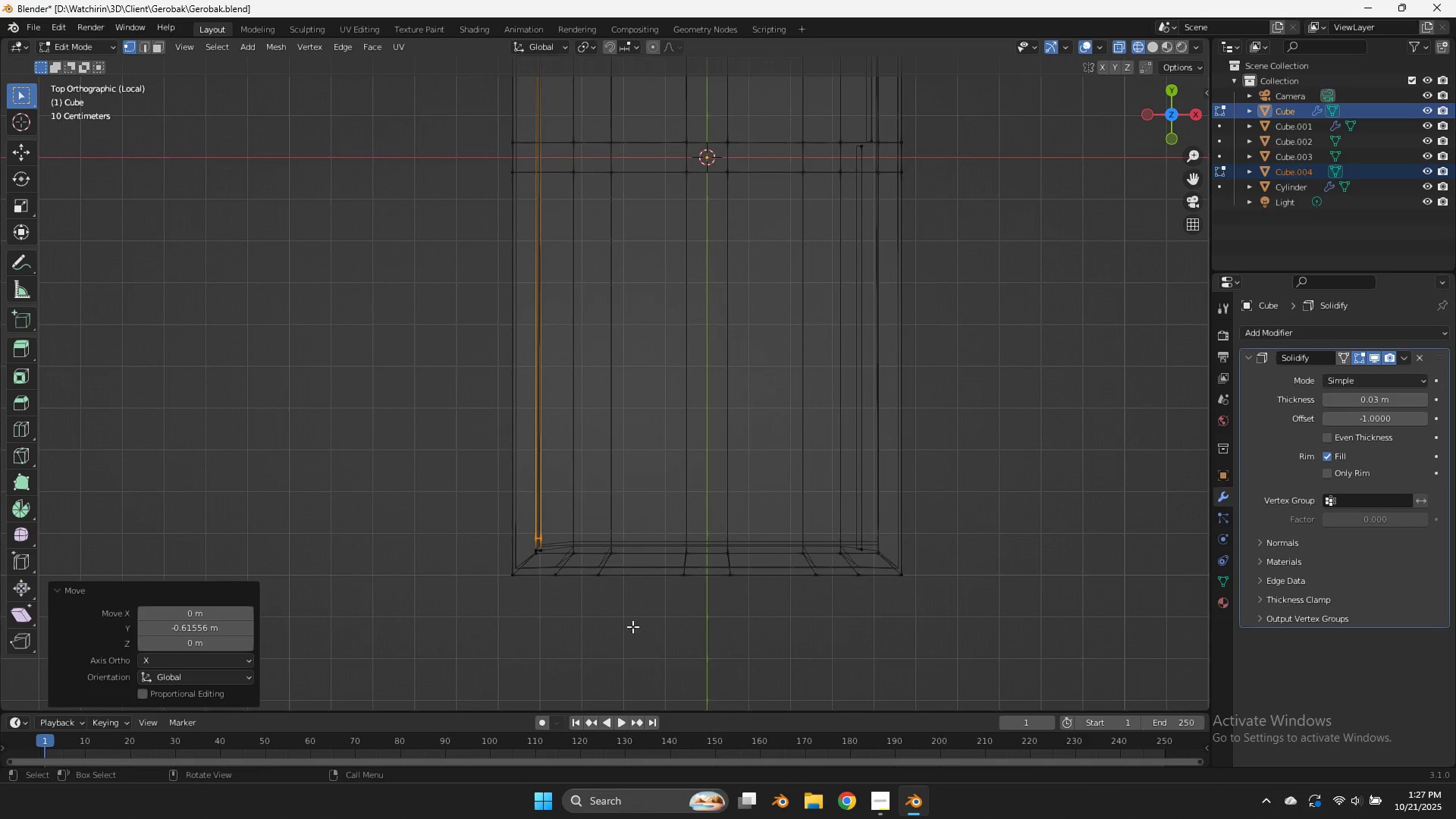 
key(Z)
 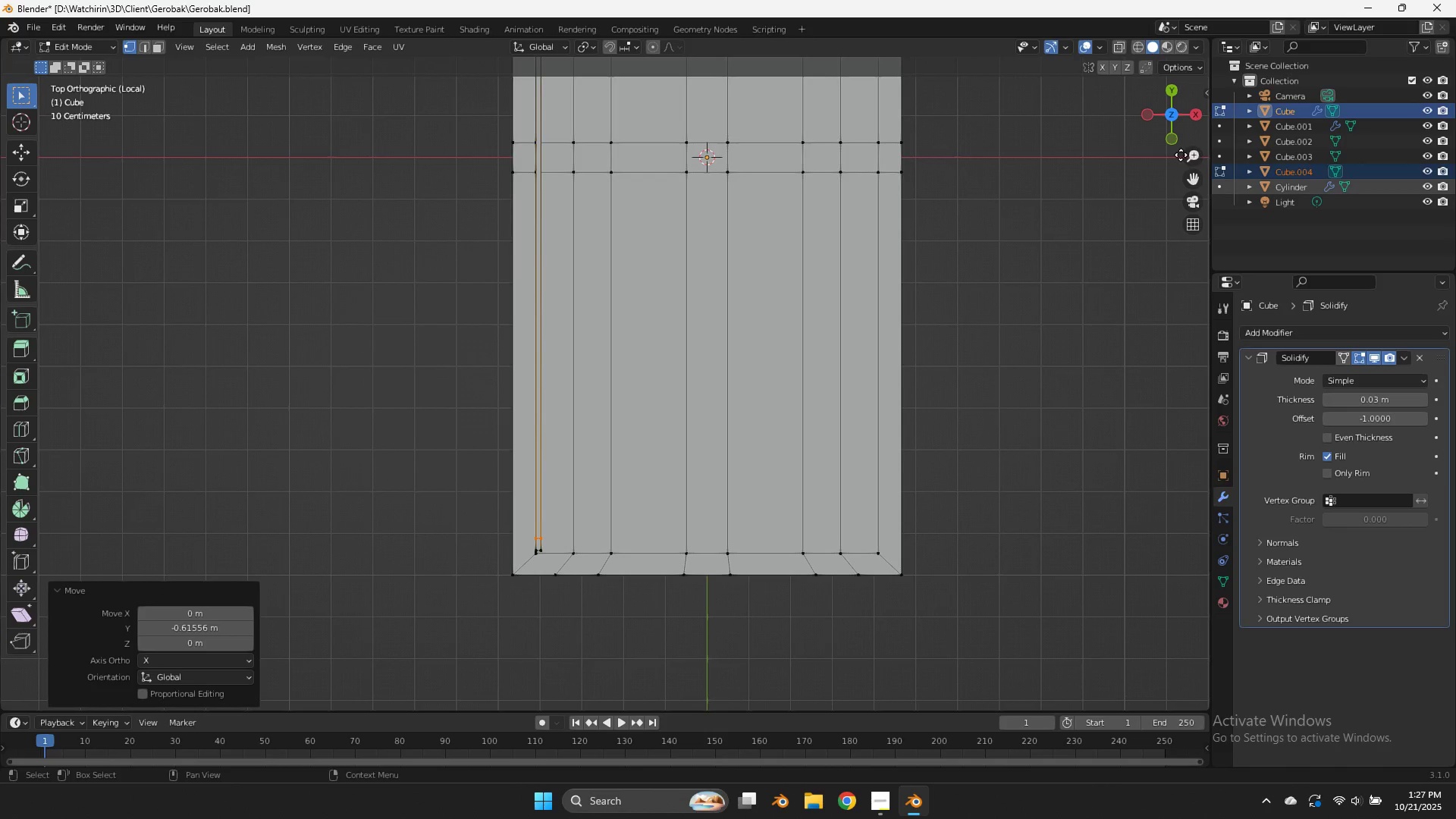 
left_click_drag(start_coordinate=[1153, 127], to_coordinate=[1198, 710])
 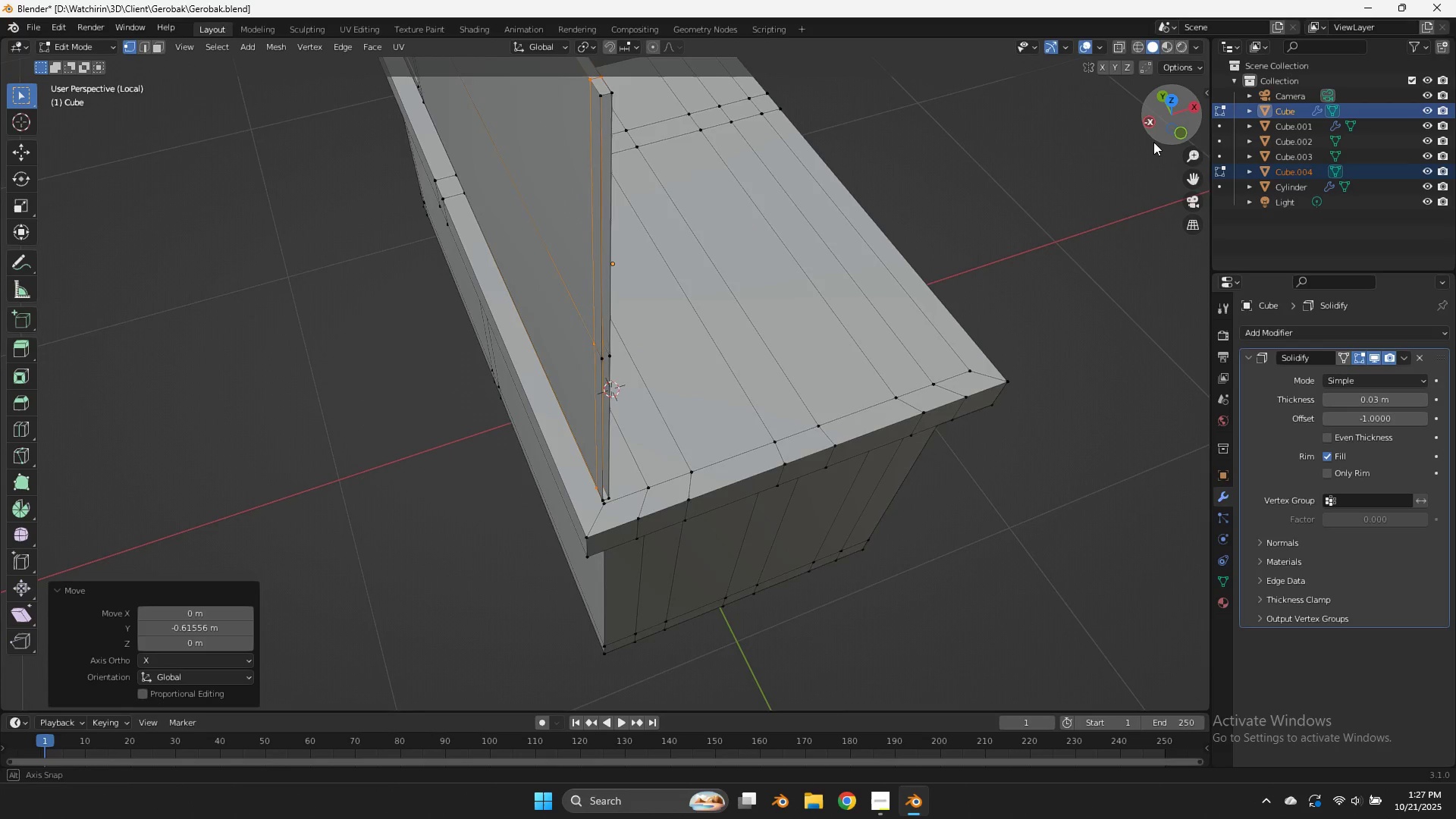 
left_click_drag(start_coordinate=[1153, 132], to_coordinate=[1153, 143])
 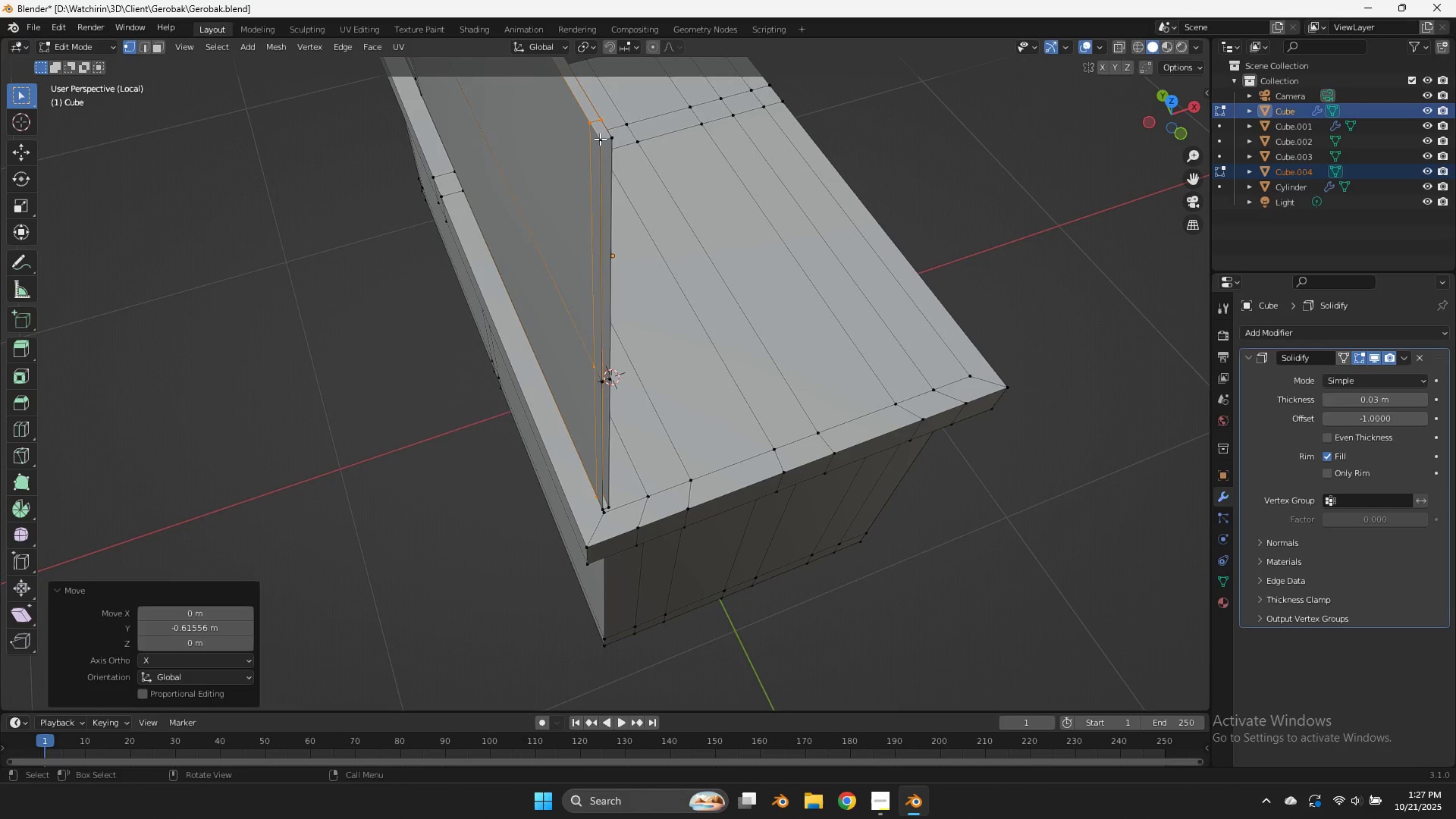 
left_click([600, 139])
 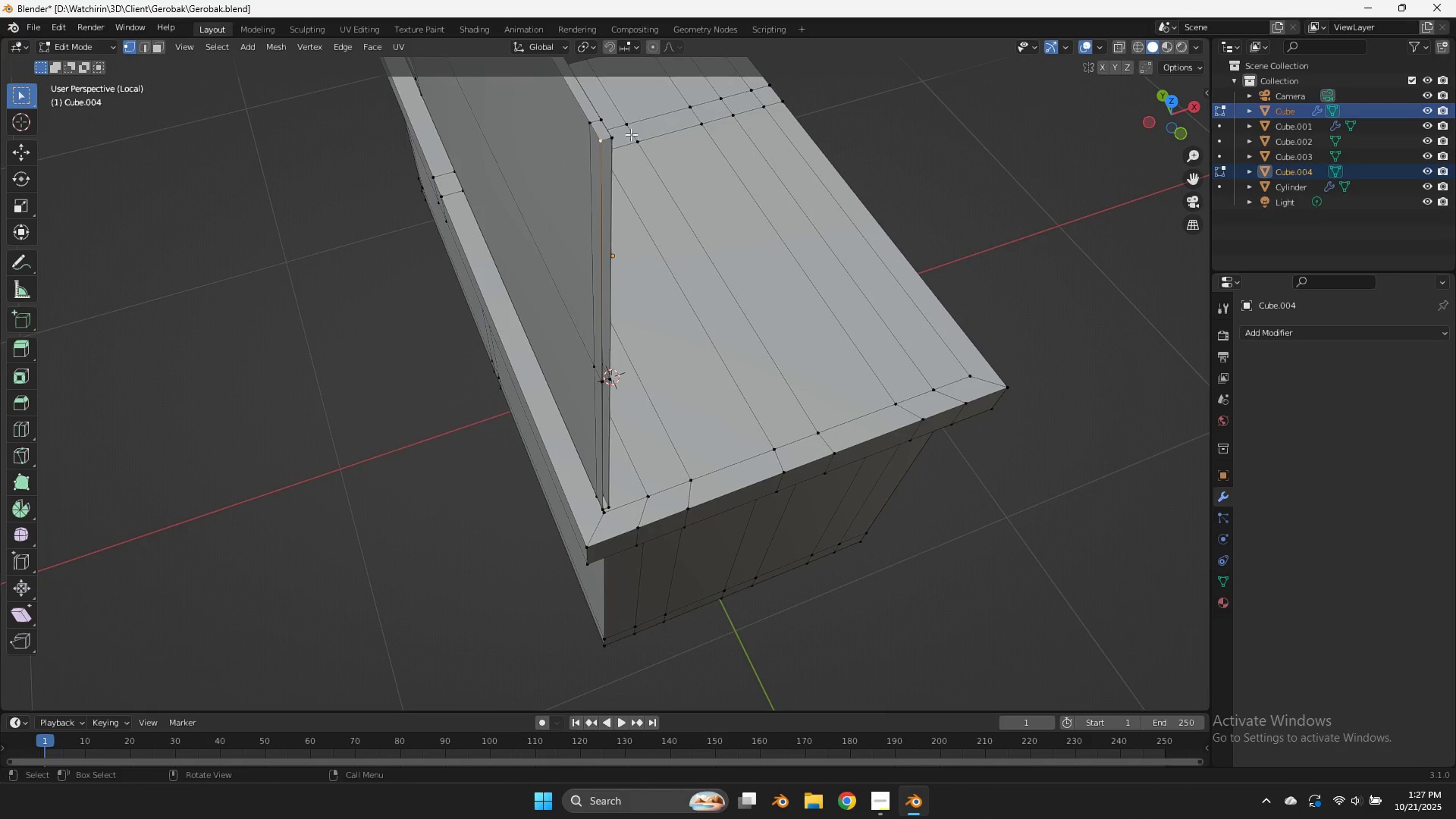 
hold_key(key=ShiftLeft, duration=0.6)
left_click([623, 134])
 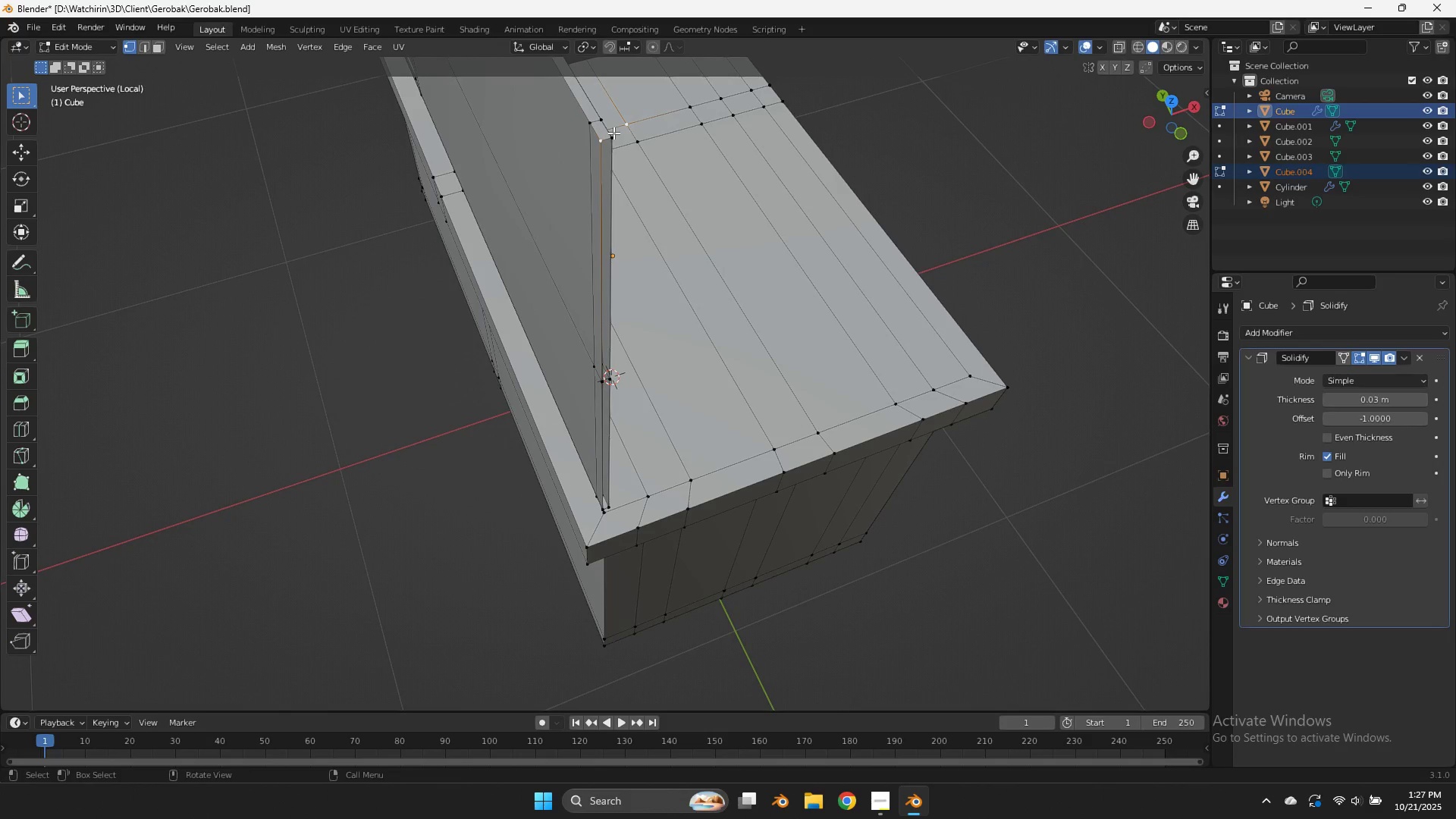 
left_click([613, 133])
 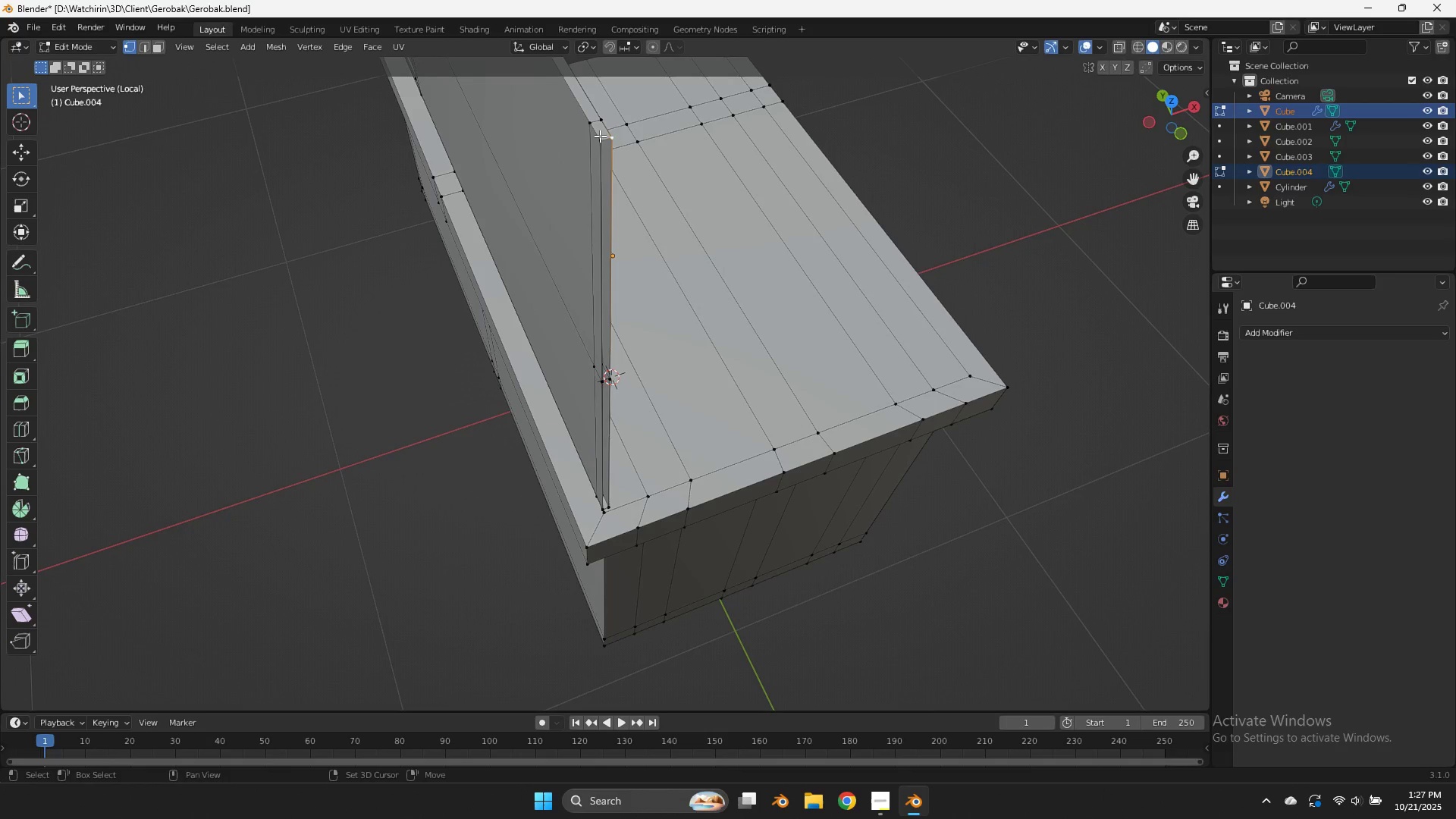 
hold_key(key=ShiftLeft, duration=0.4)
double_click([597, 137])
 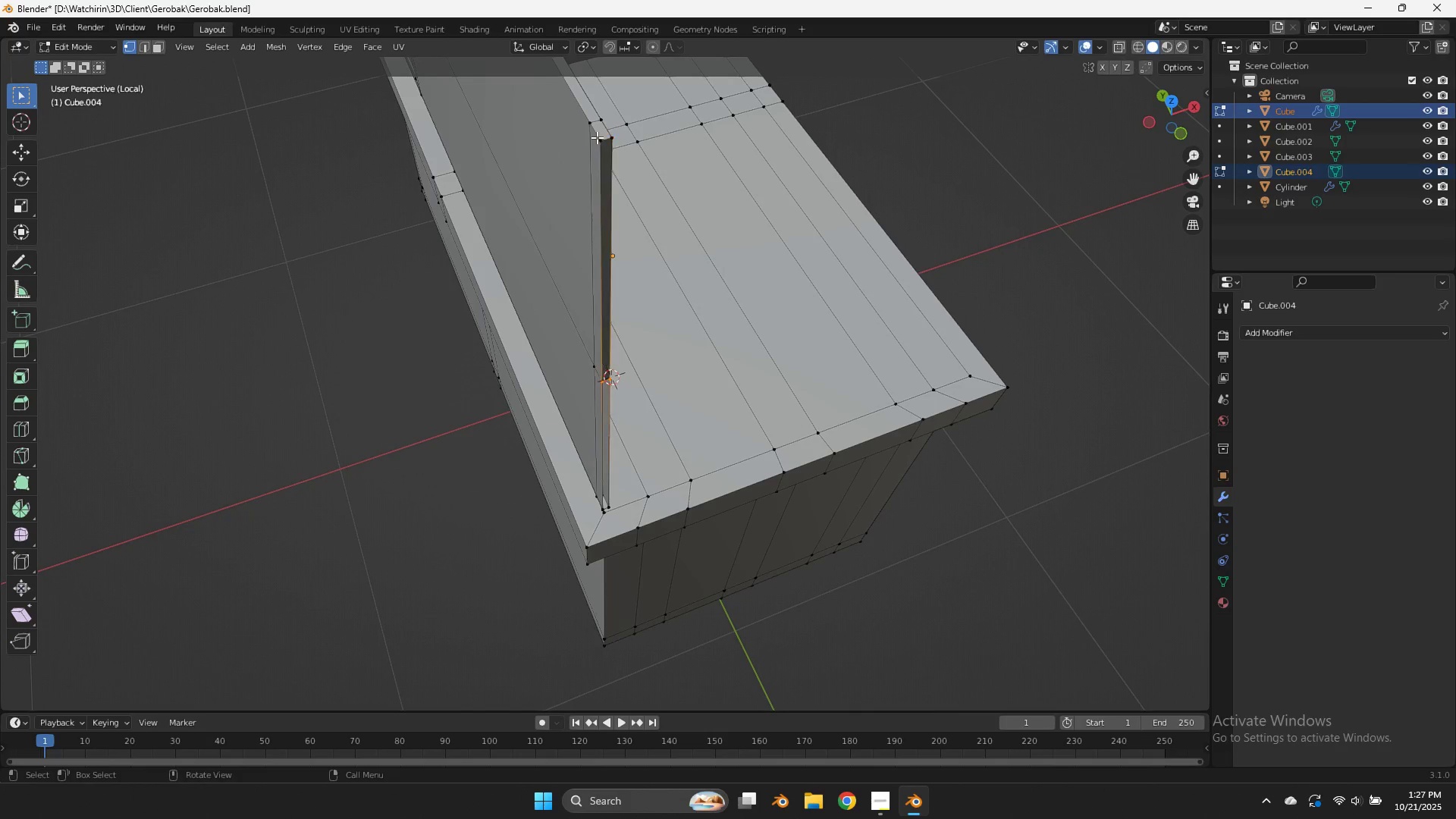 
type(ff)
 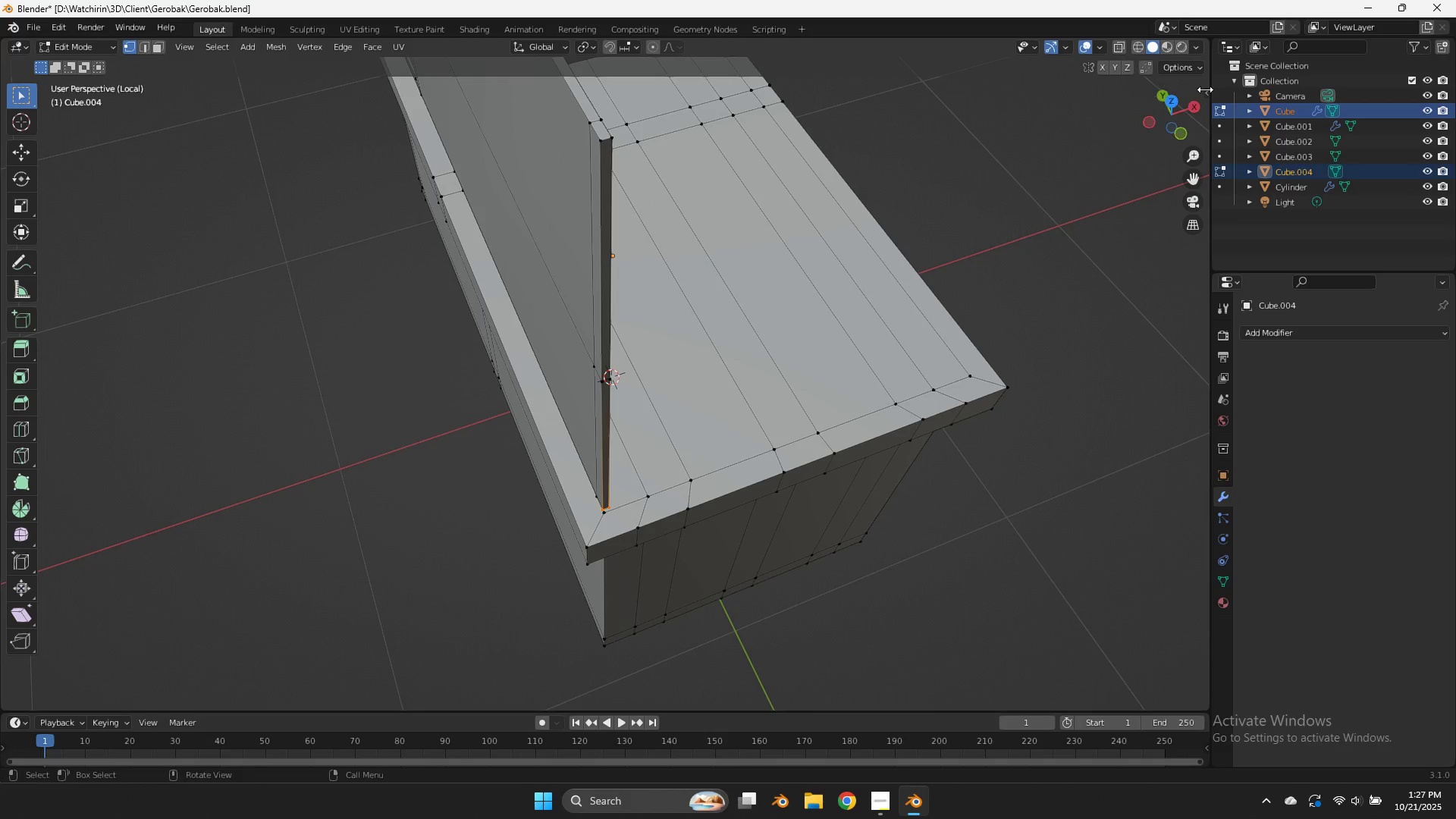 
left_click_drag(start_coordinate=[1184, 88], to_coordinate=[32, 106])
 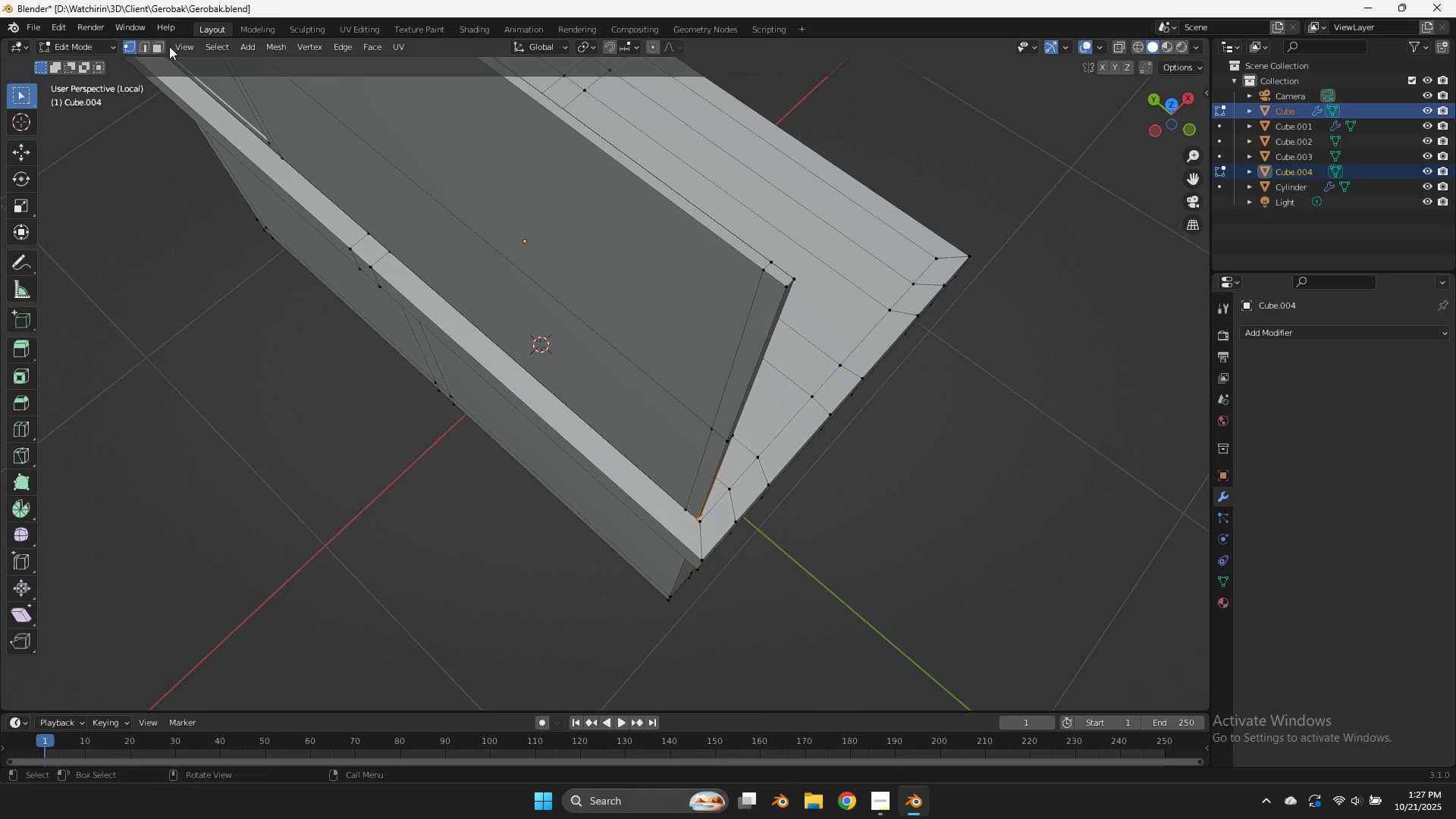 
double_click([162, 44])
 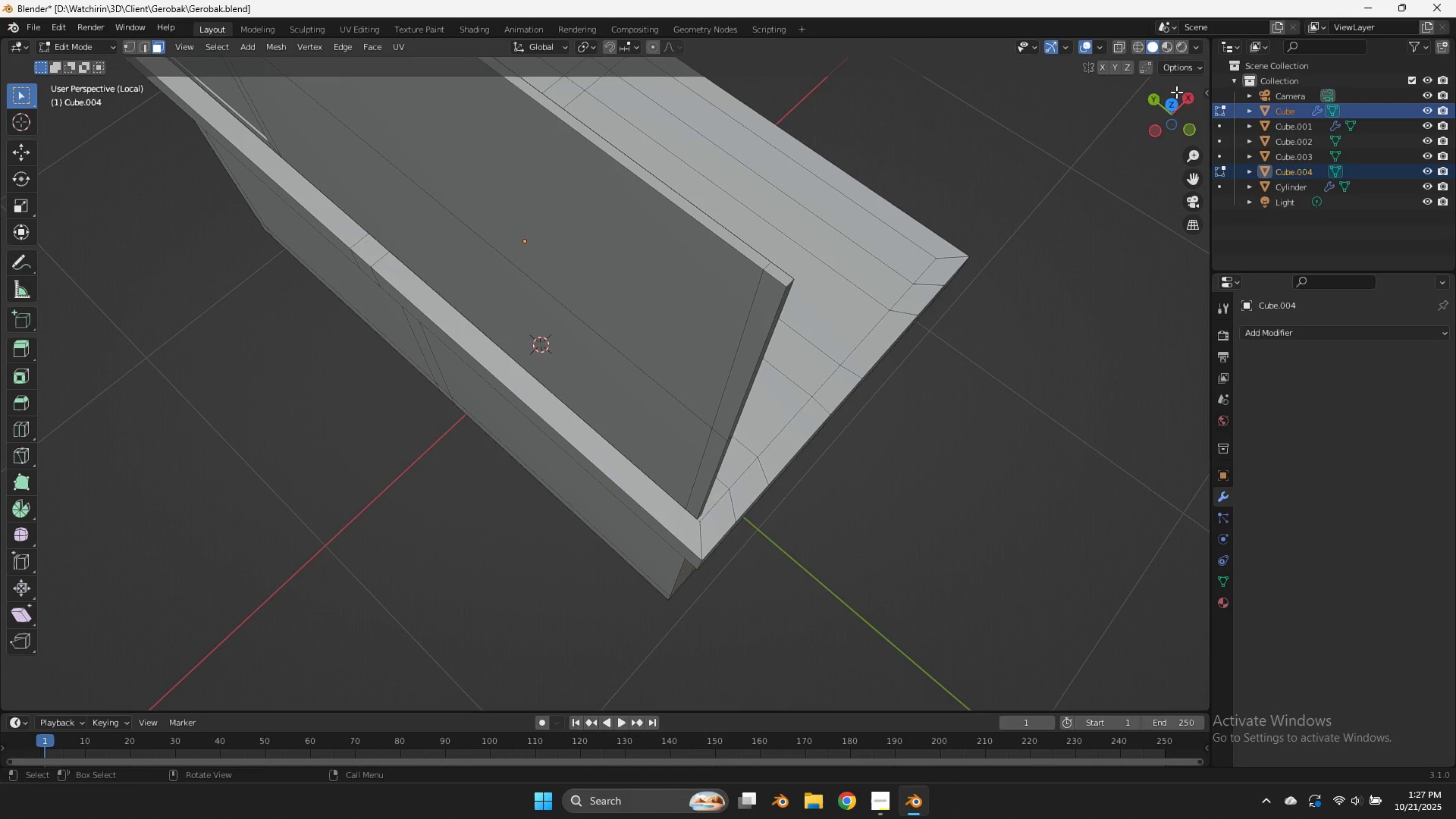 
left_click_drag(start_coordinate=[1194, 110], to_coordinate=[1069, 115])
 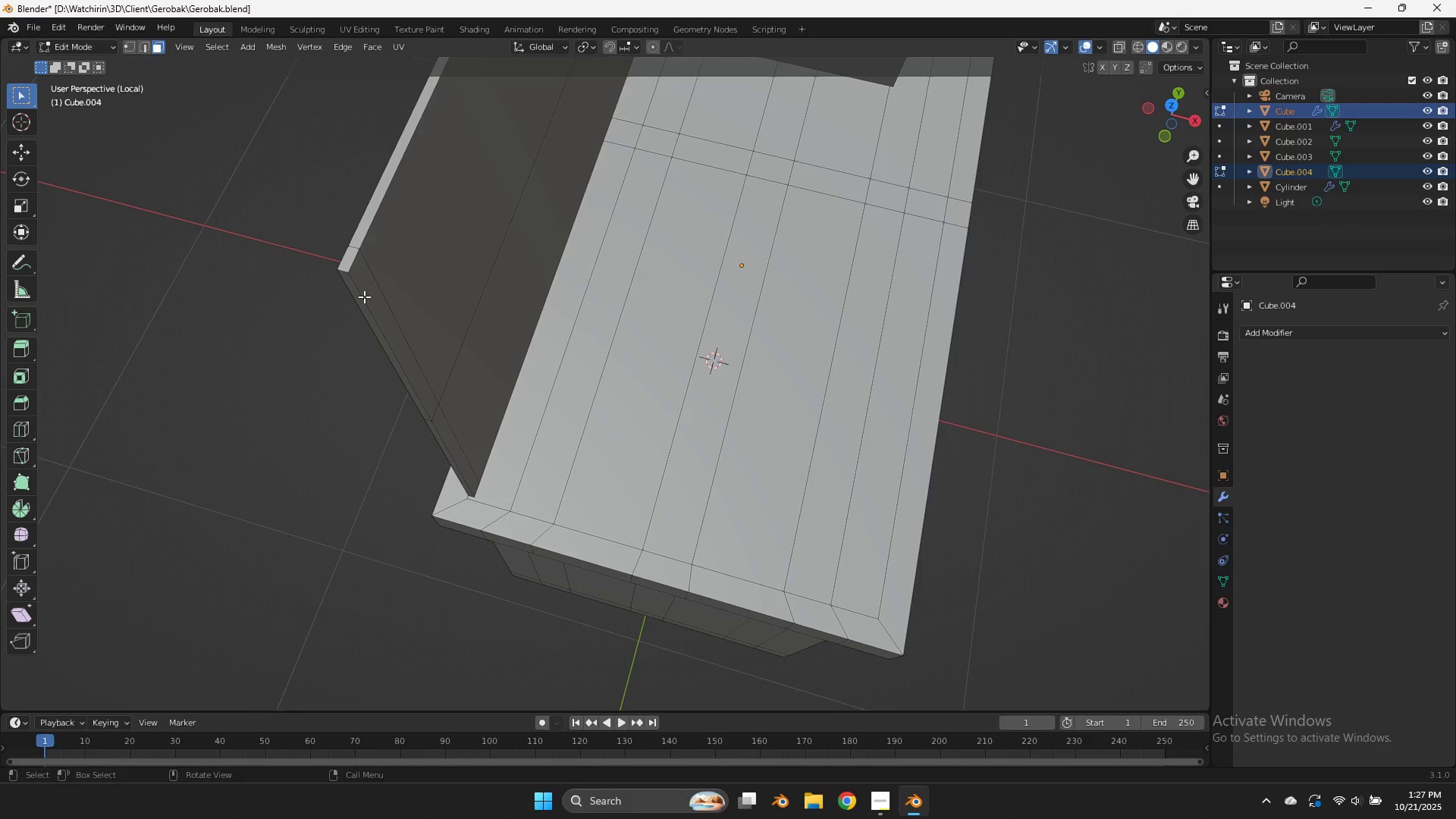 
left_click([363, 297])
 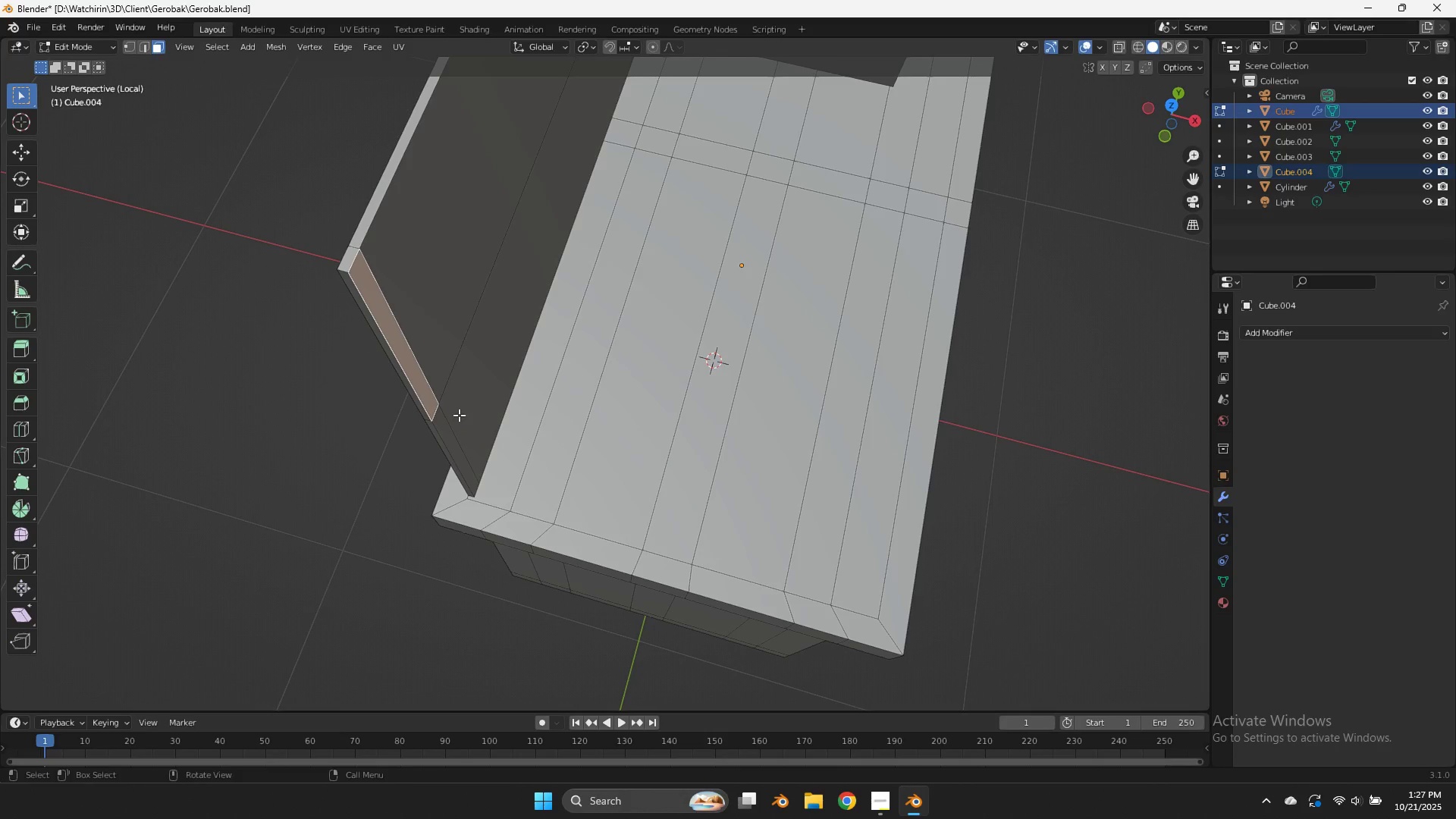 
hold_key(key=ShiftLeft, duration=1.1)
left_click([450, 447])
 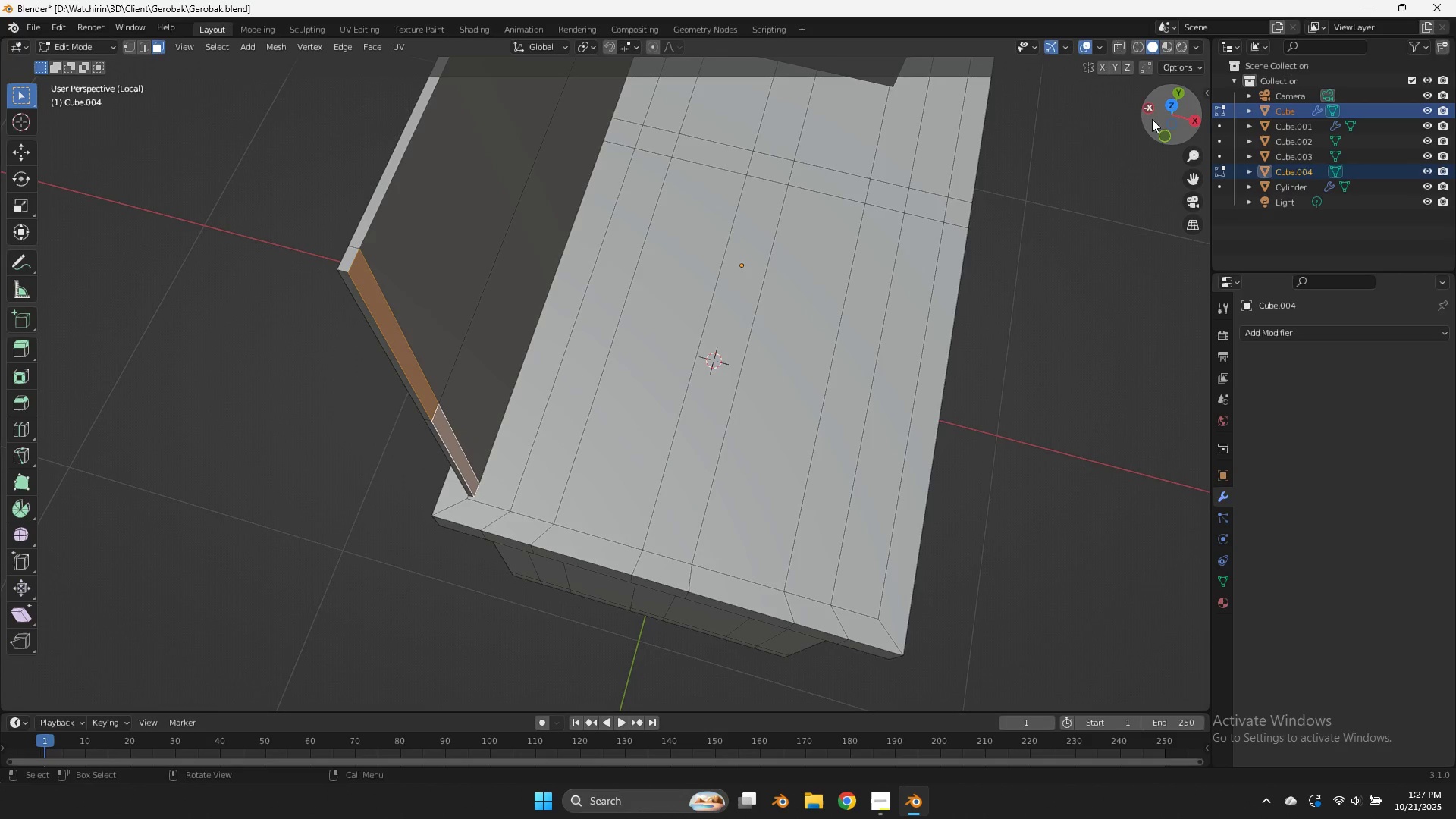 
left_click([1170, 109])
 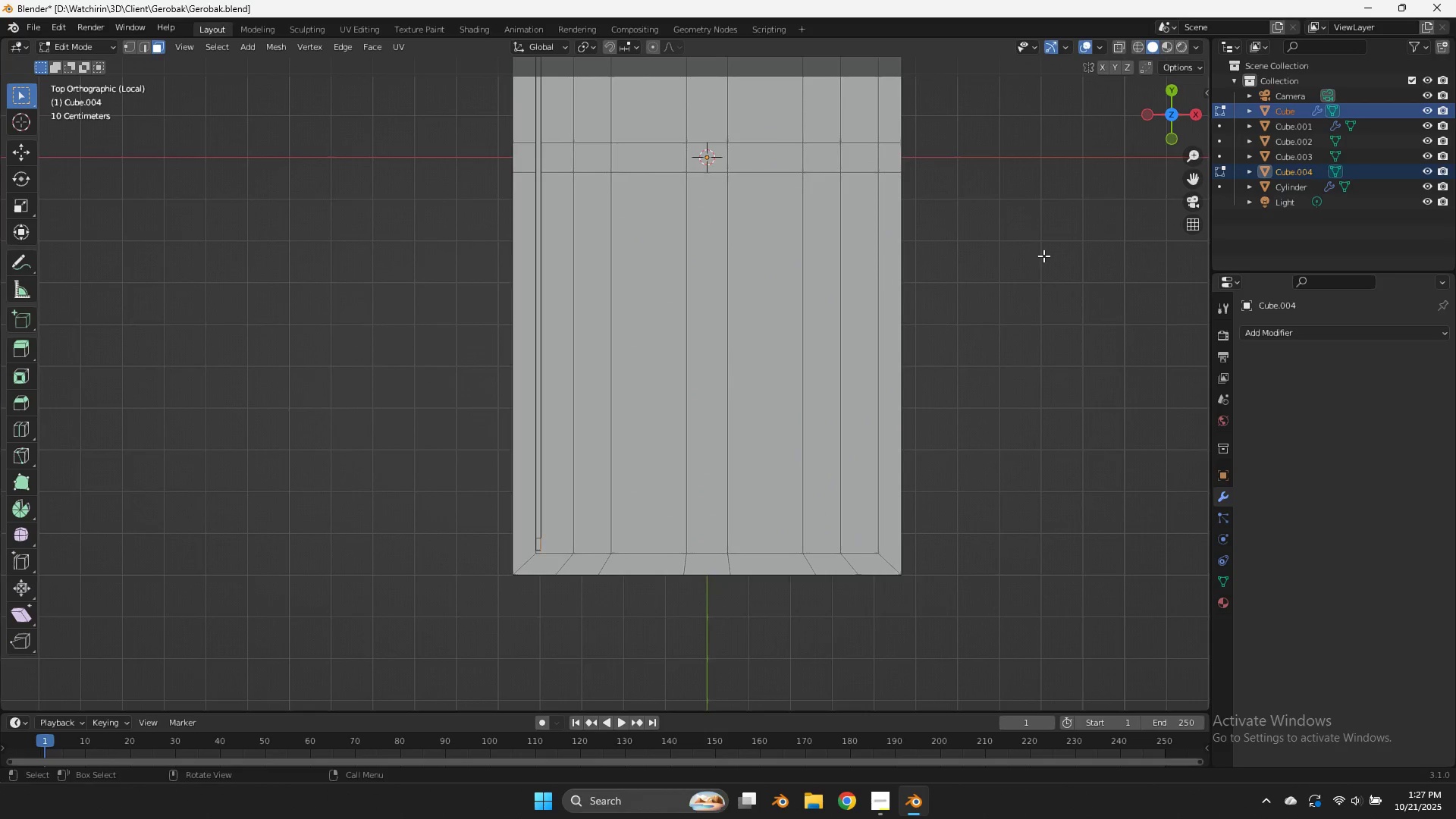 
type(ze)
 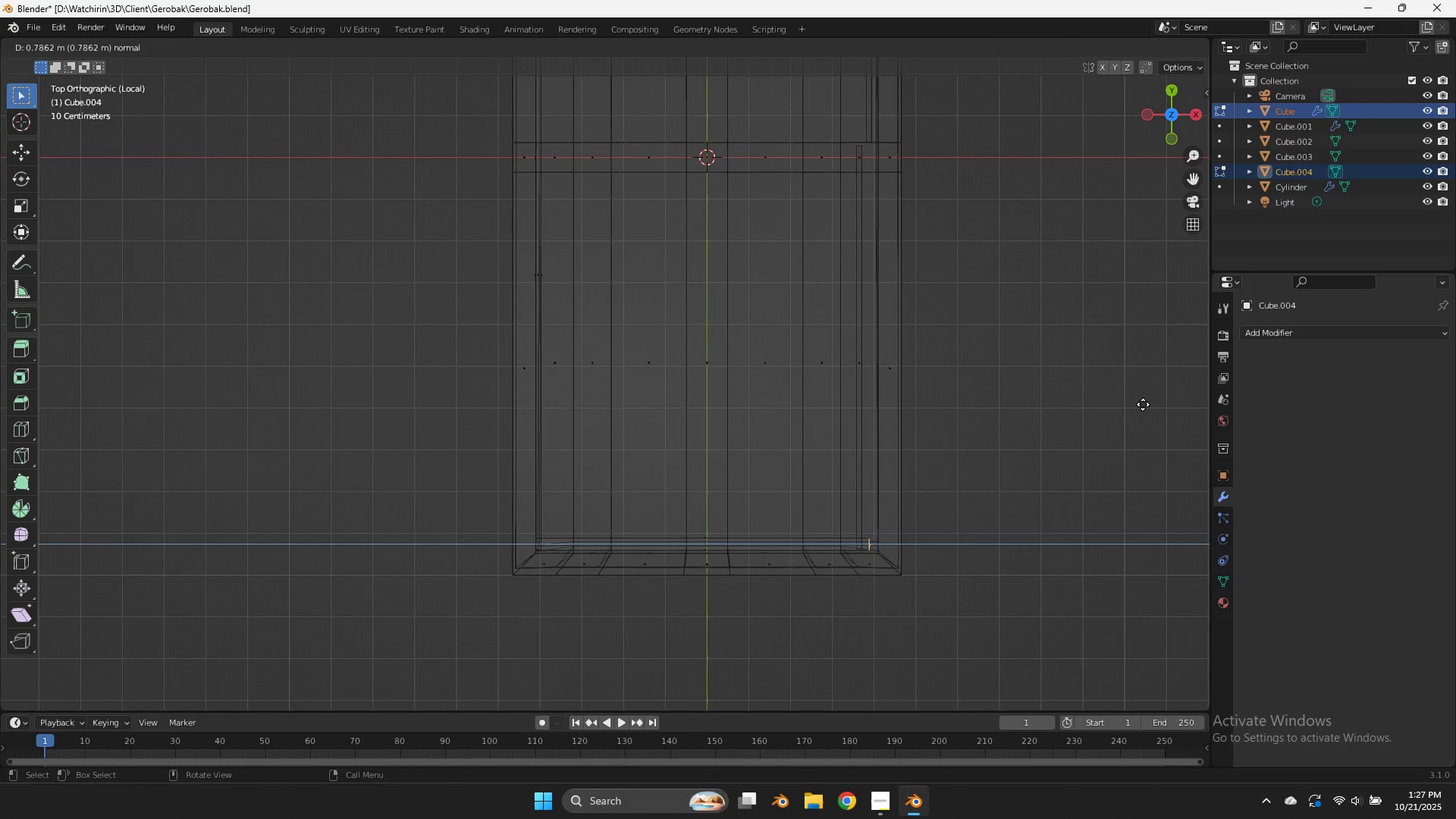 
left_click([1147, 404])
 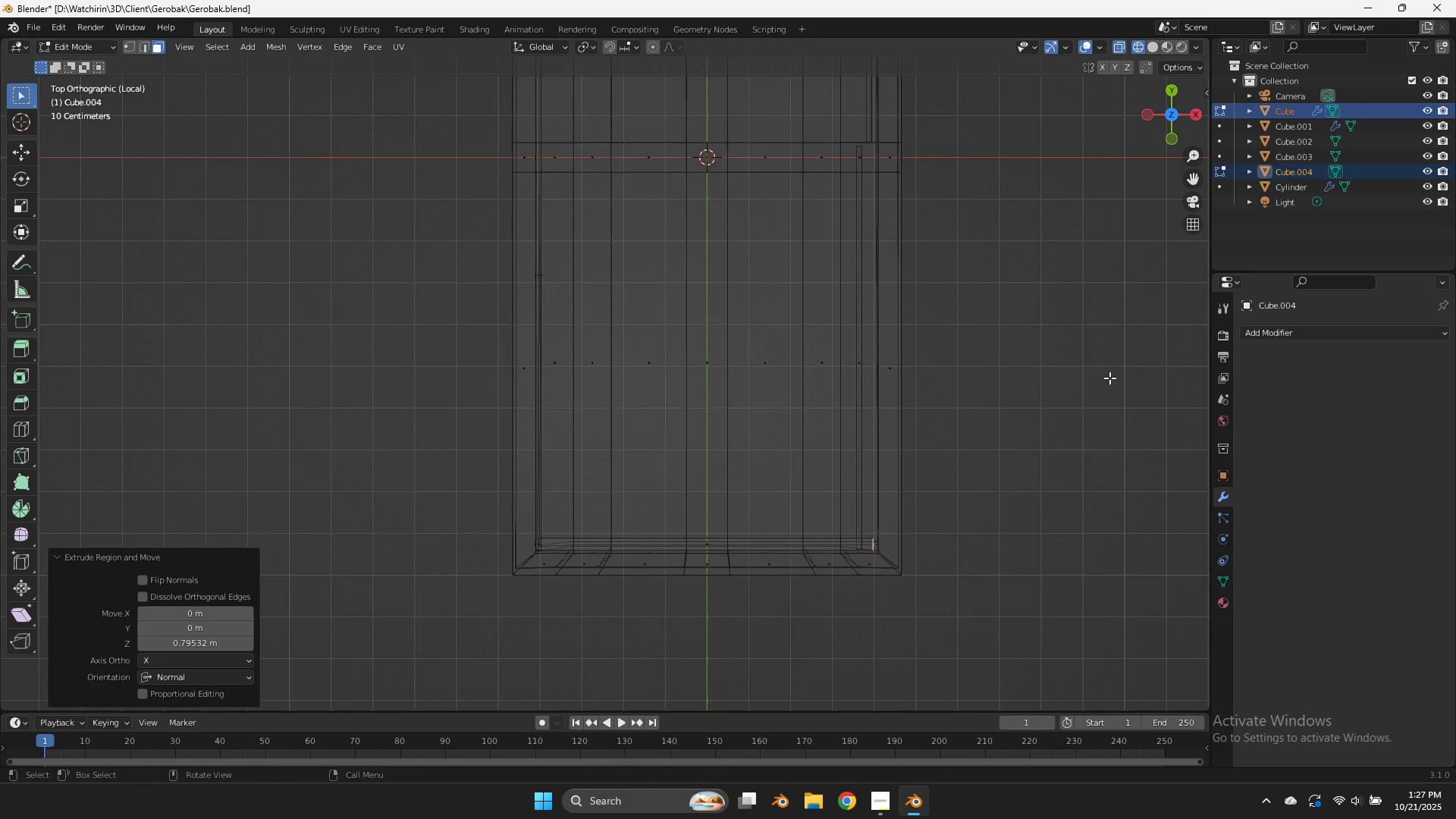 
scroll: coordinate [1072, 328], scroll_direction: down, amount: 6.0
 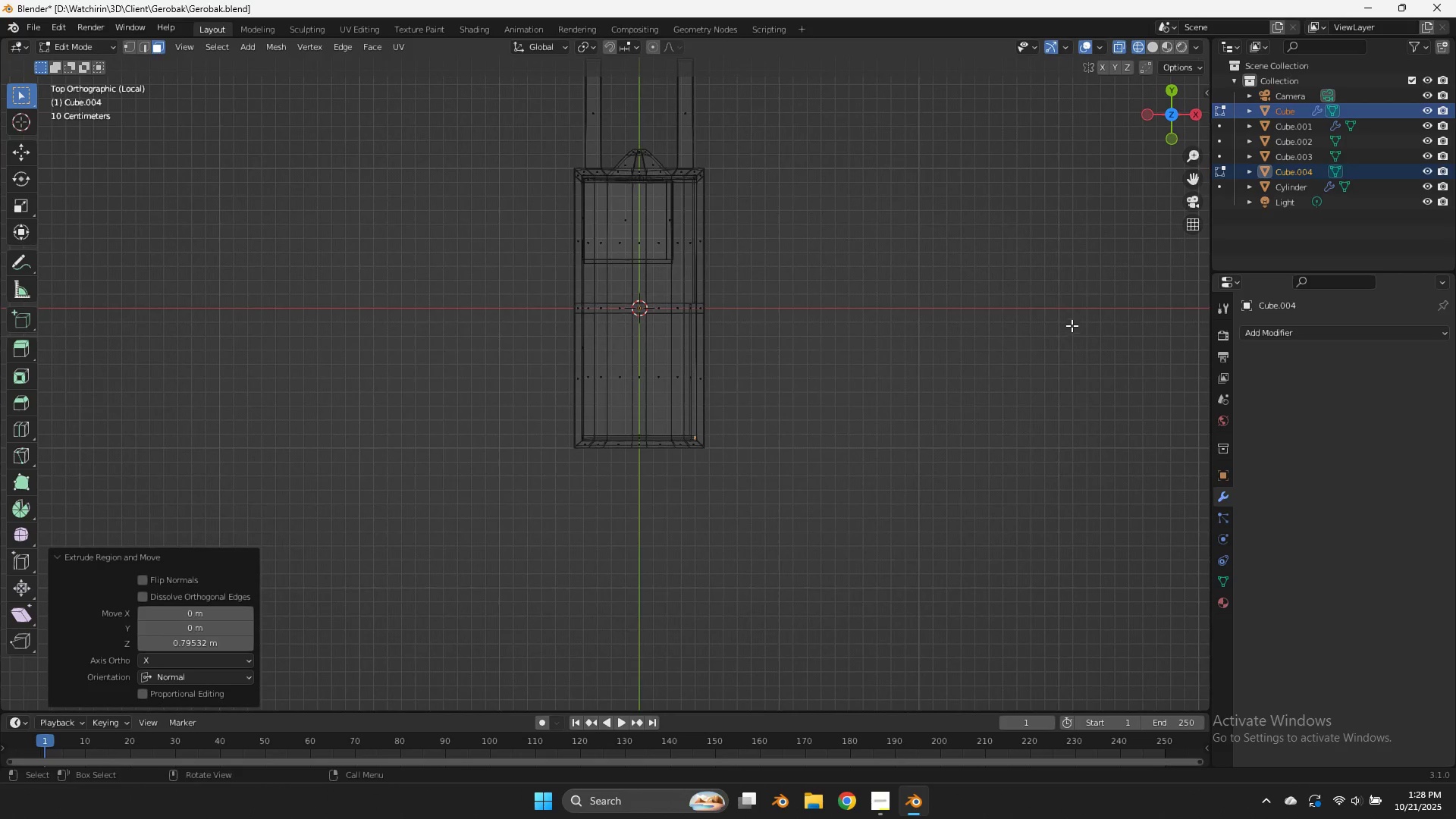 
key(Control+ControlLeft)
 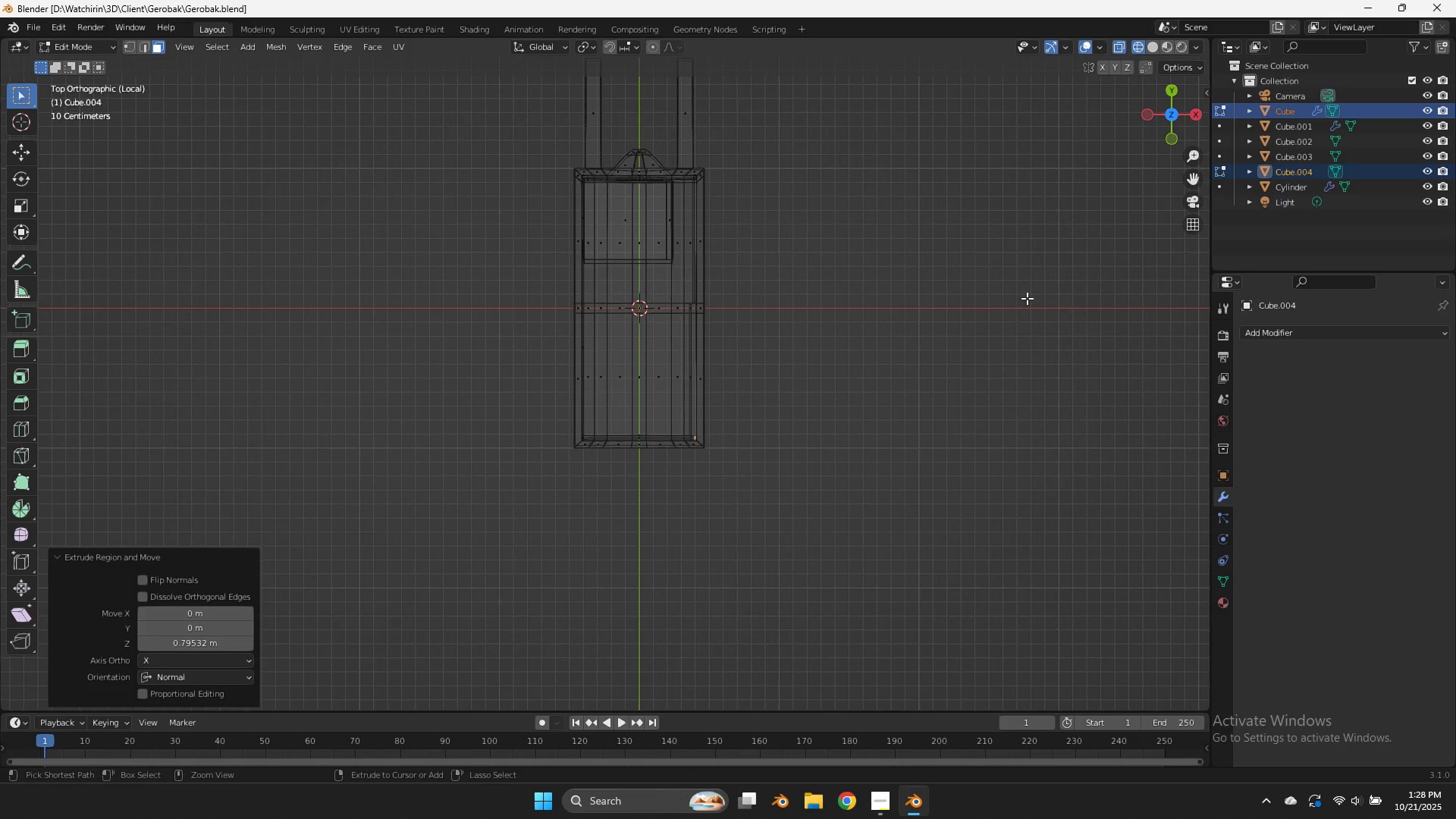 
key(Control+S)
 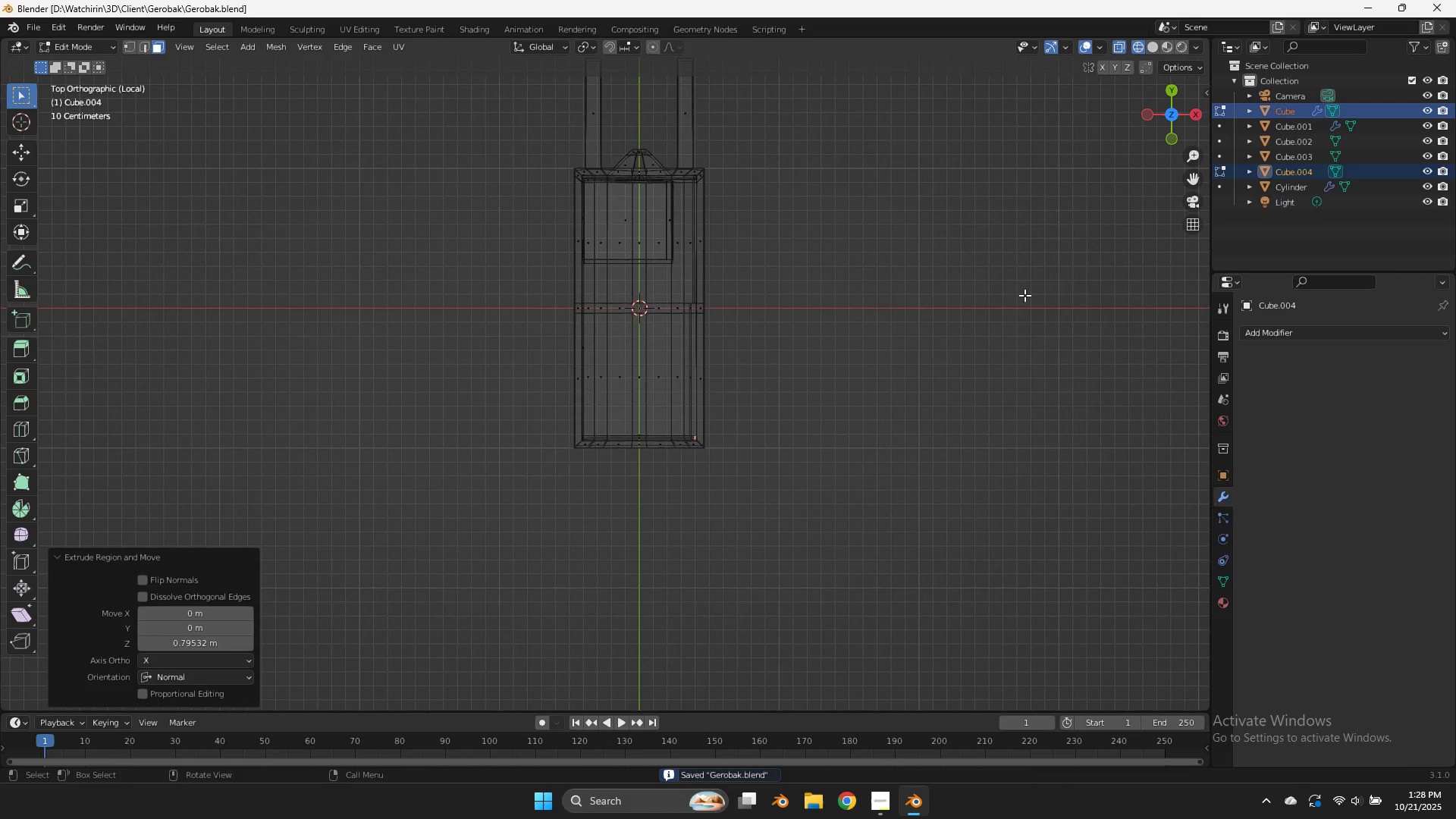 
key(Z)
 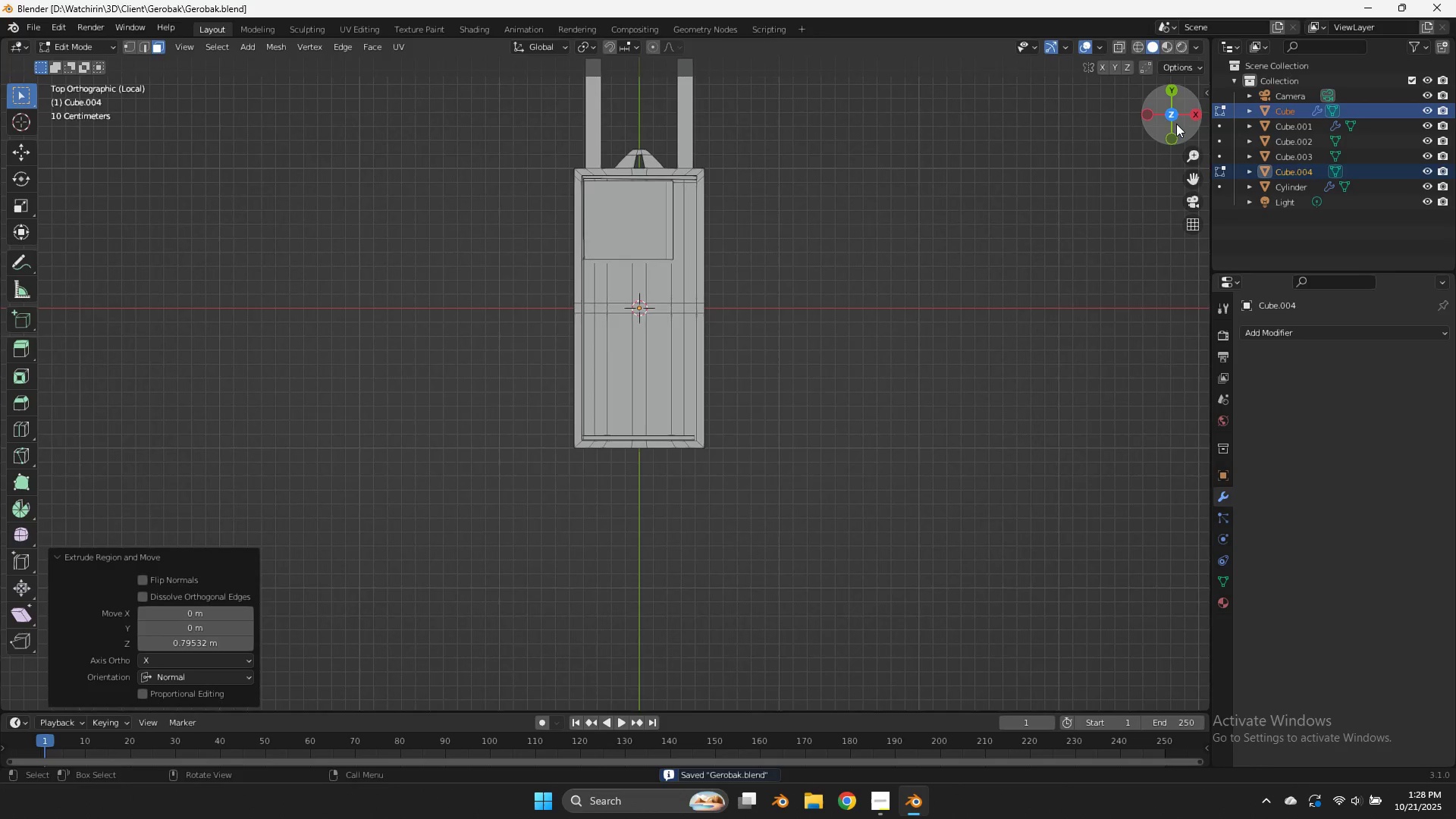 
left_click_drag(start_coordinate=[1174, 123], to_coordinate=[78, 665])
 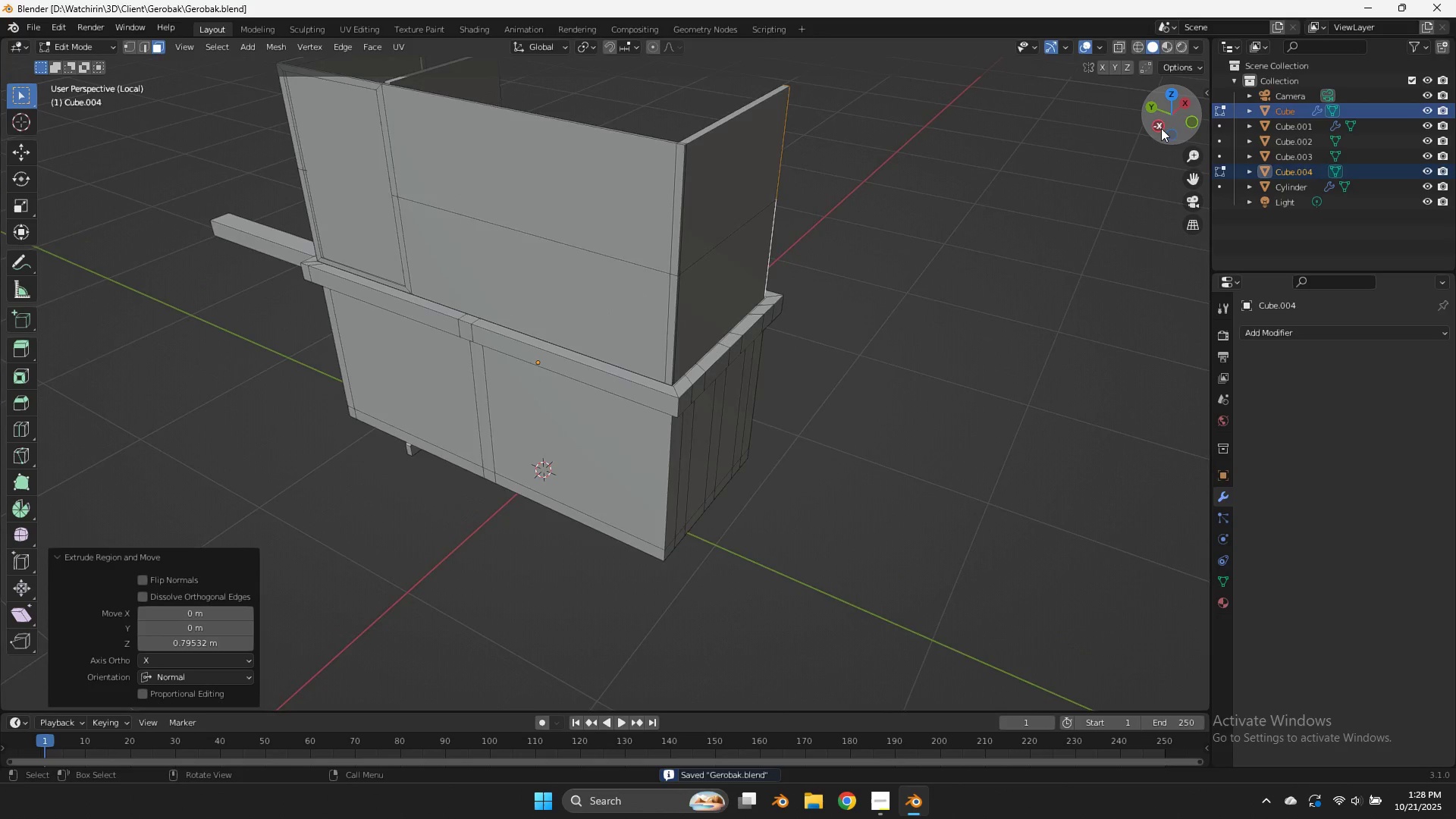 
scroll: coordinate [1161, 128], scroll_direction: up, amount: 4.0
 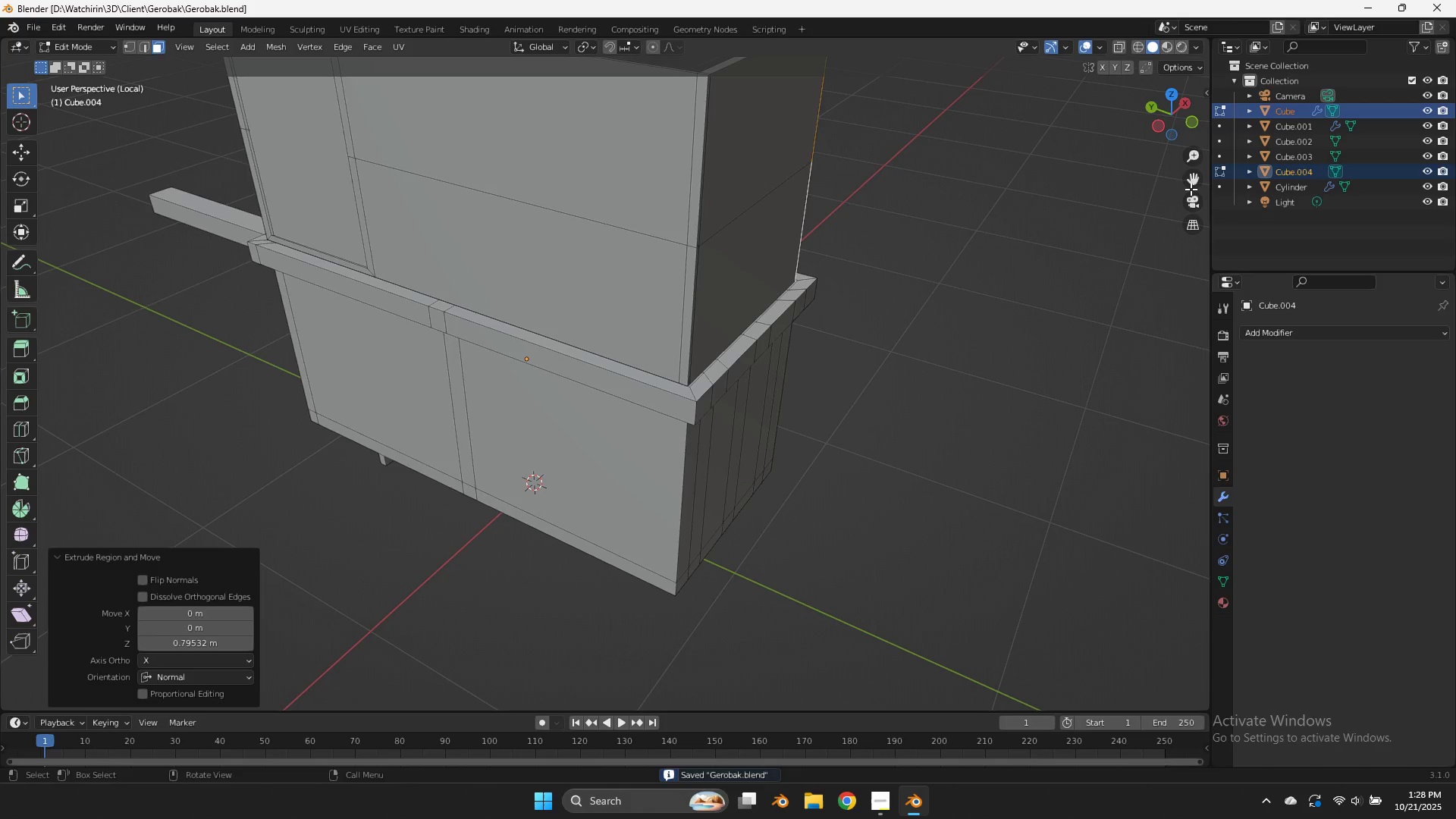 
left_click_drag(start_coordinate=[1194, 180], to_coordinate=[1194, 303])
 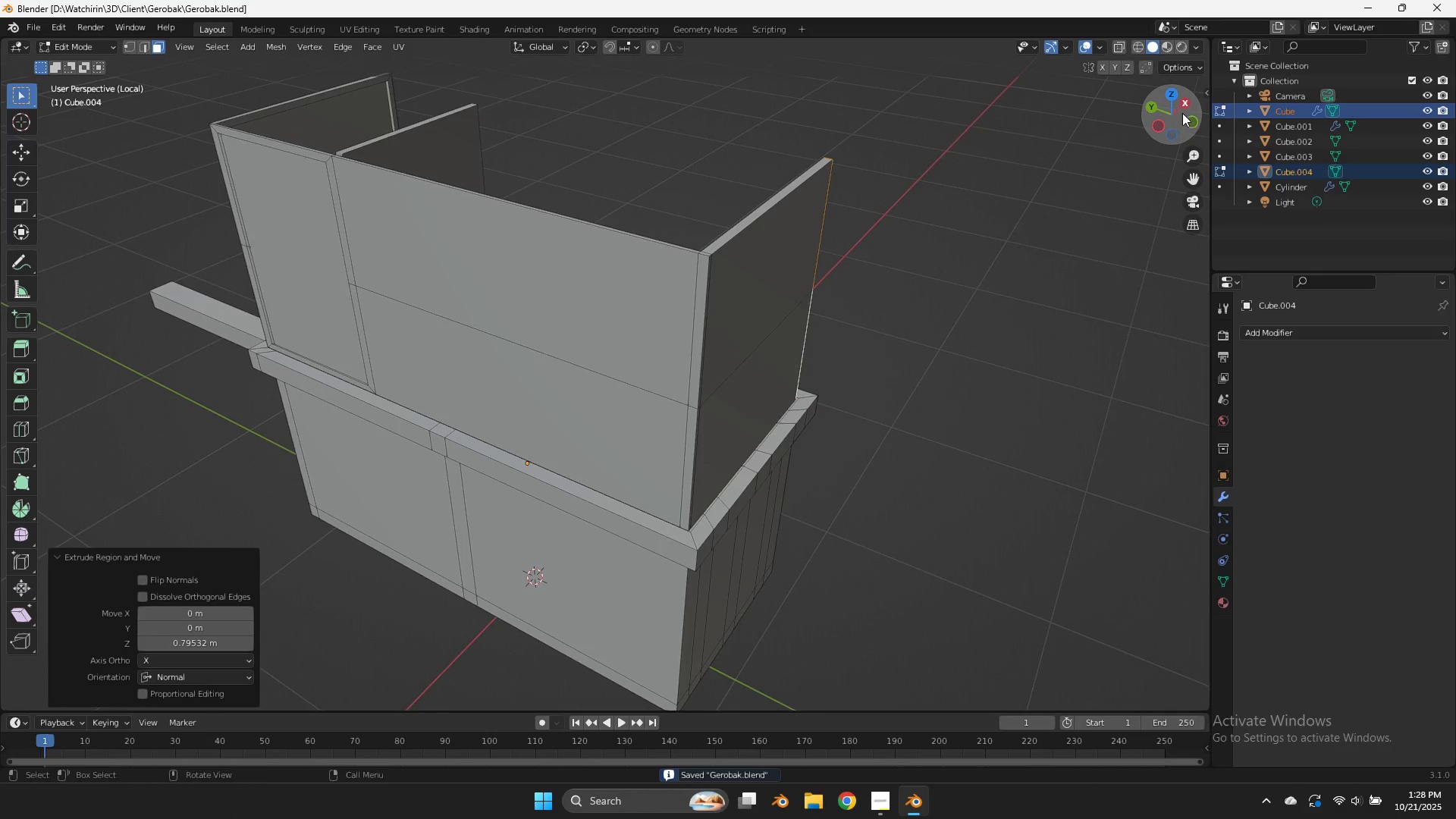 
left_click_drag(start_coordinate=[1178, 113], to_coordinate=[46, 110])
 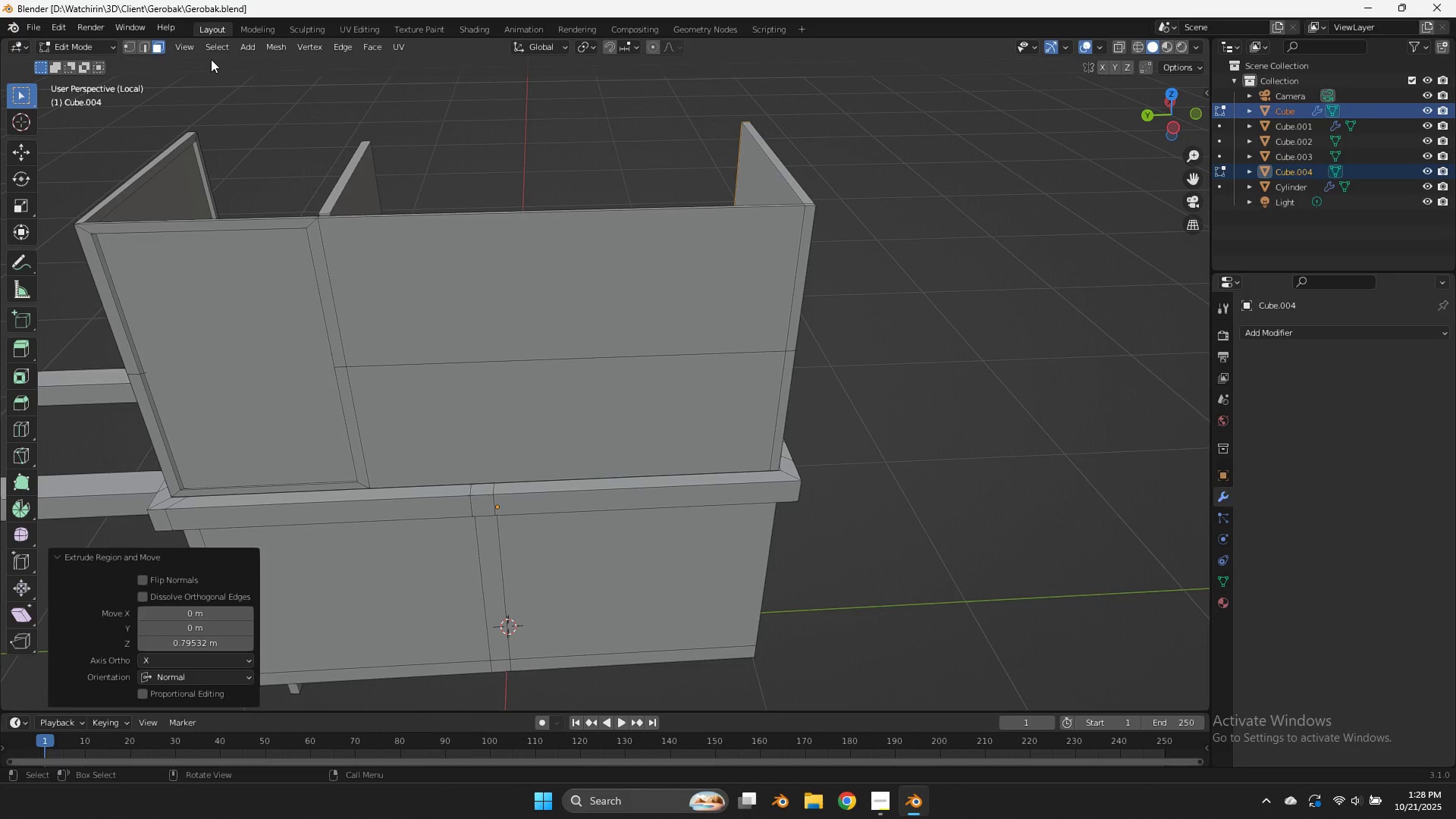 
hold_key(key=ShiftLeft, duration=0.4)
double_click([541, 418])
 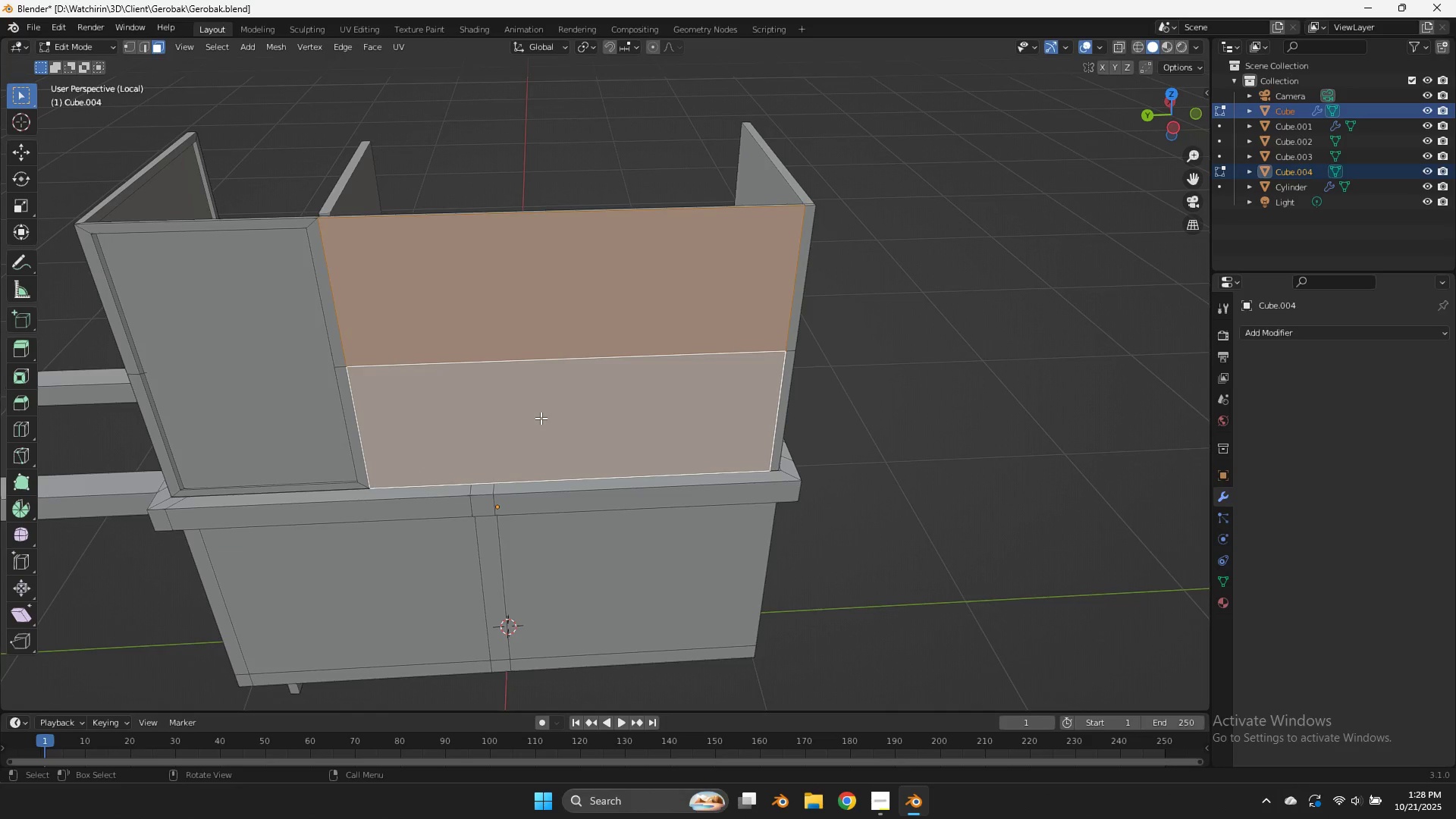 
wait(6.78)
 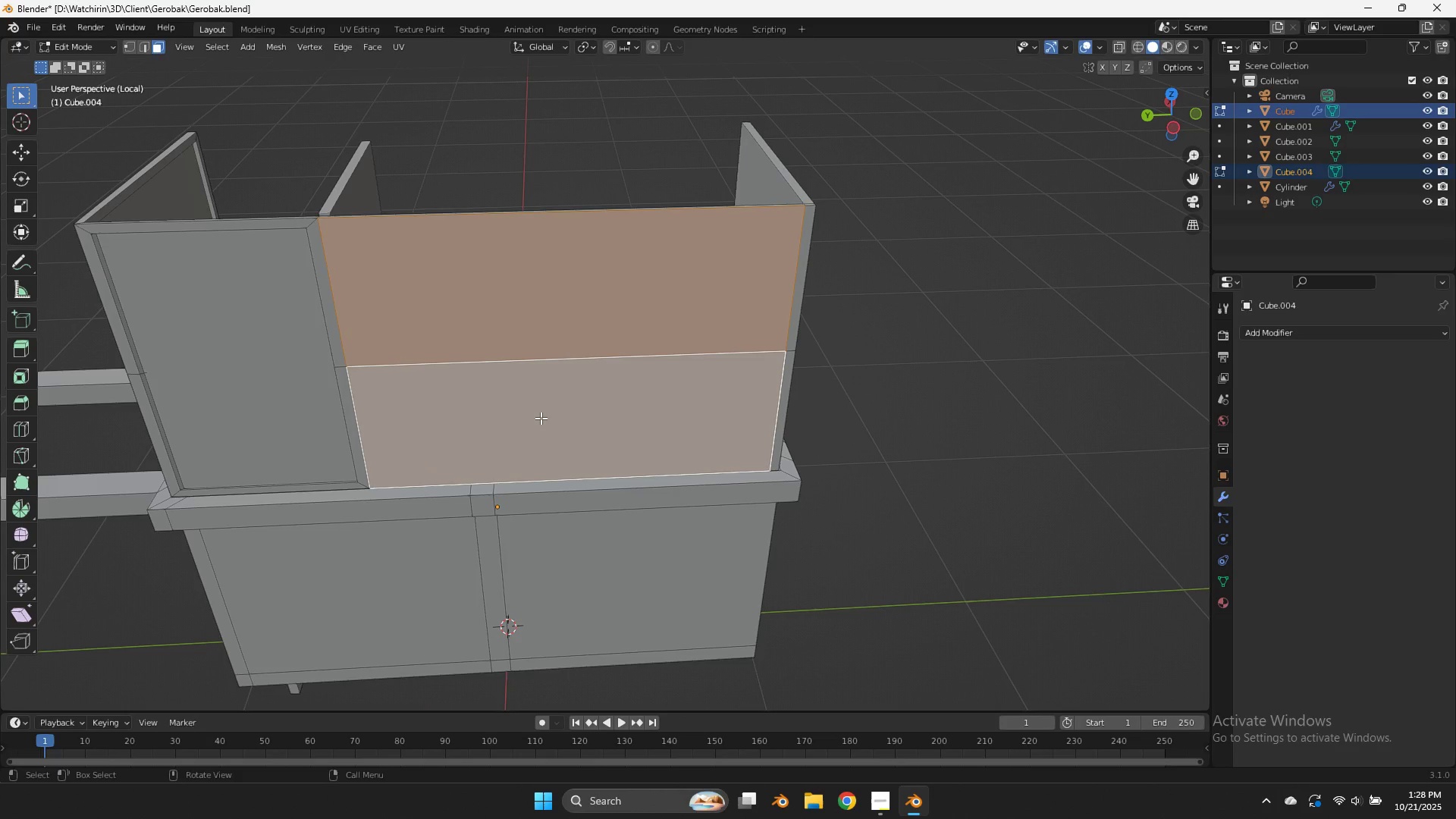 
key(I)
 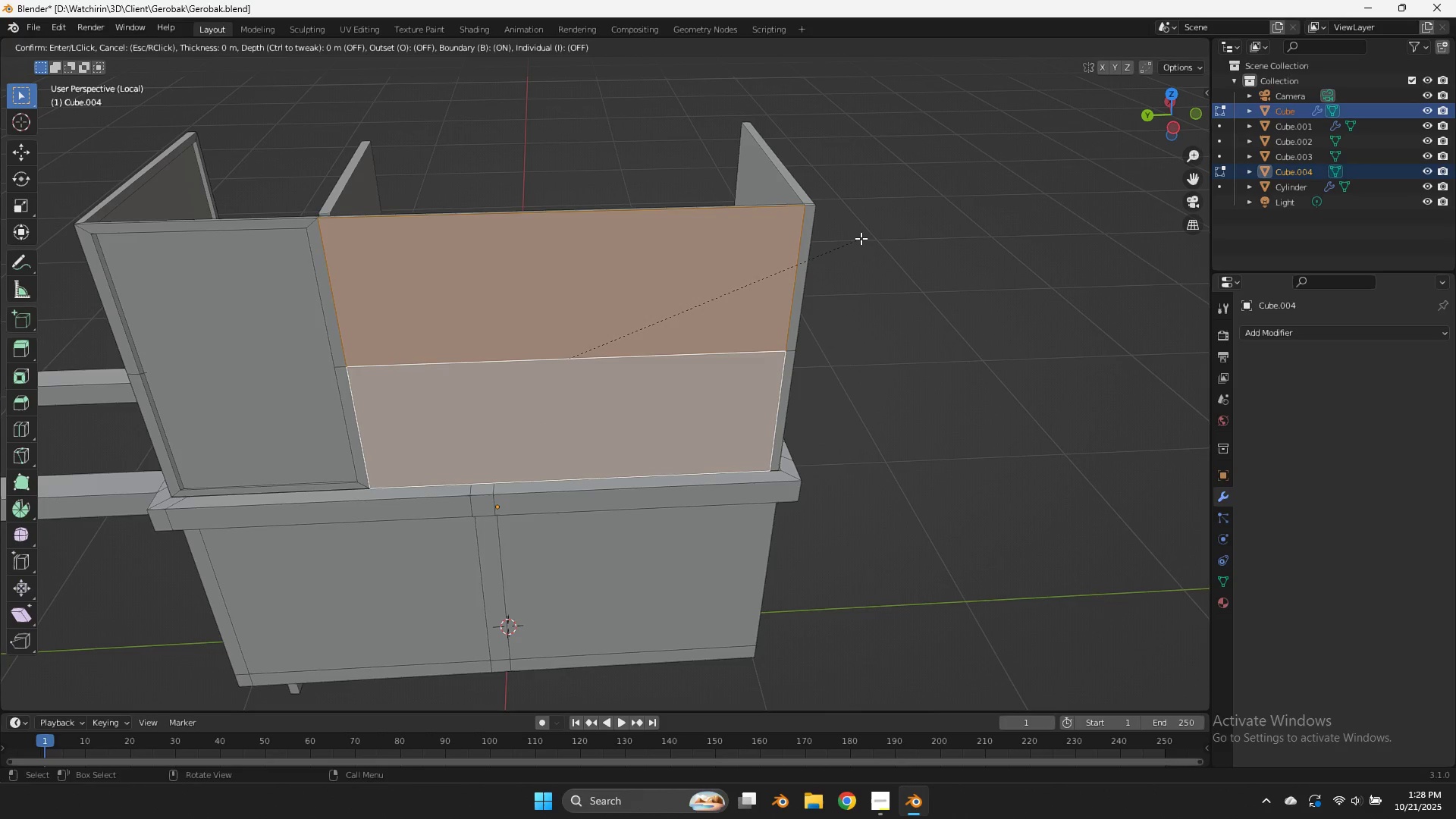 
hold_key(key=ShiftLeft, duration=1.39)
left_click([784, 241])
 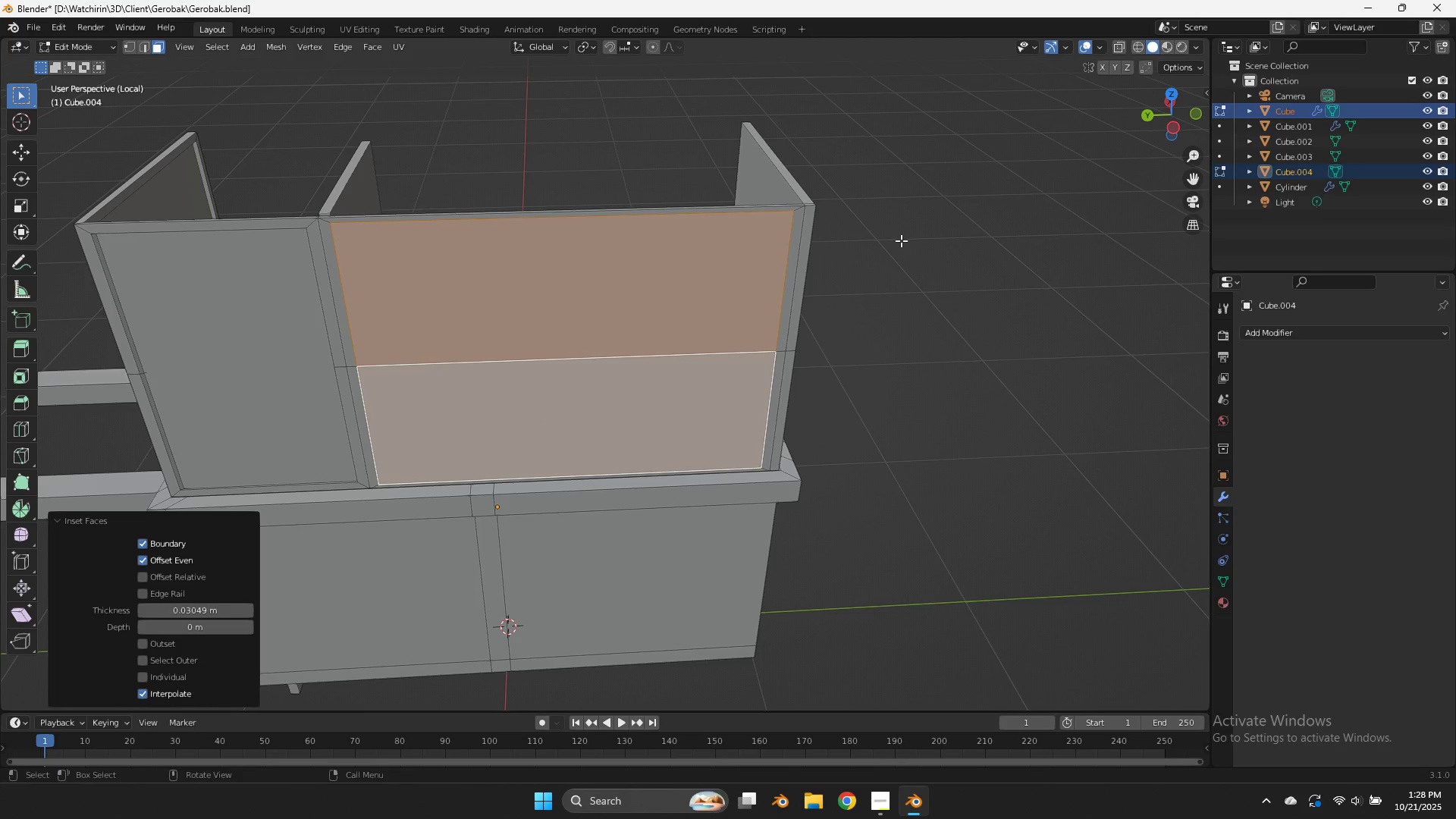 
type(sz)
 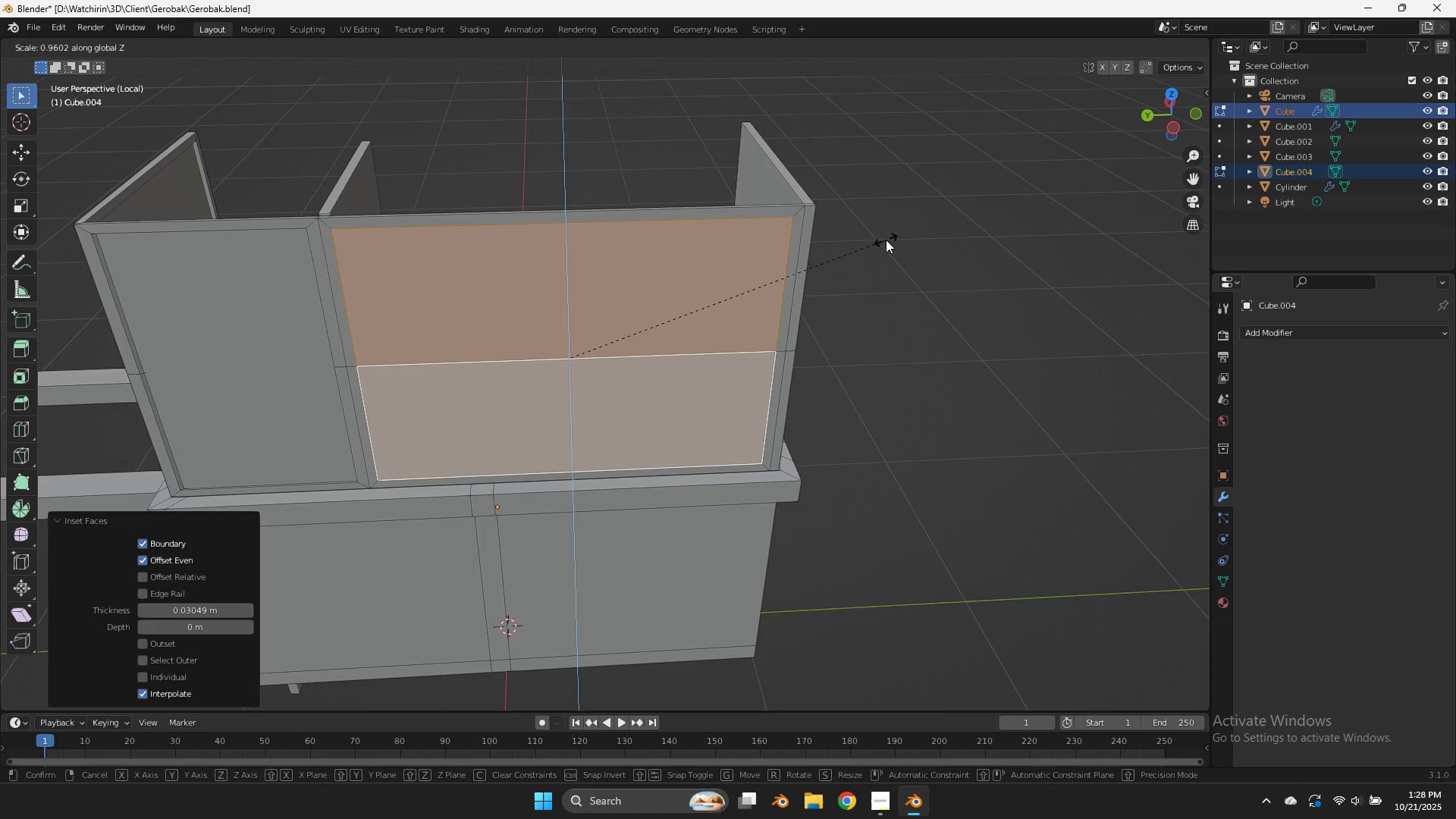 
left_click([886, 240])
 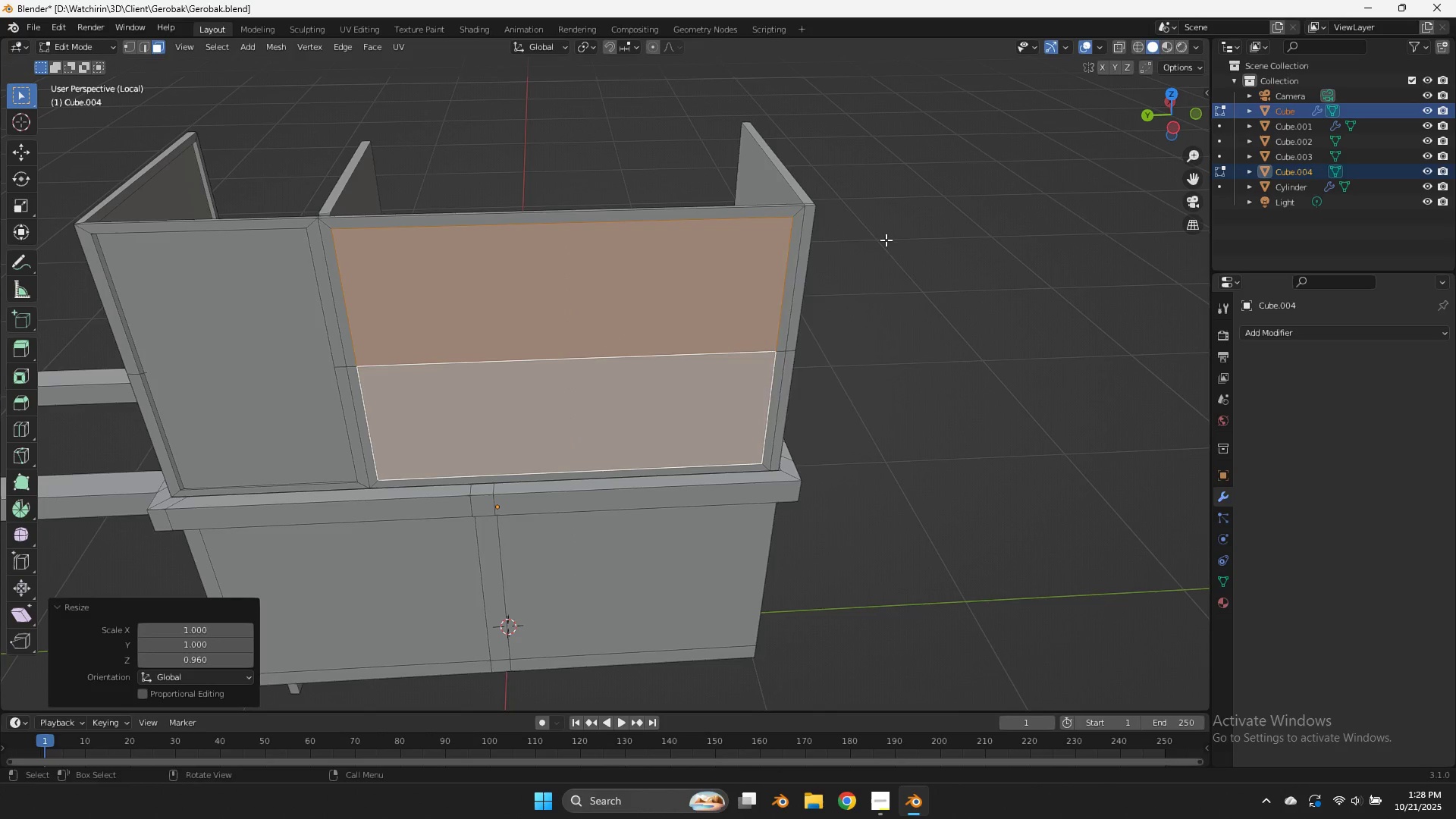 
key(X)
 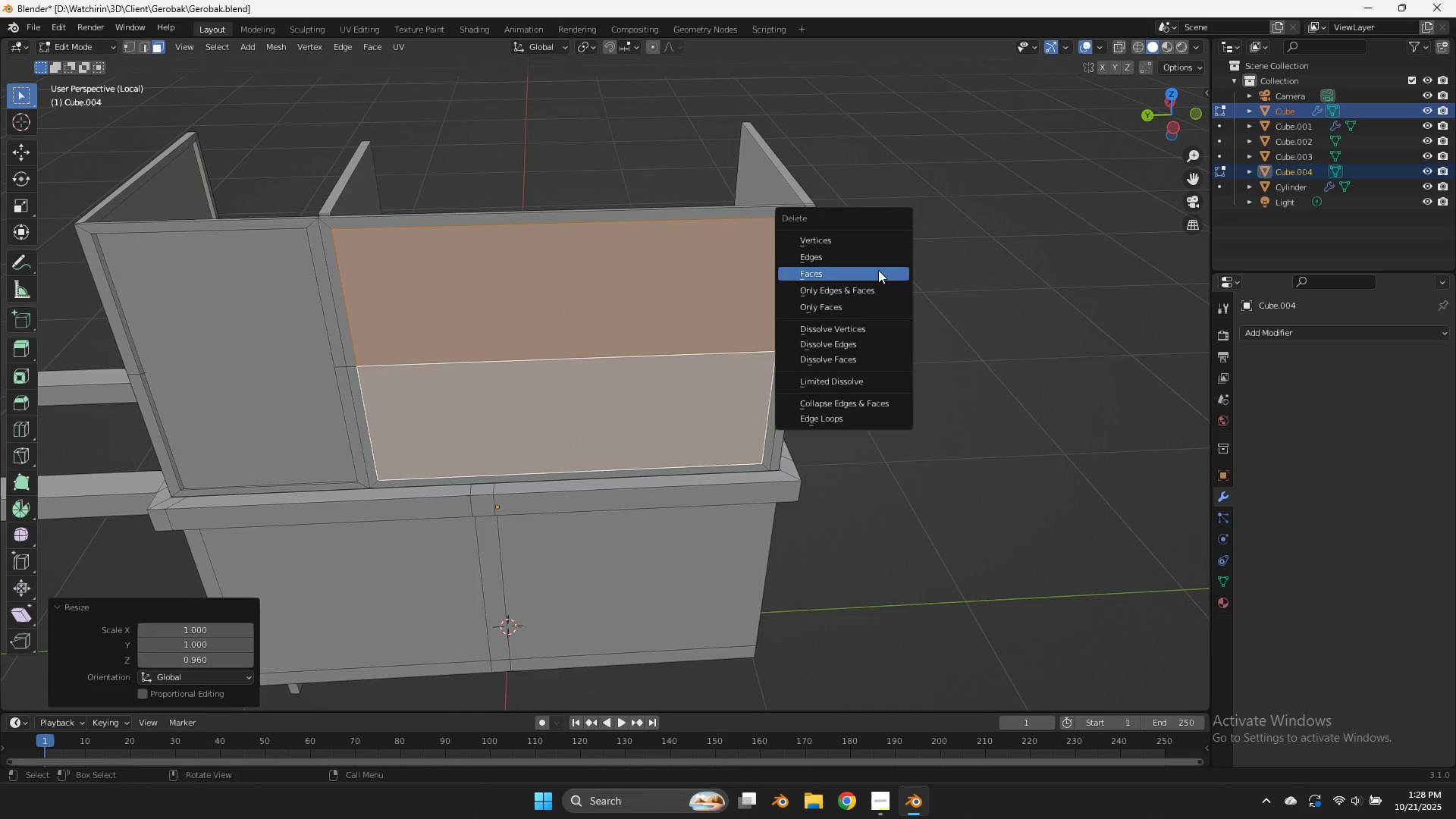 
key(Control+Z)
 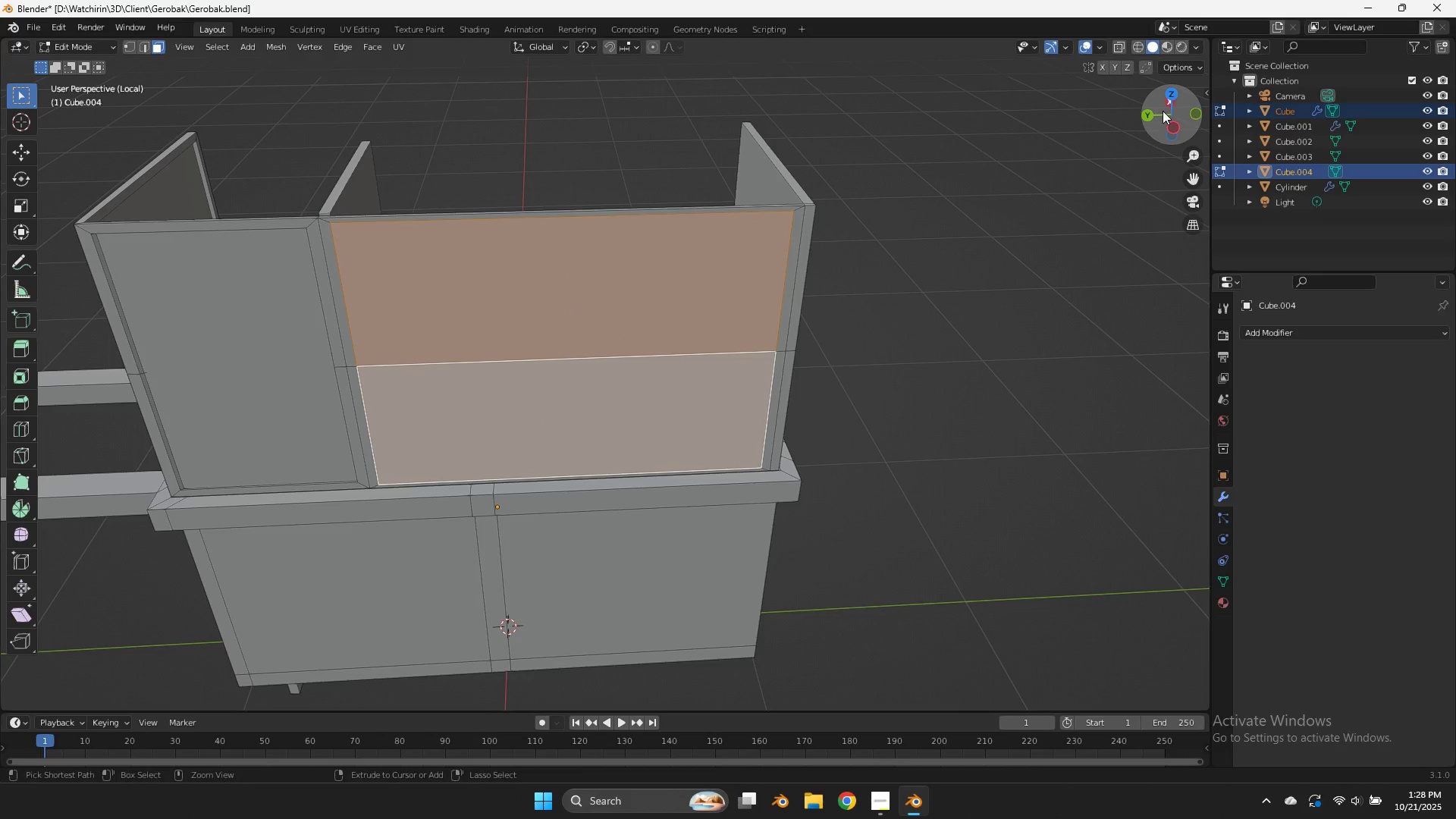 
key(Control+Z)
 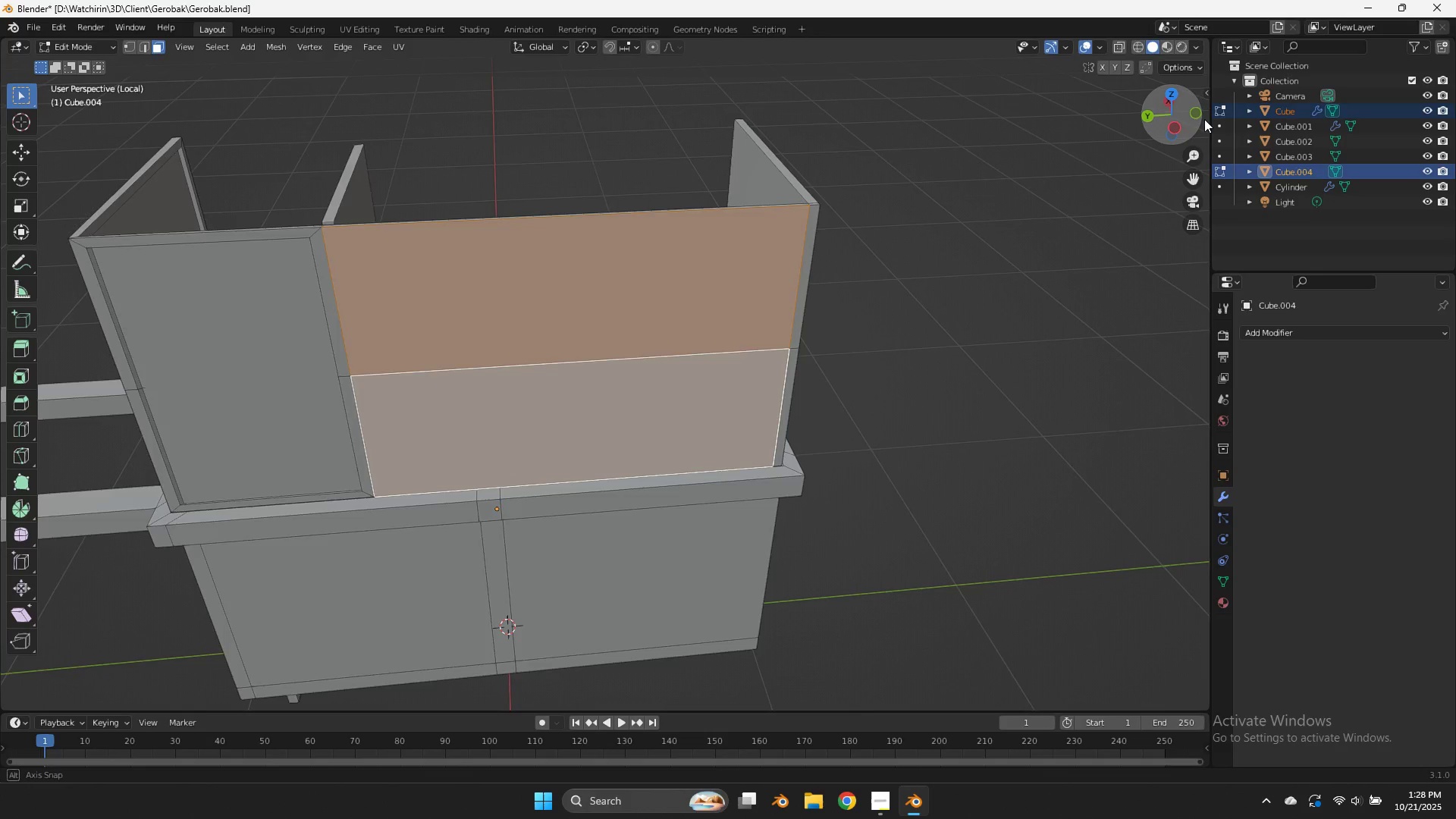 
left_click_drag(start_coordinate=[1177, 114], to_coordinate=[46, 136])
 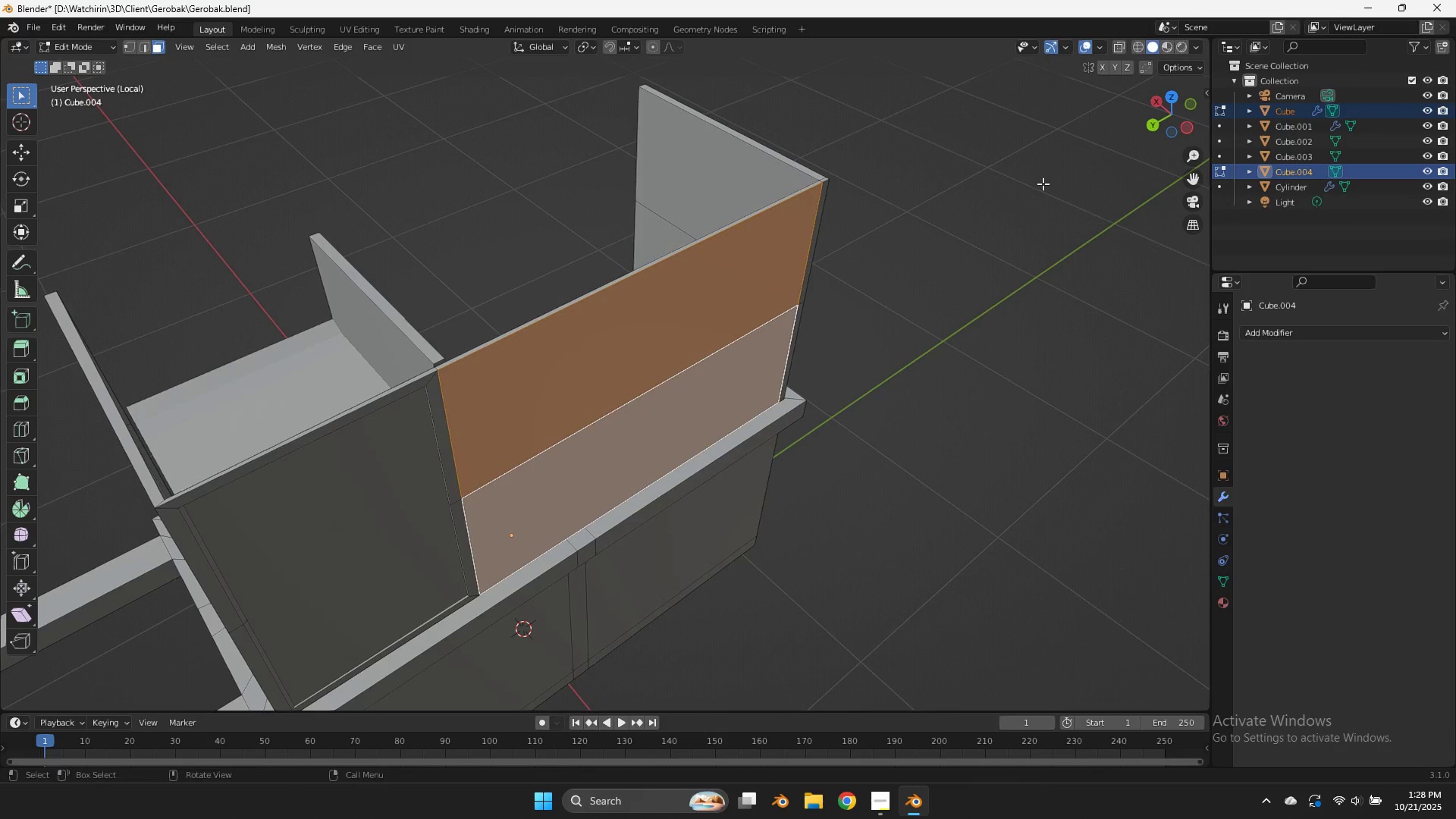 
key(S)
 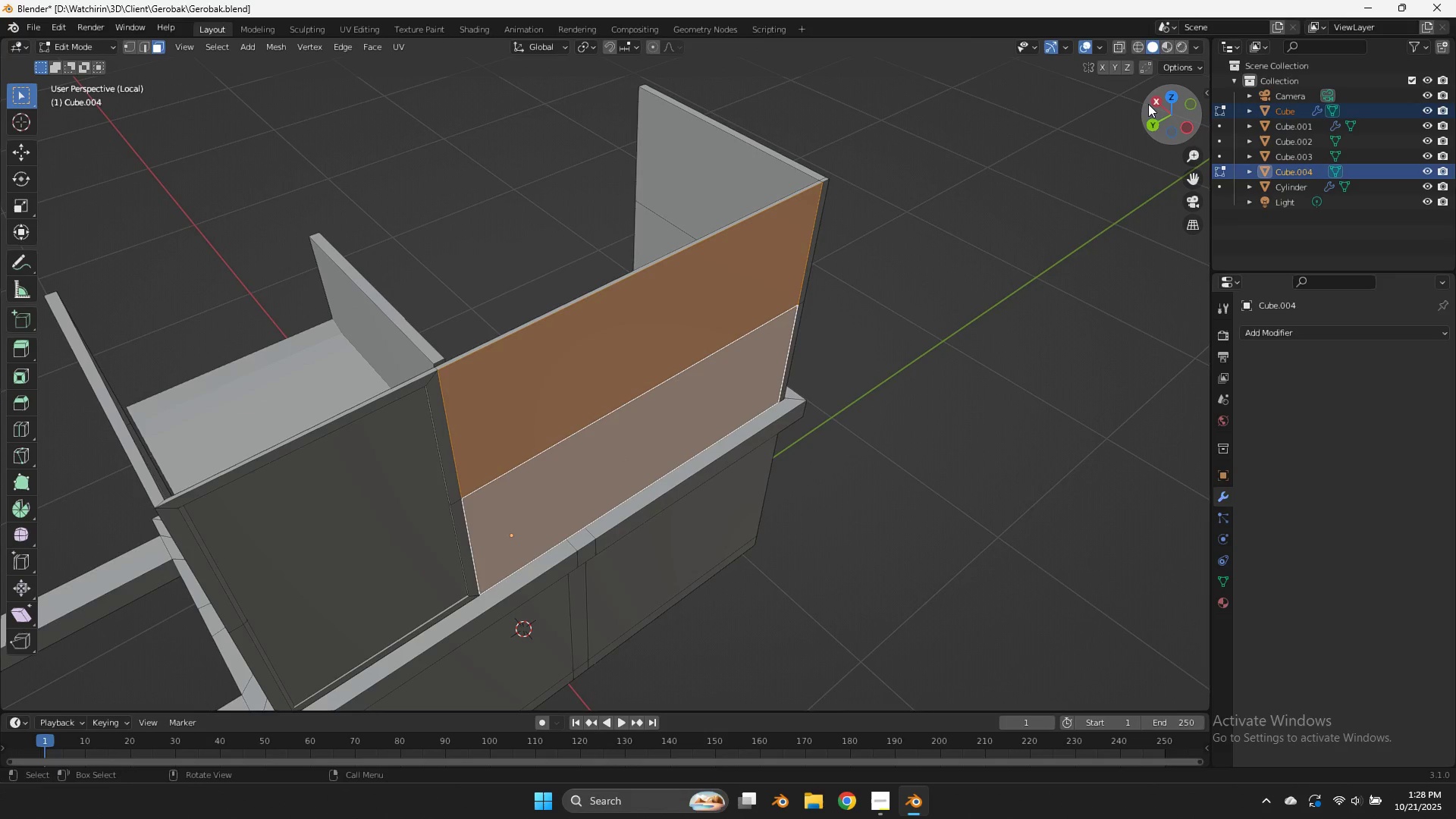 
left_click_drag(start_coordinate=[1156, 106], to_coordinate=[187, 104])
 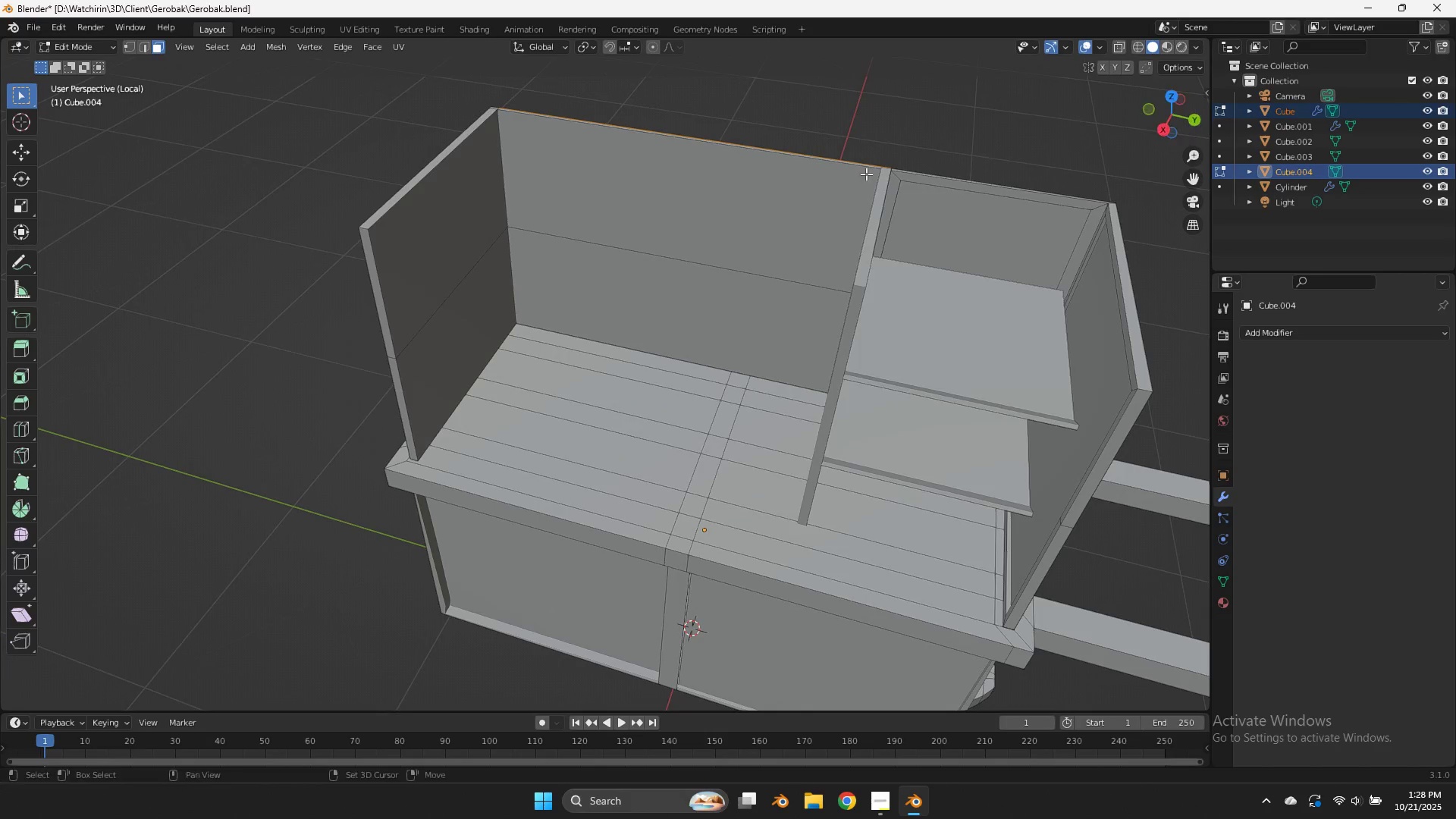 
hold_key(key=ShiftLeft, duration=0.86)
double_click([658, 271])
 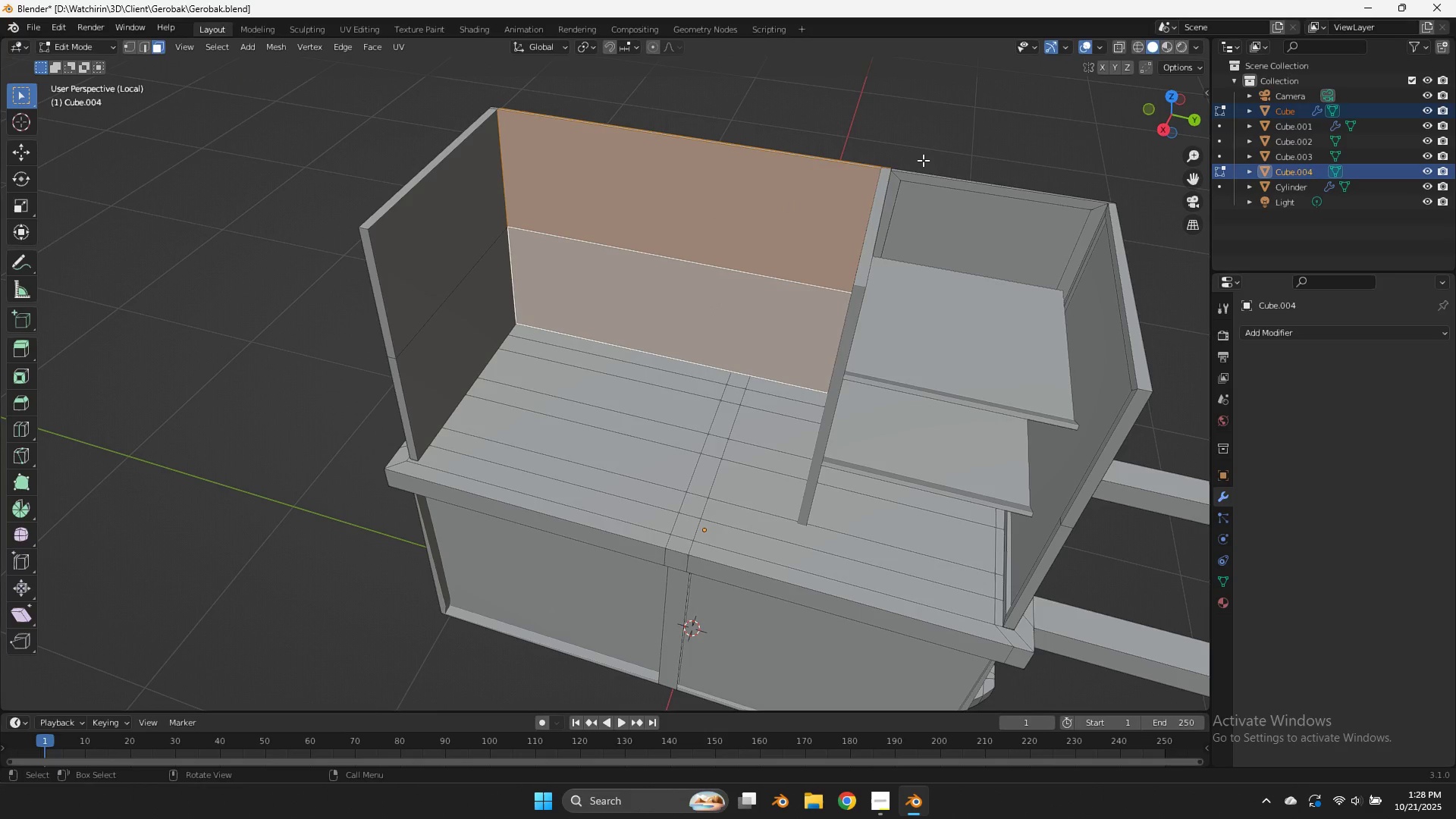 
key(I)
 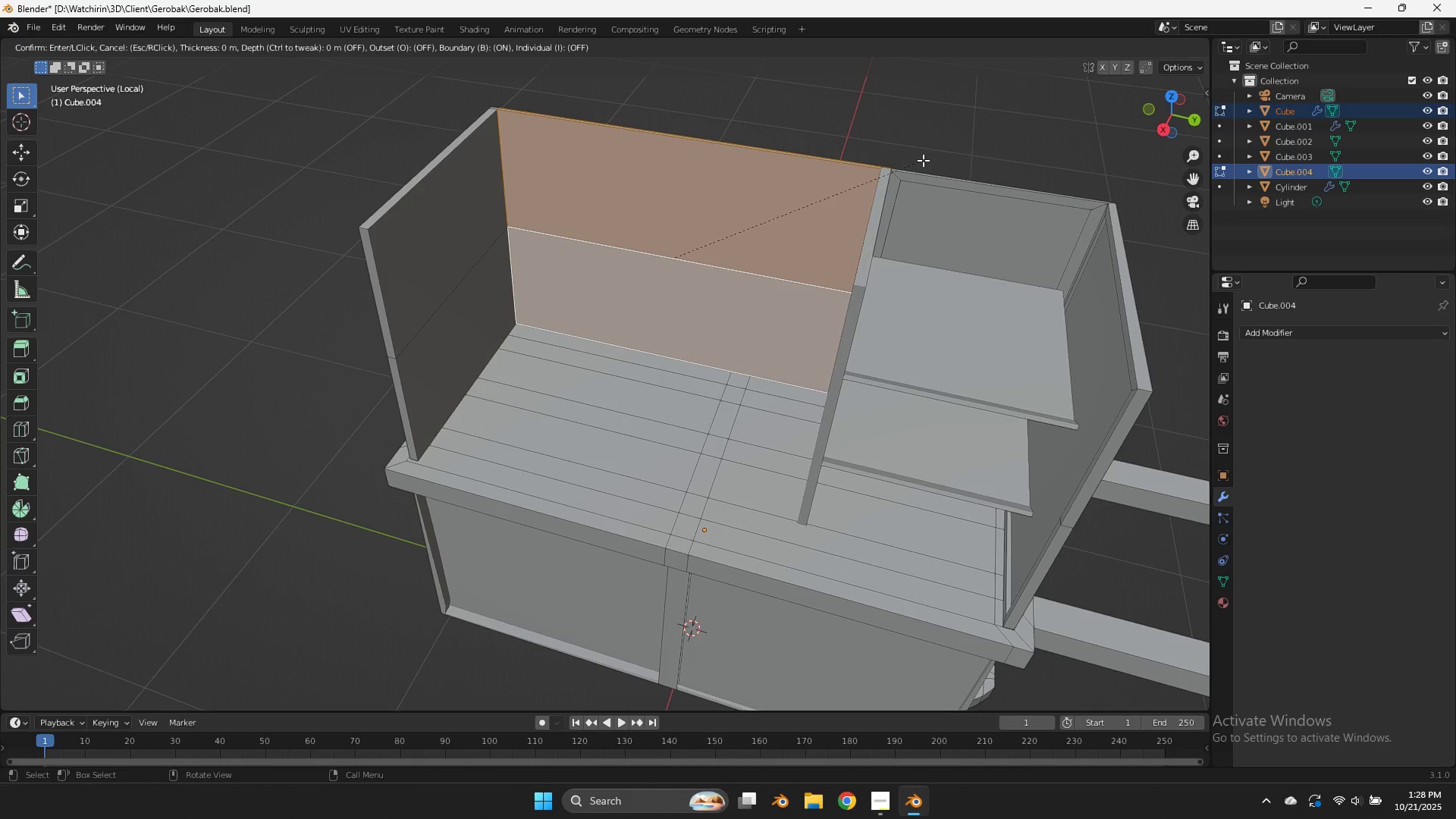 
hold_key(key=ShiftLeft, duration=1.57)
left_click([818, 169])
 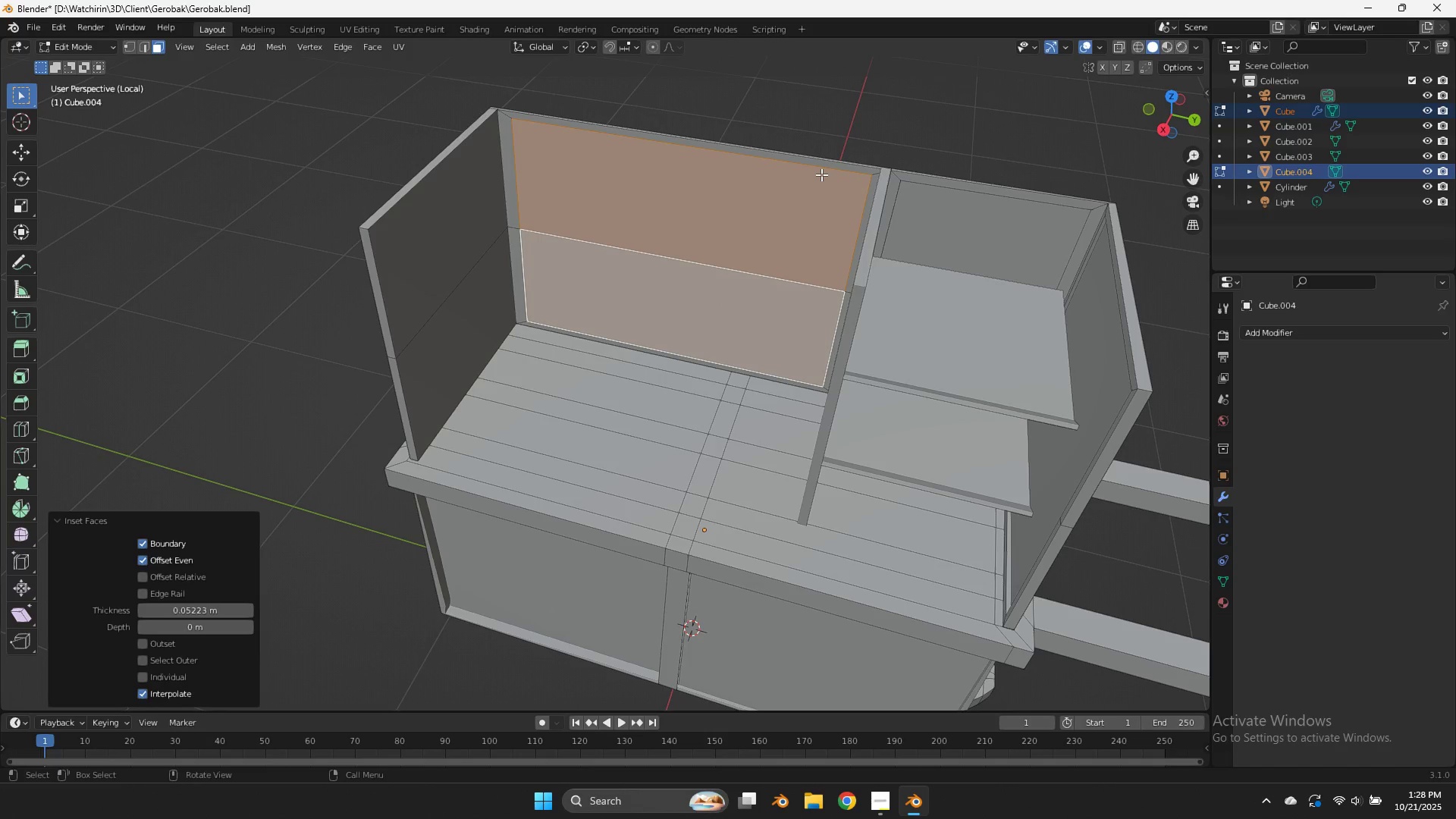 
key(X)
 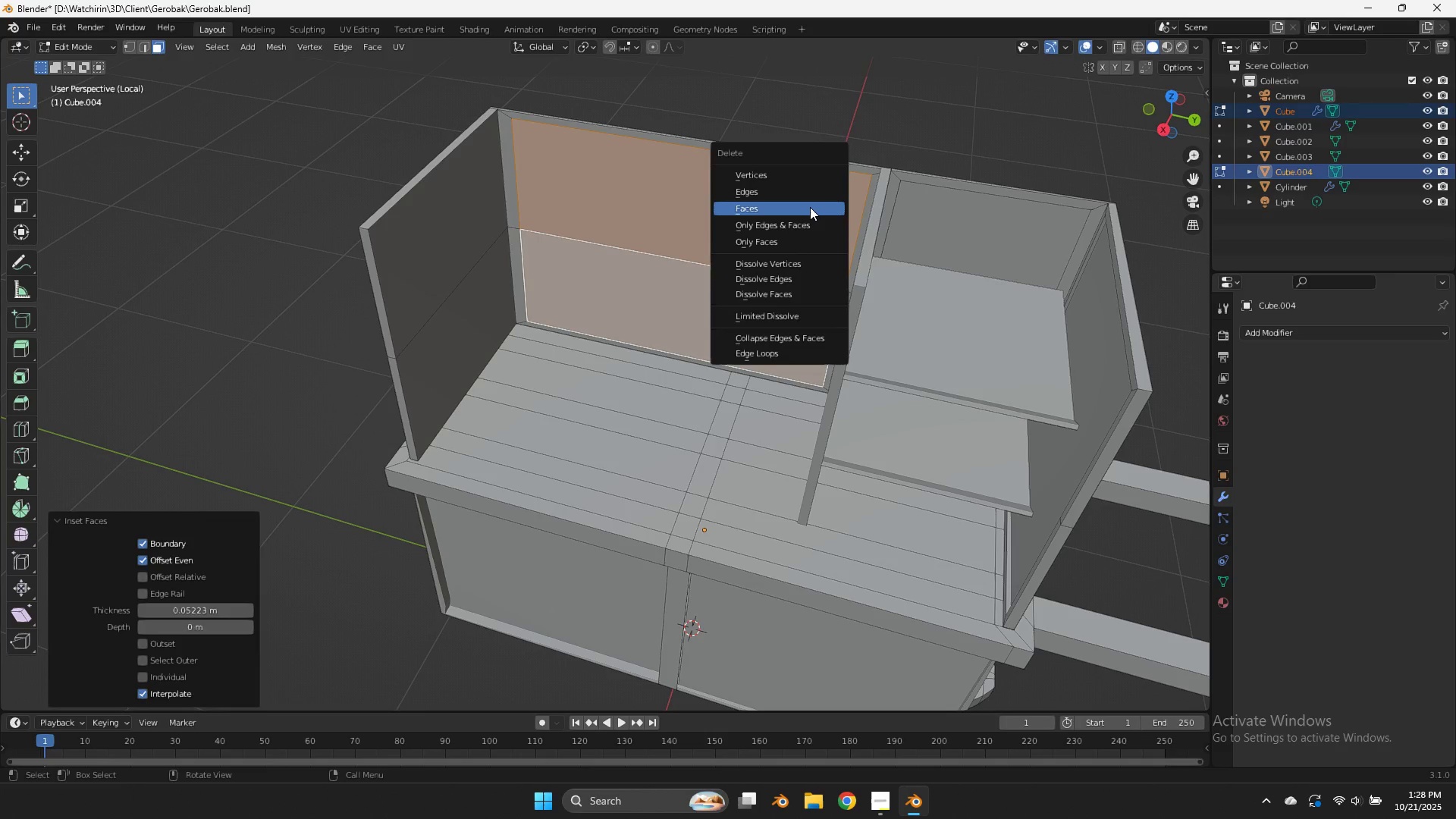 
left_click([810, 207])
 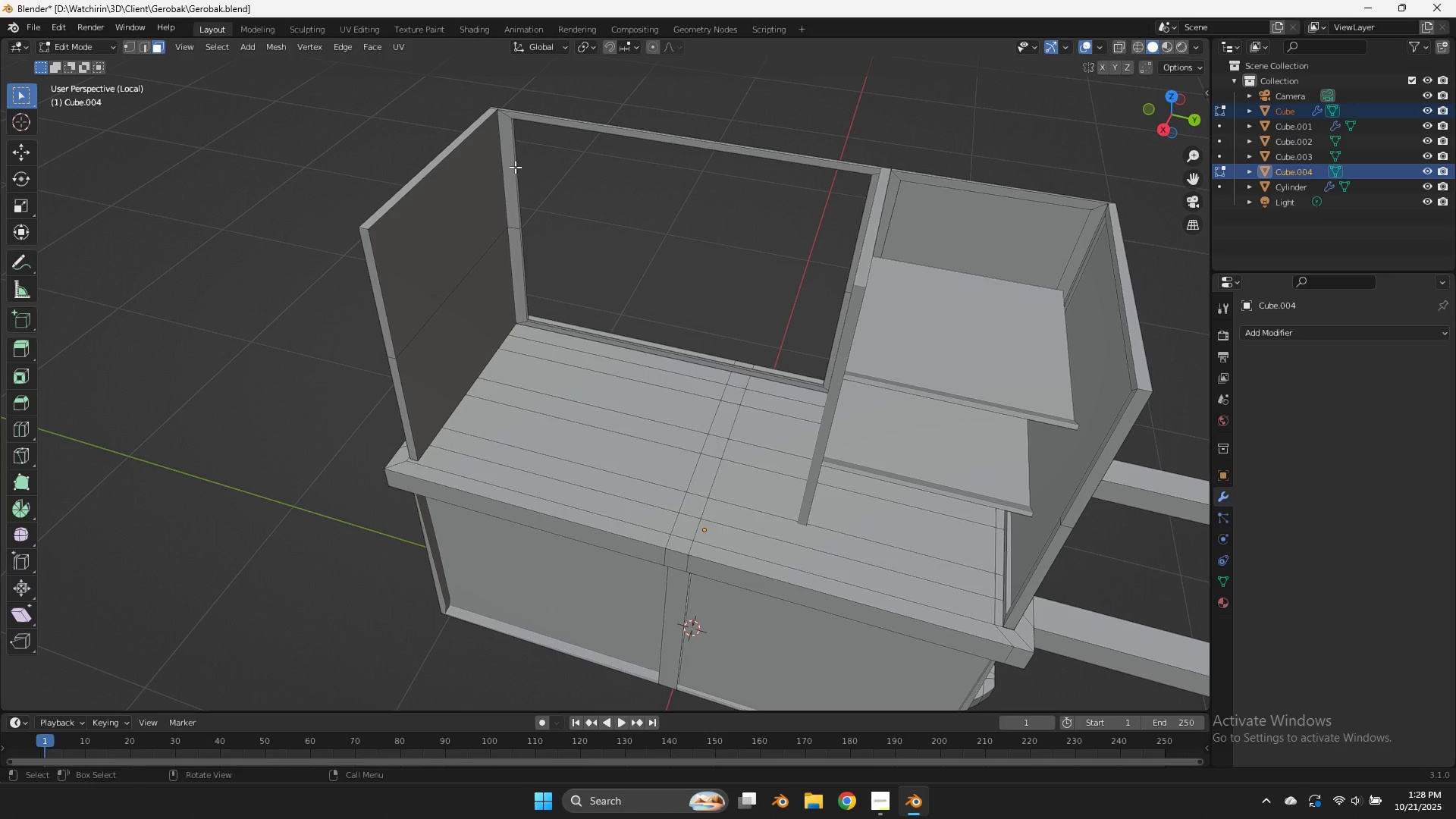 
left_click([494, 187])
 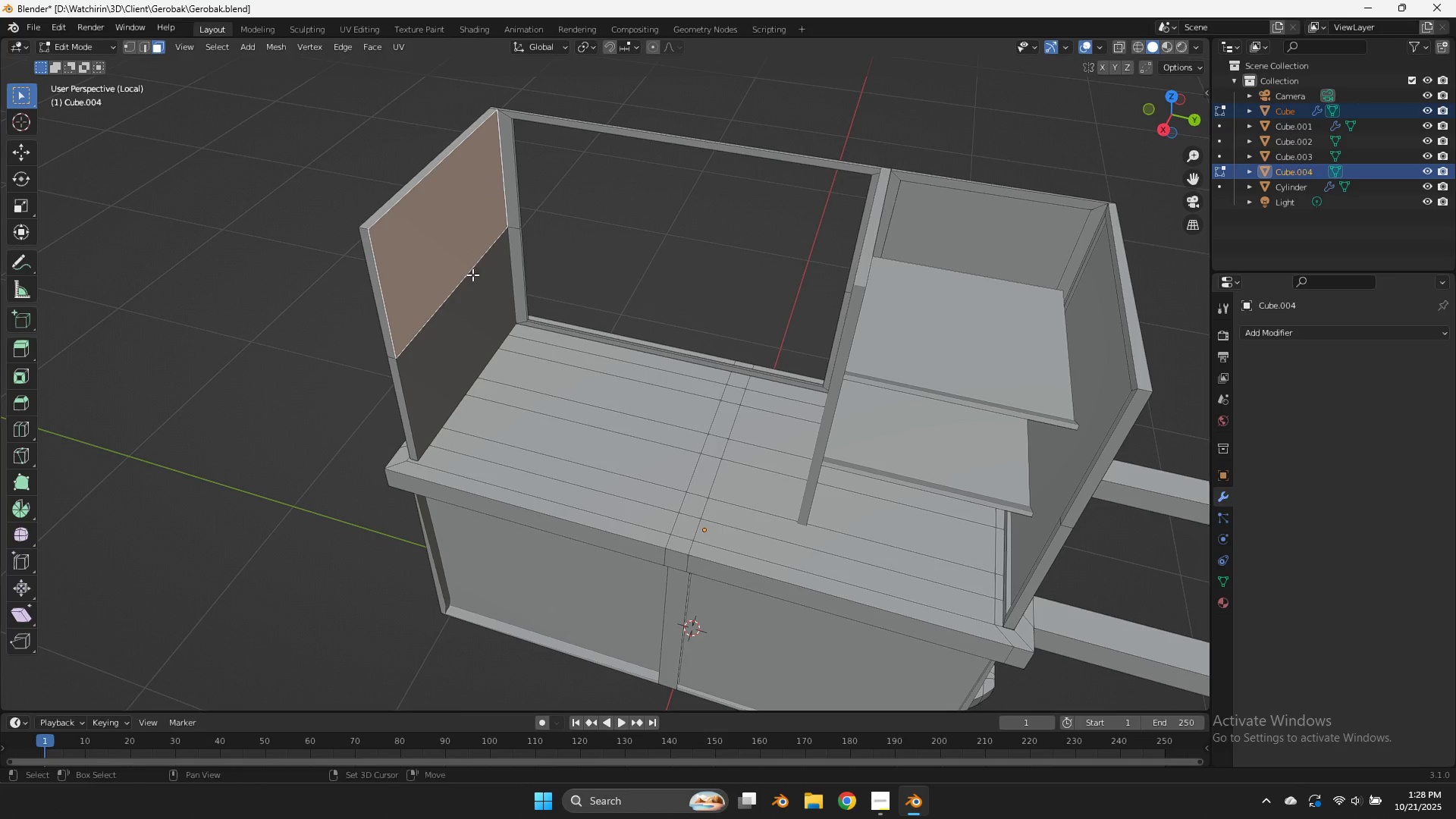 
hold_key(key=ShiftLeft, duration=0.53)
double_click([472, 276])
 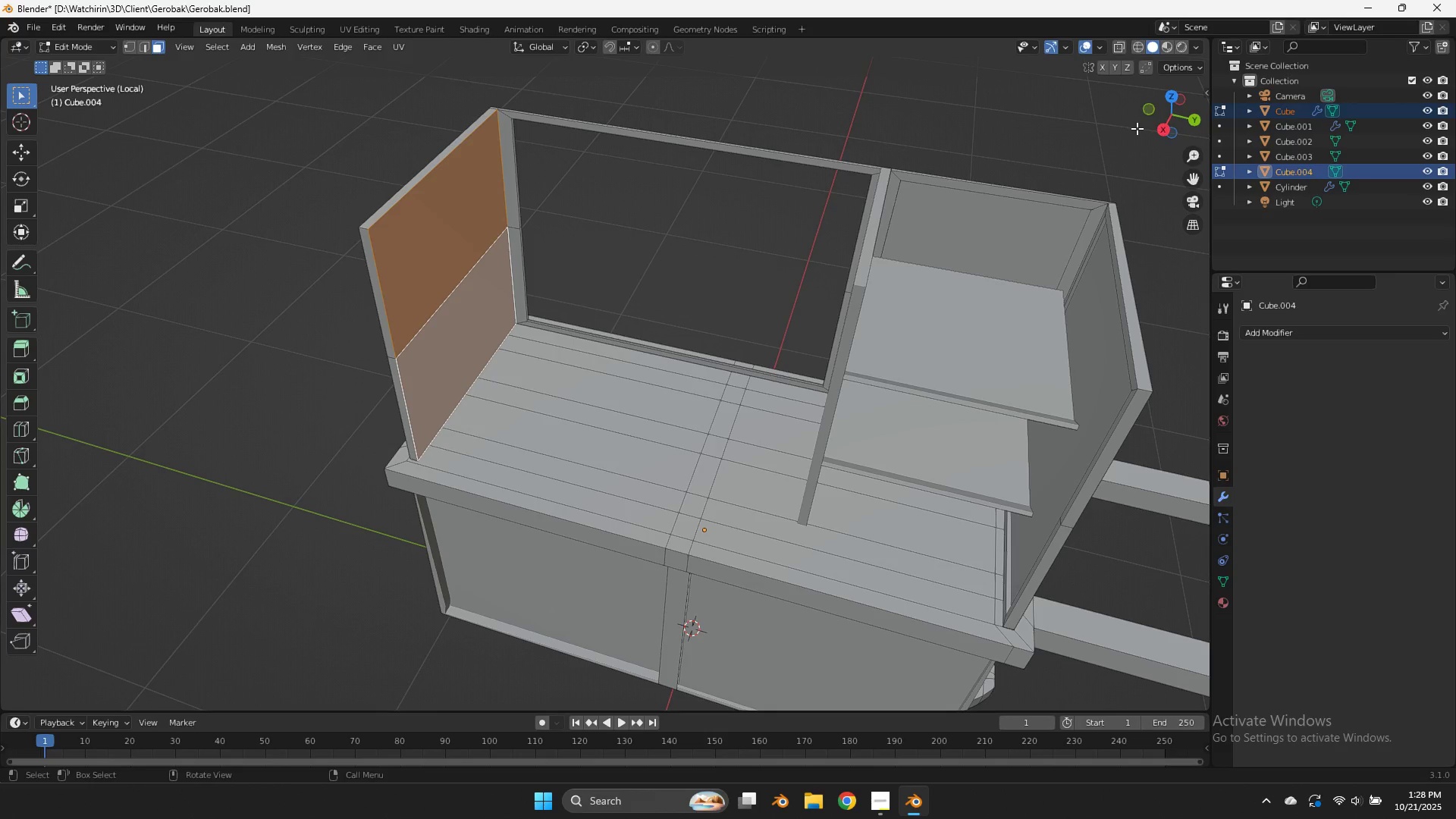 
left_click_drag(start_coordinate=[1156, 117], to_coordinate=[99, 85])
 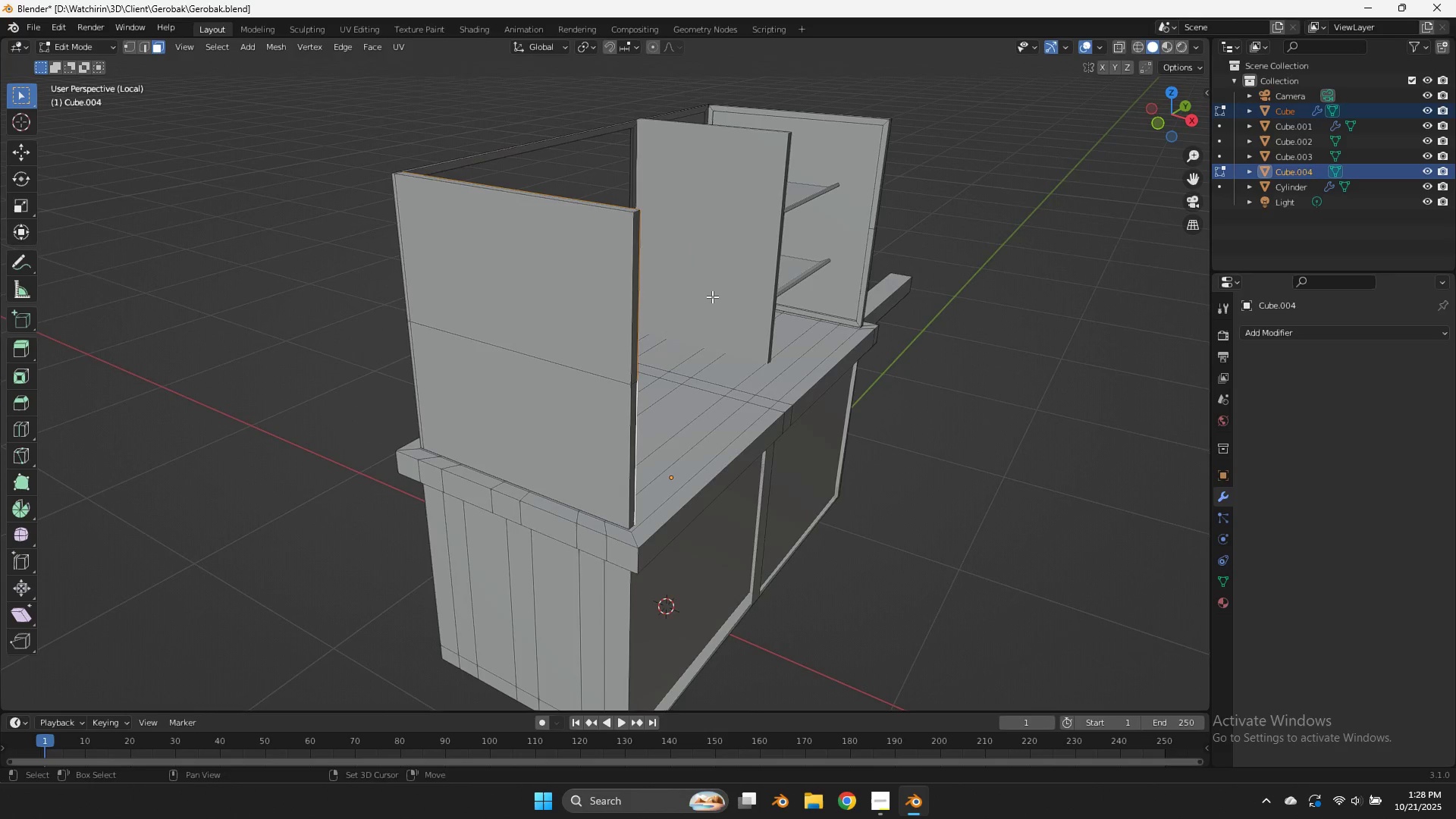 
hold_key(key=ShiftLeft, duration=0.85)
double_click([536, 386])
 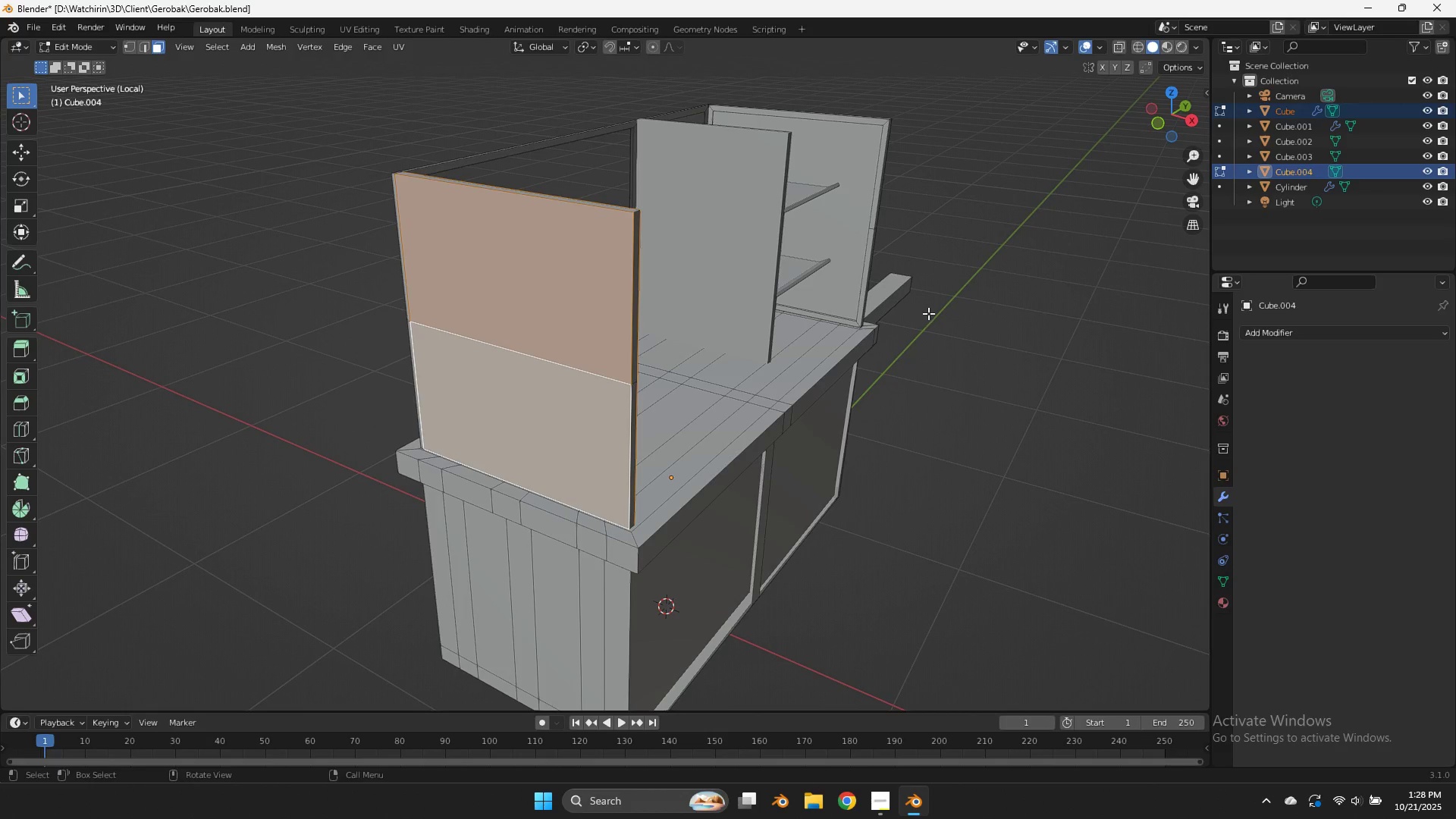 
key(I)
 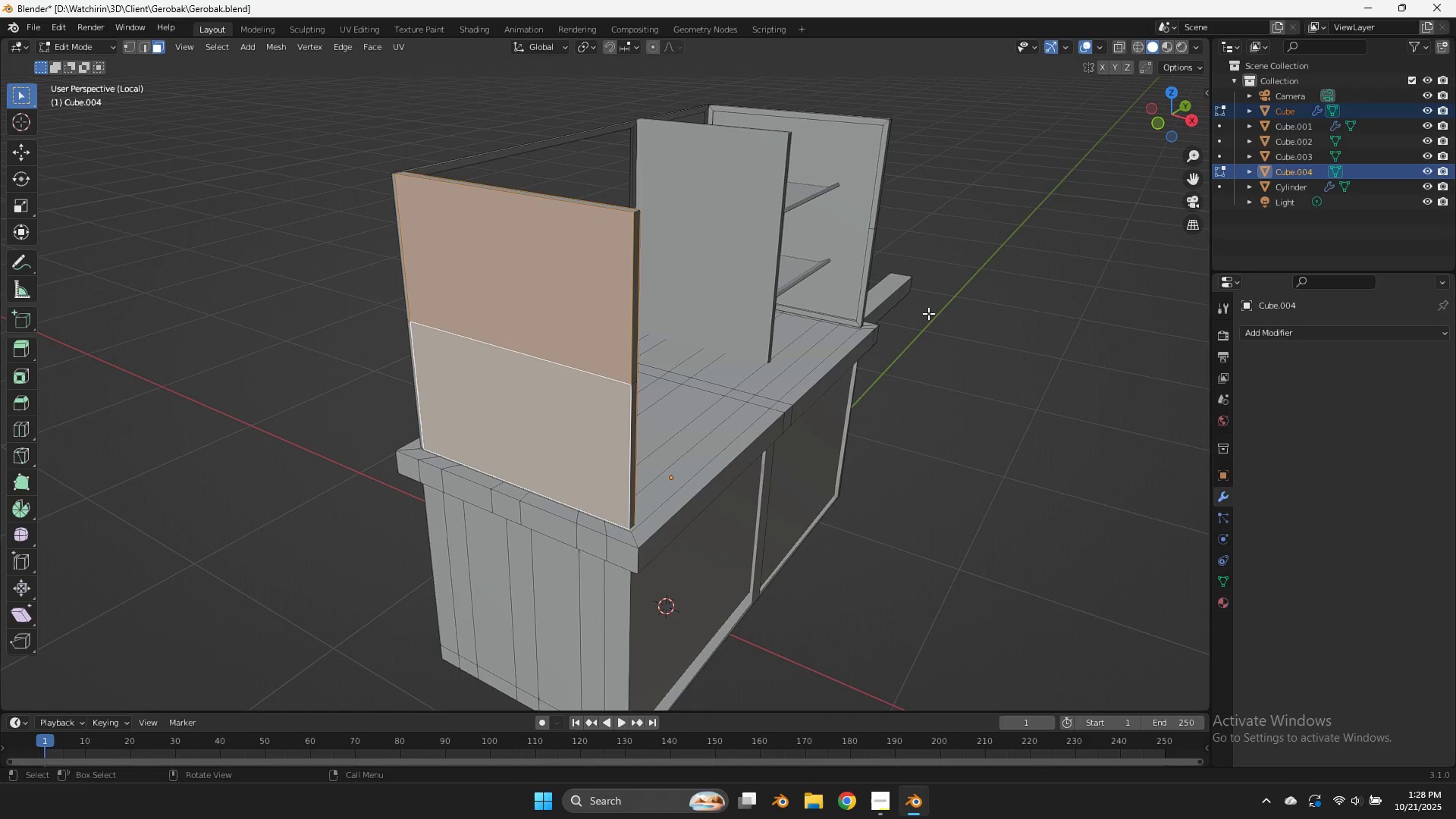 
right_click([928, 313])
 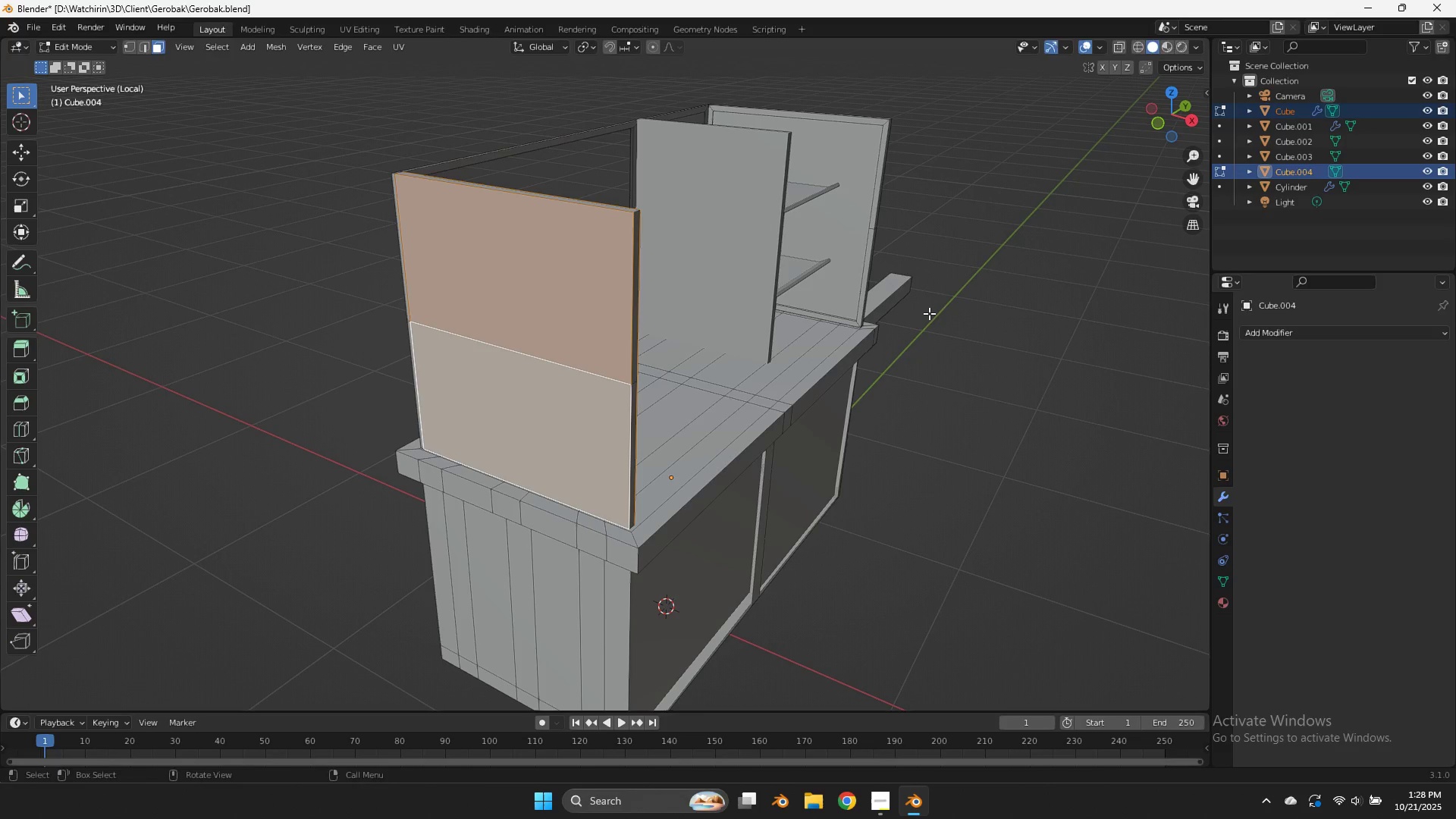 
key(S)
 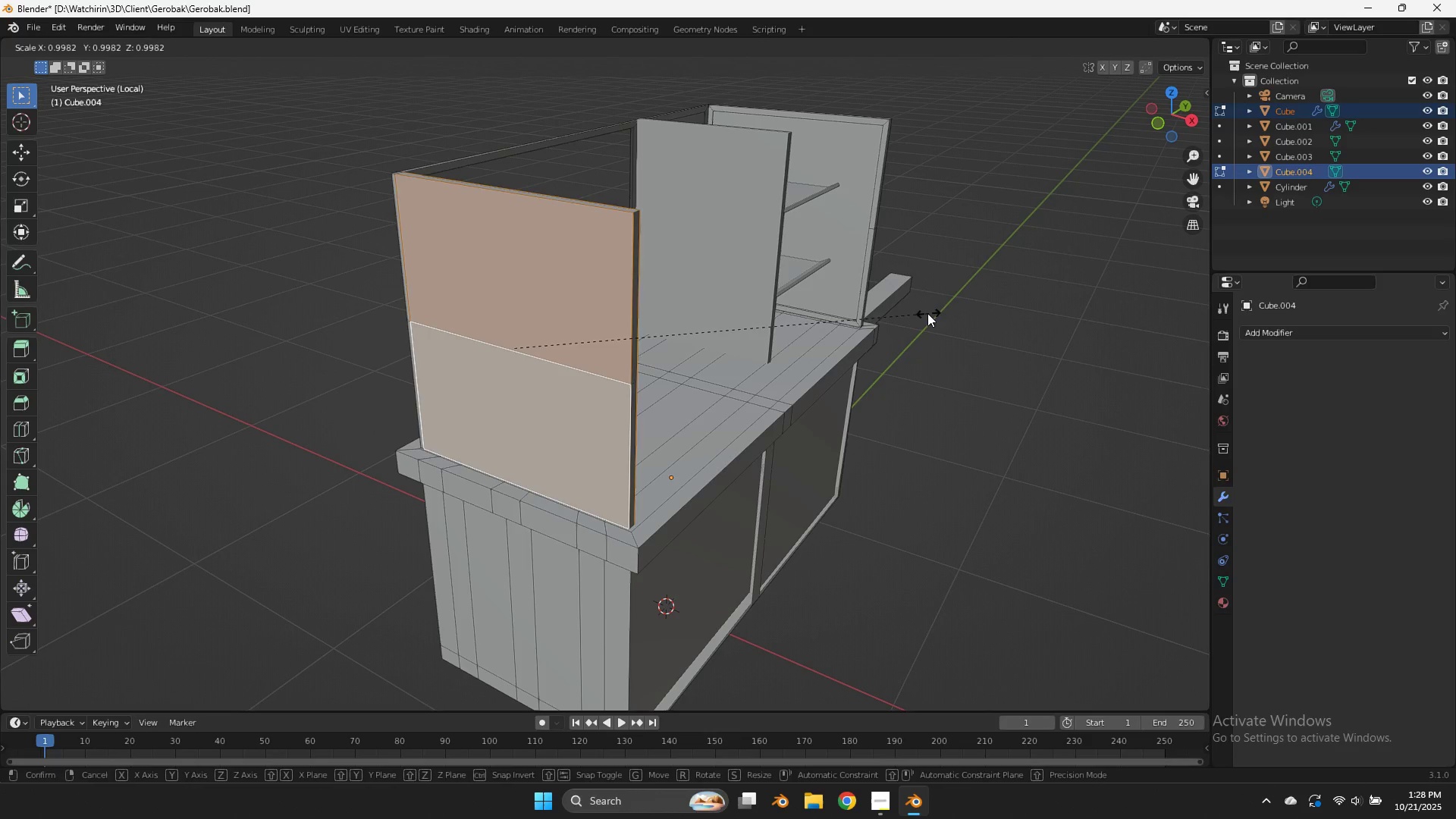 
hold_key(key=ShiftLeft, duration=0.69)
 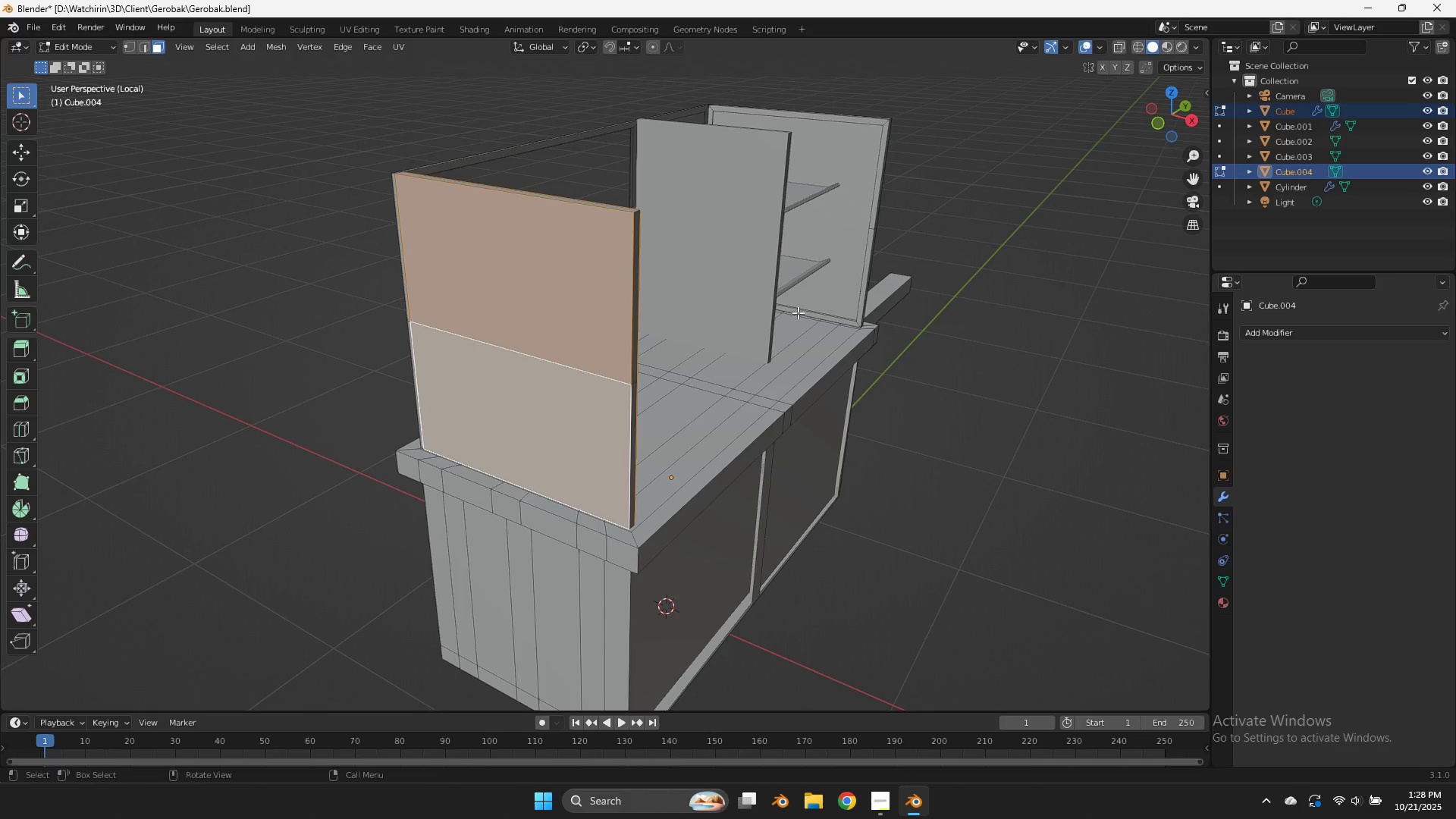 
right_click([798, 313])
 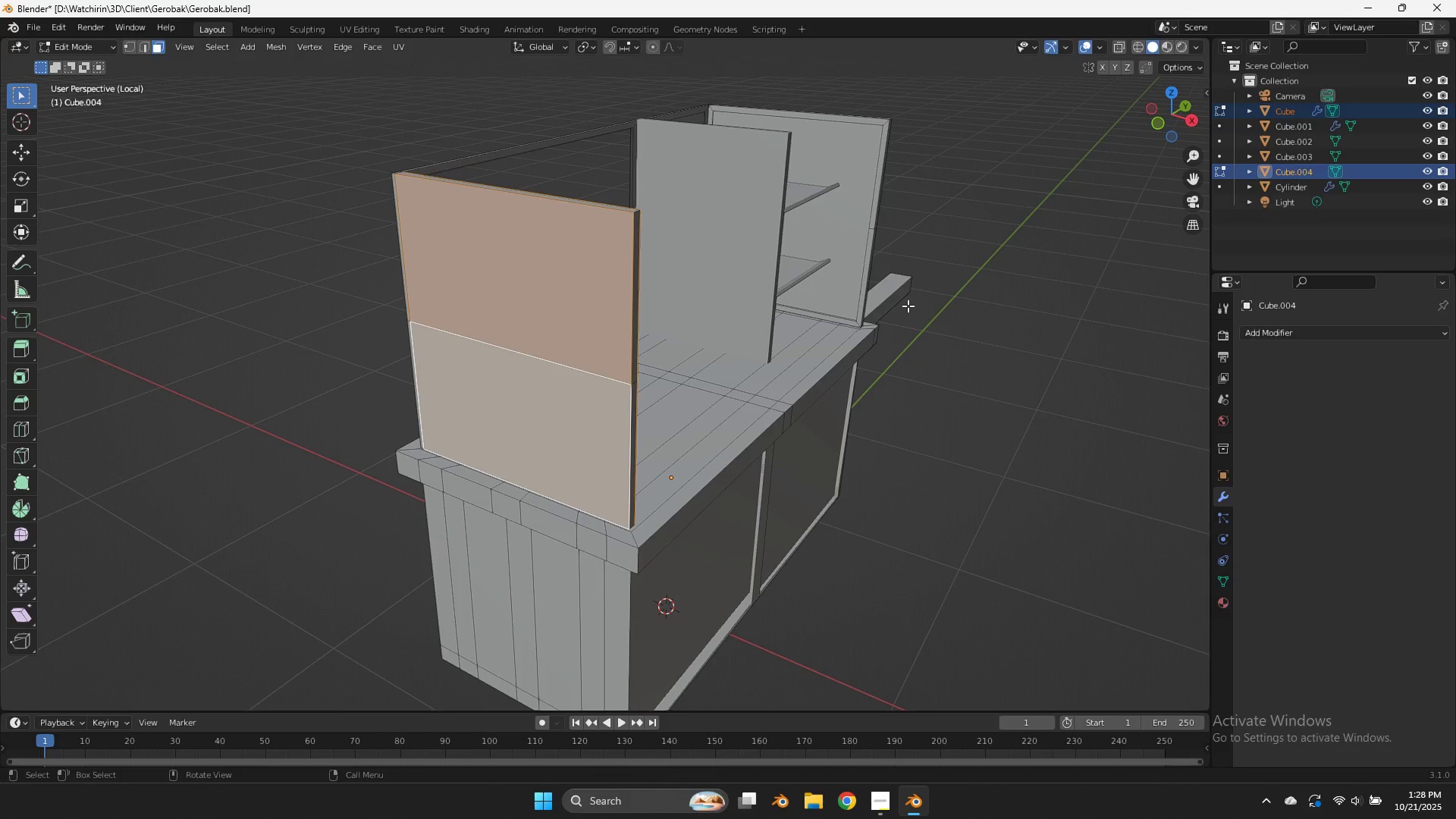 
key(I)
 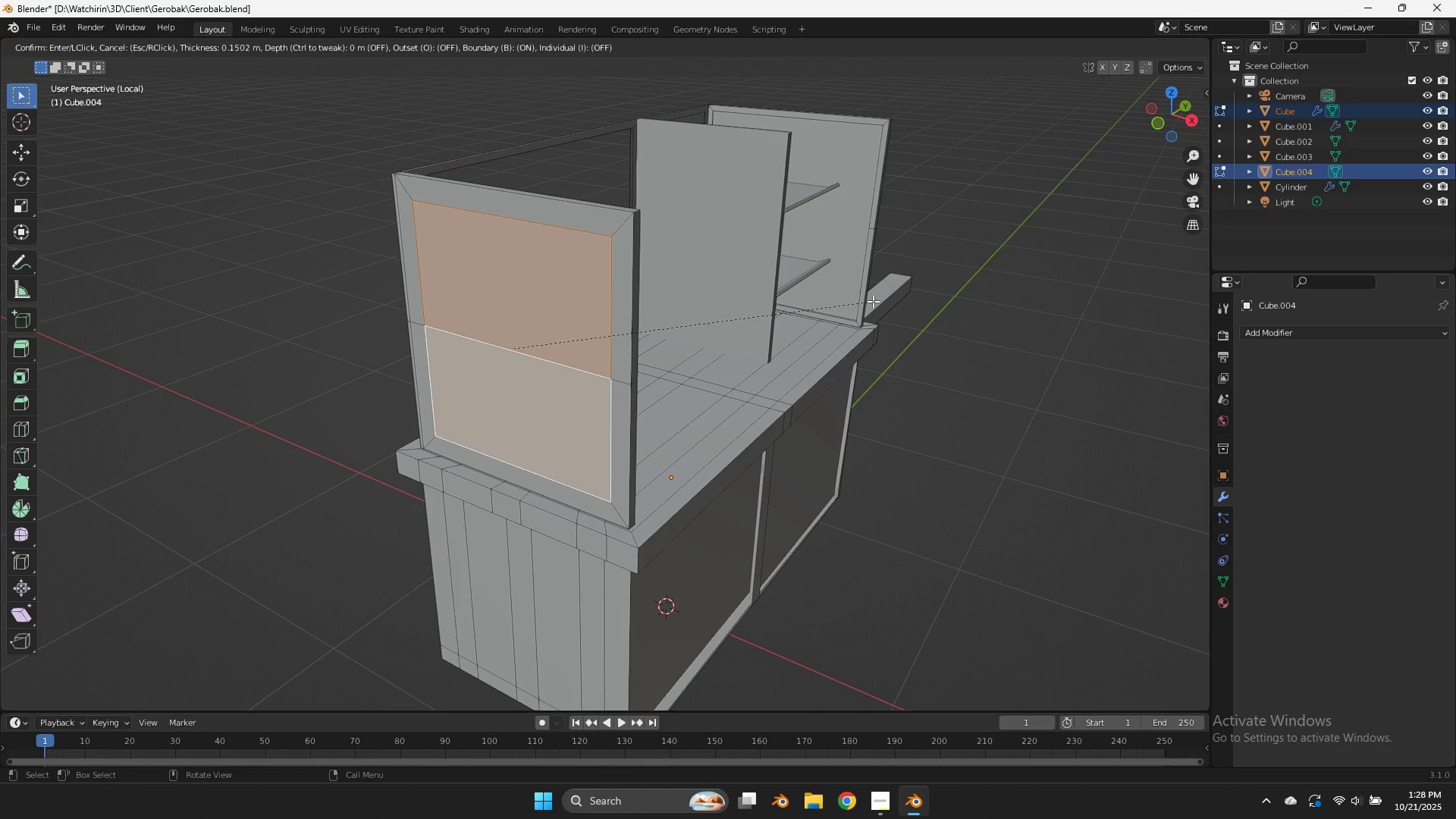 
left_click([874, 301])
 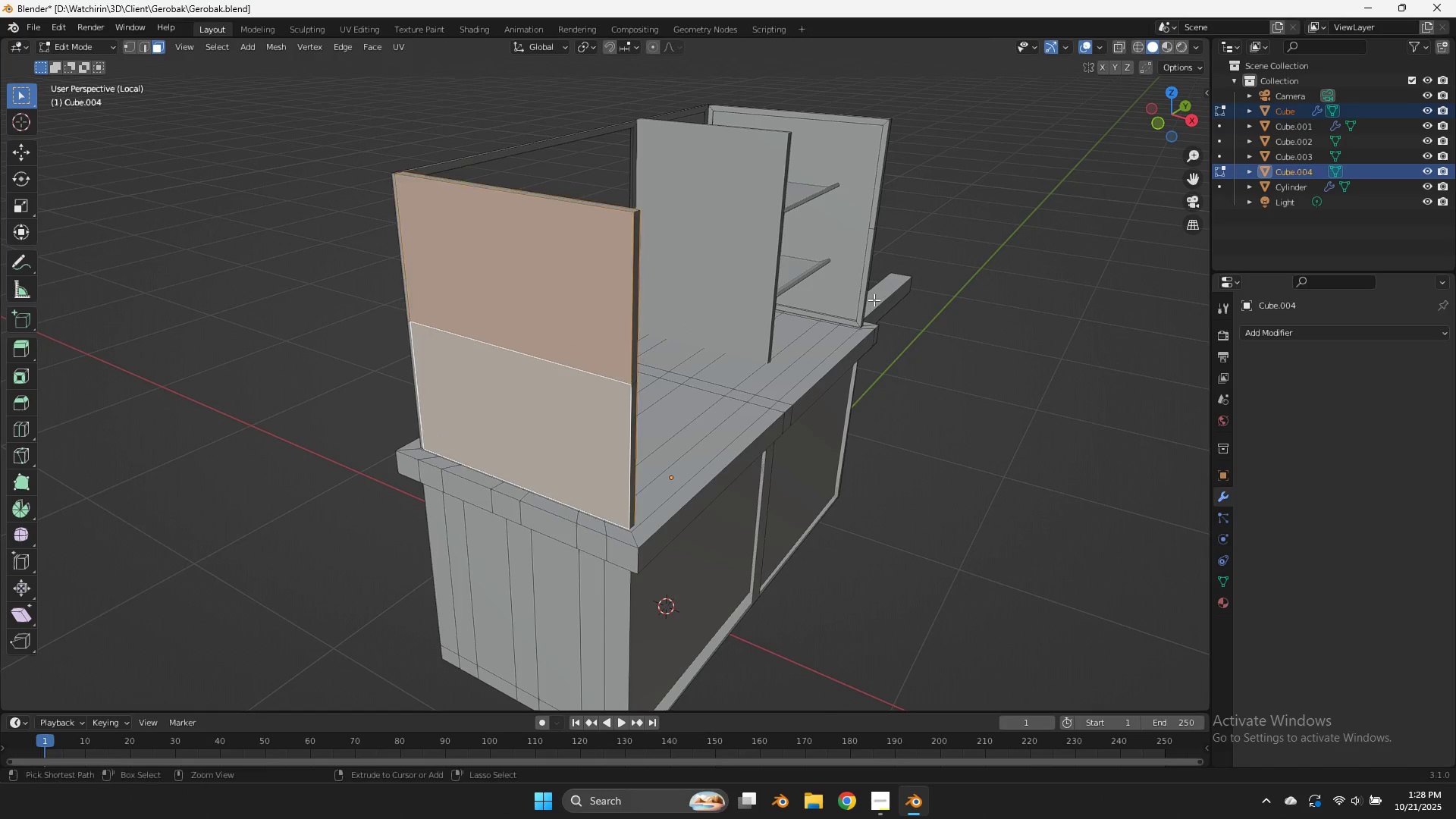 
key(Control+Z)
 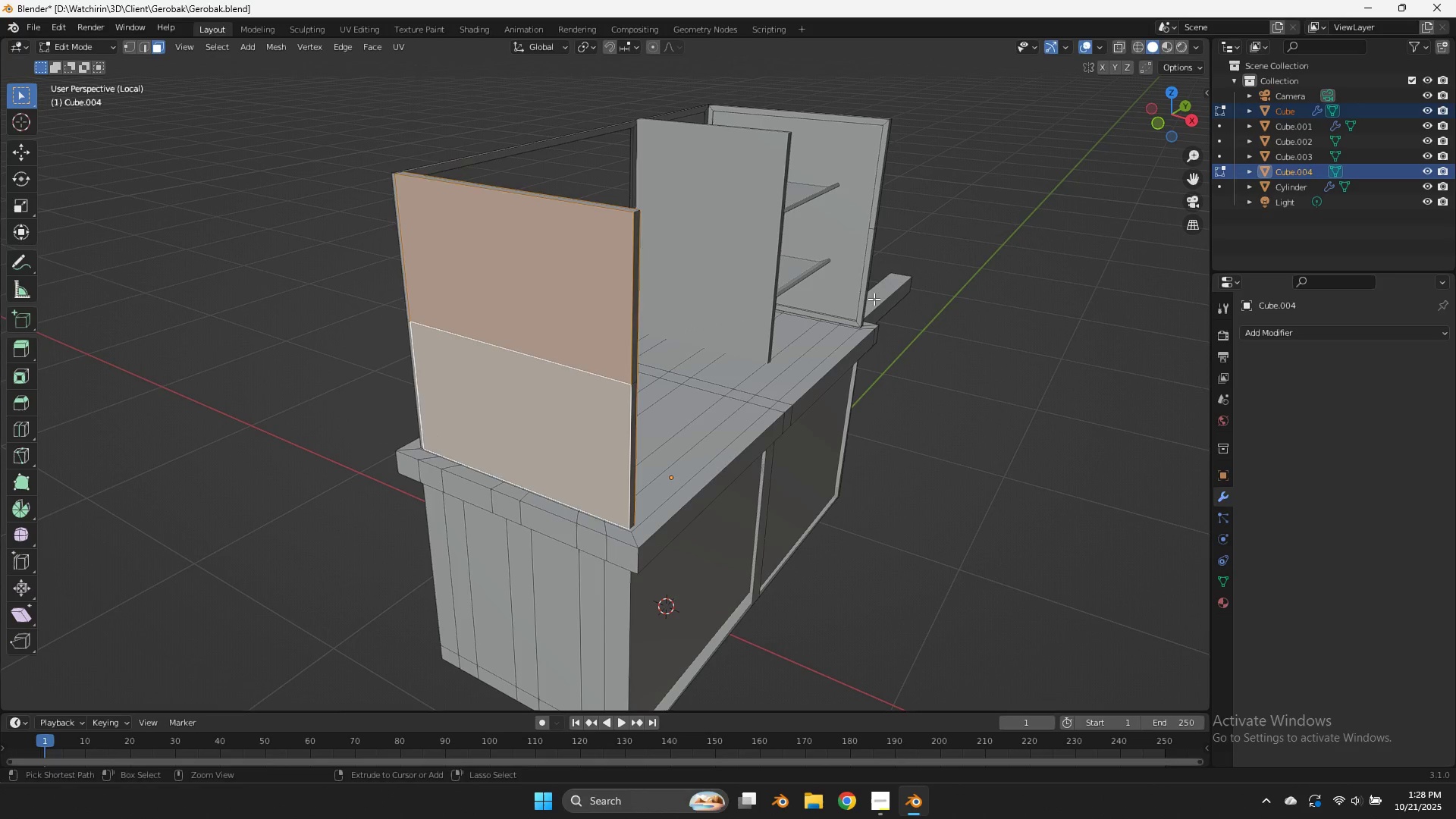 
key(Control+Z)
 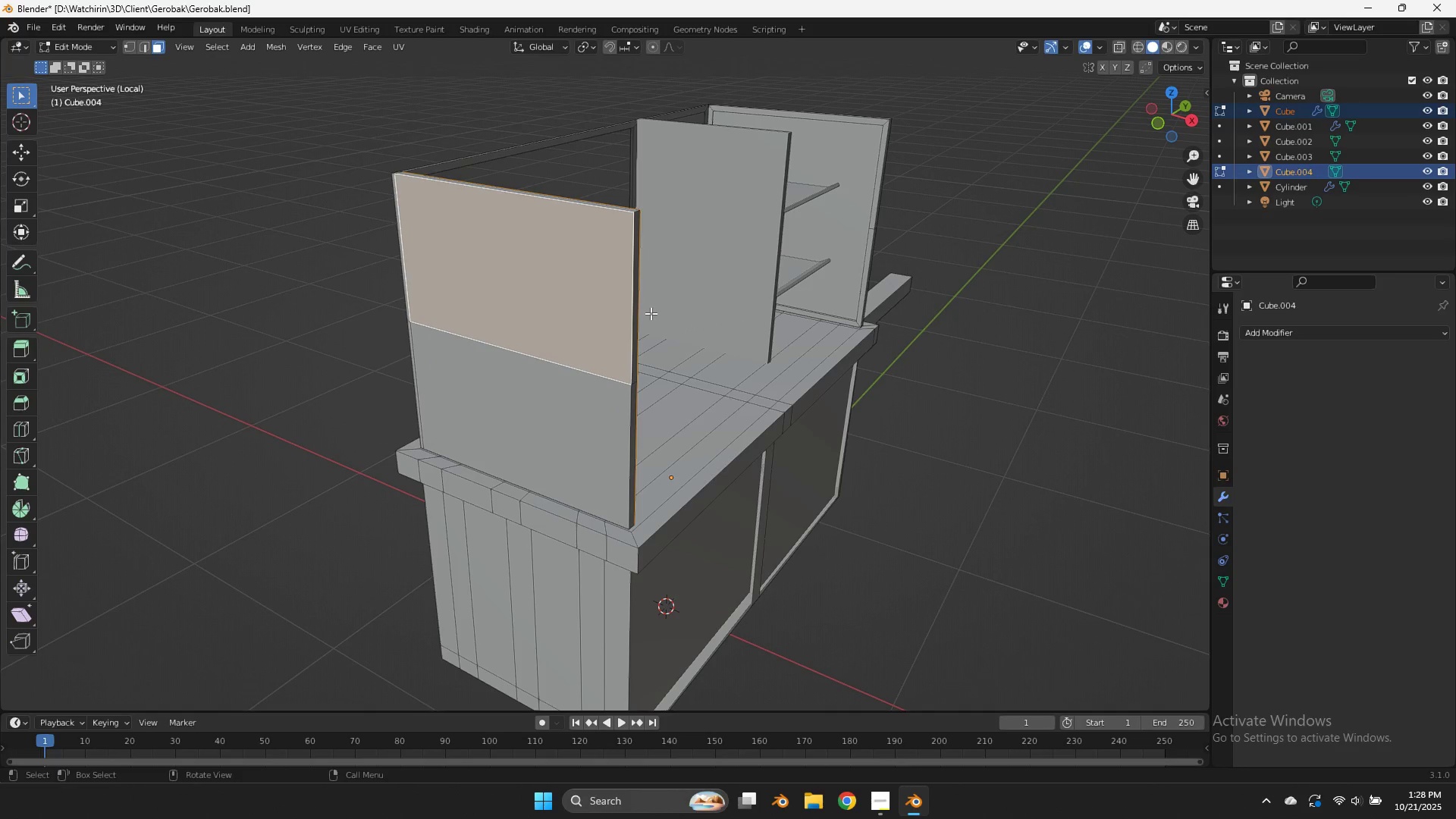 
hold_key(key=ShiftLeft, duration=0.42)
 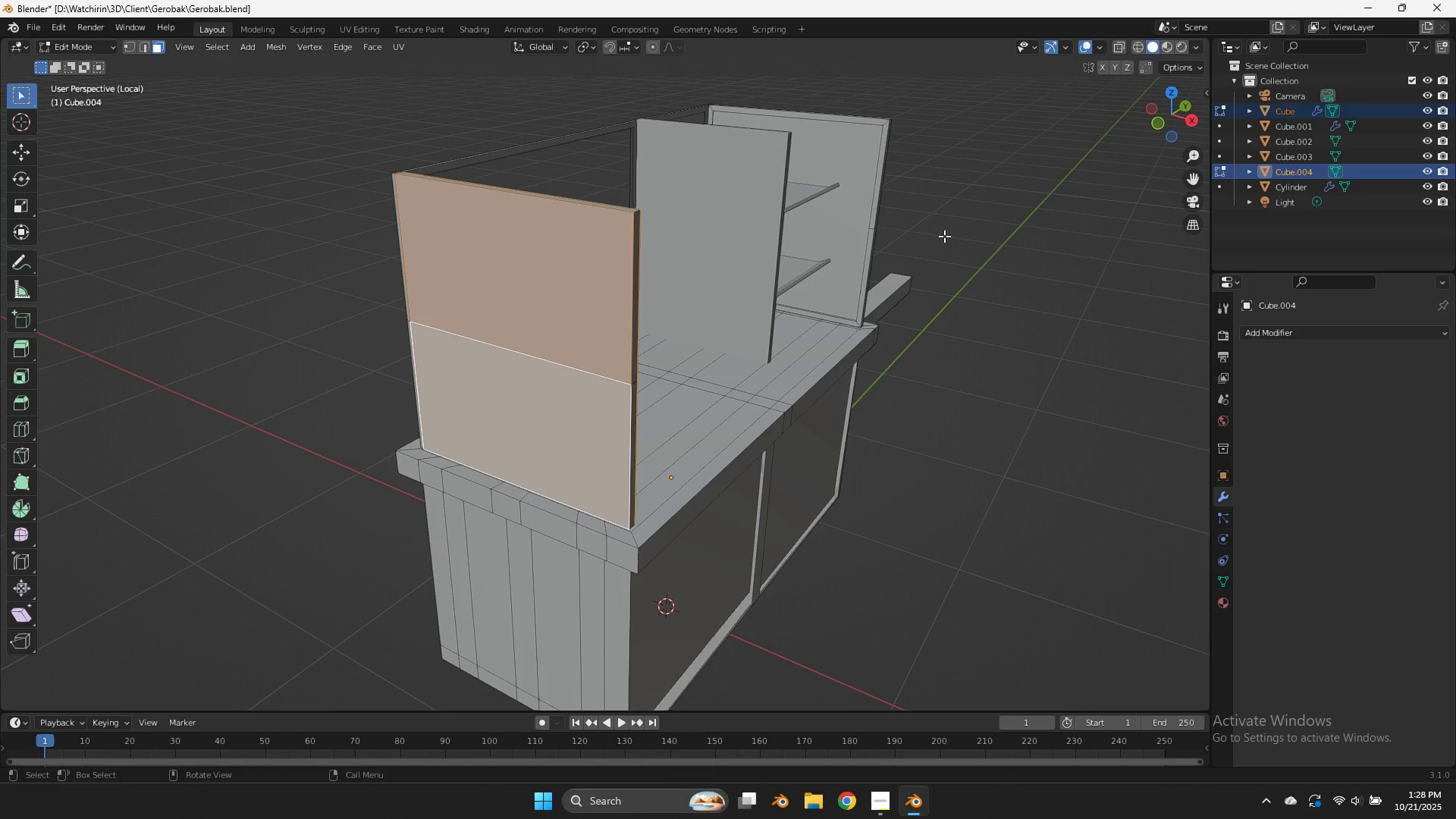 
key(S)
 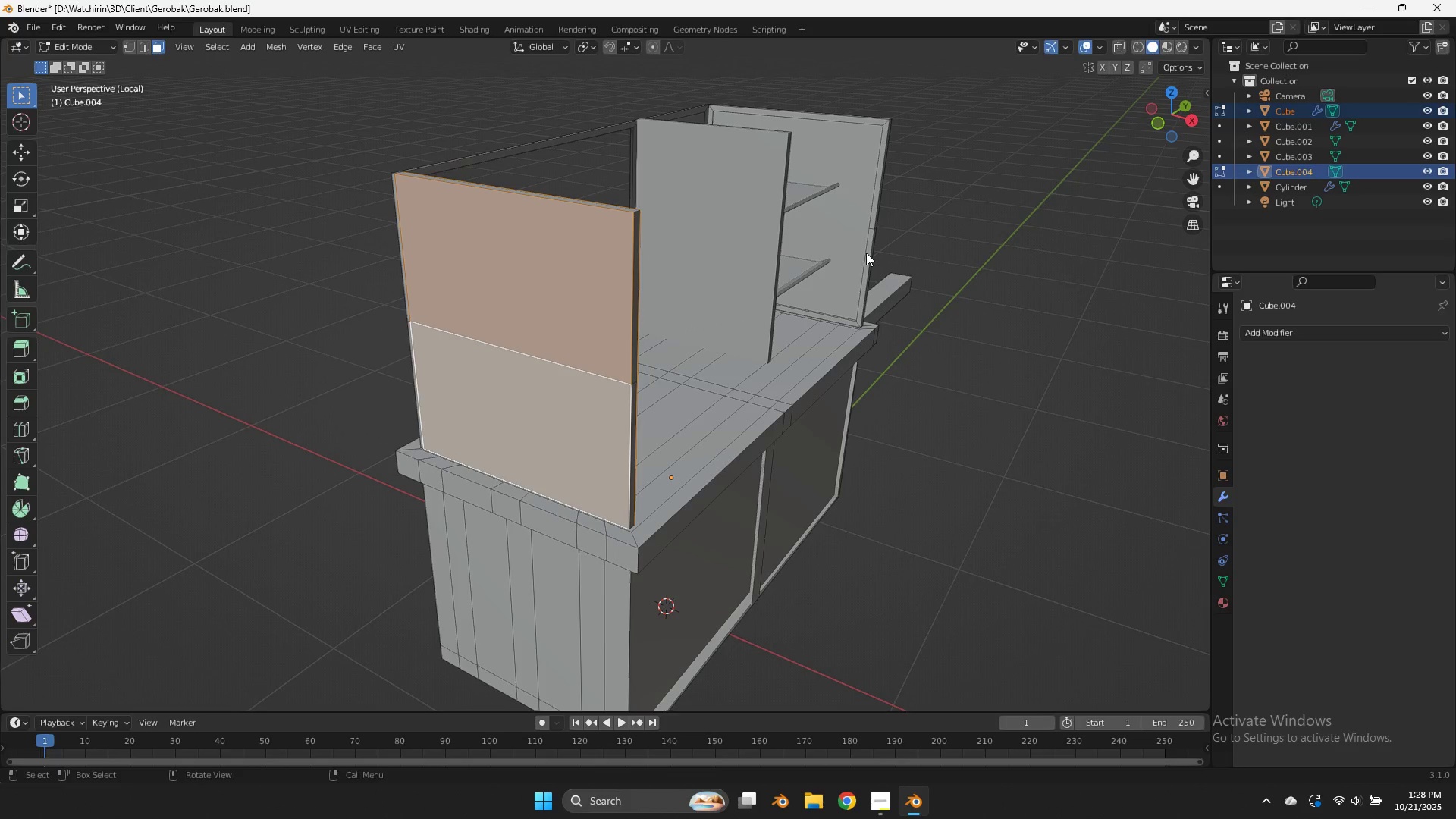 
right_click([866, 253])
 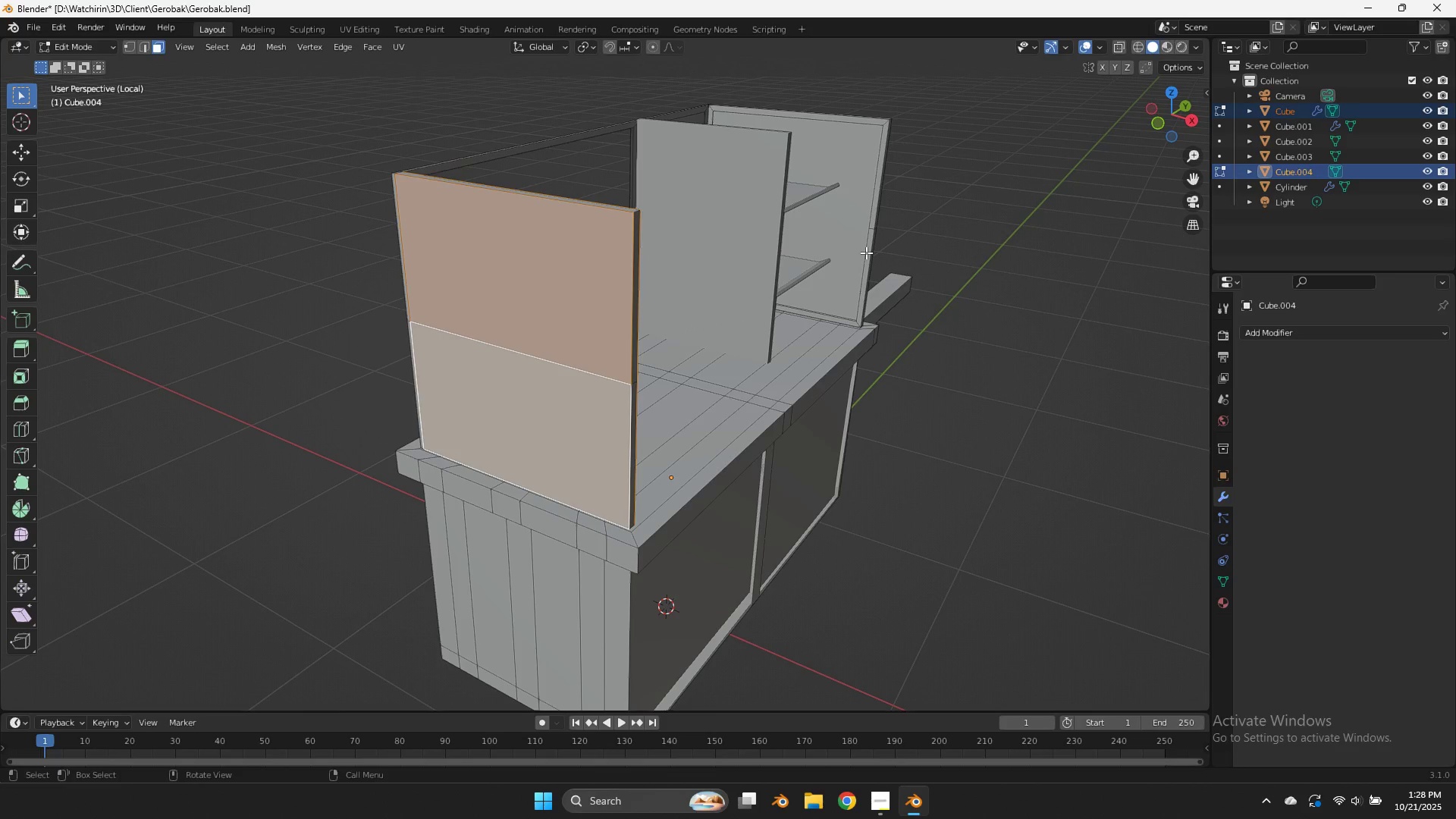 
key(I)
 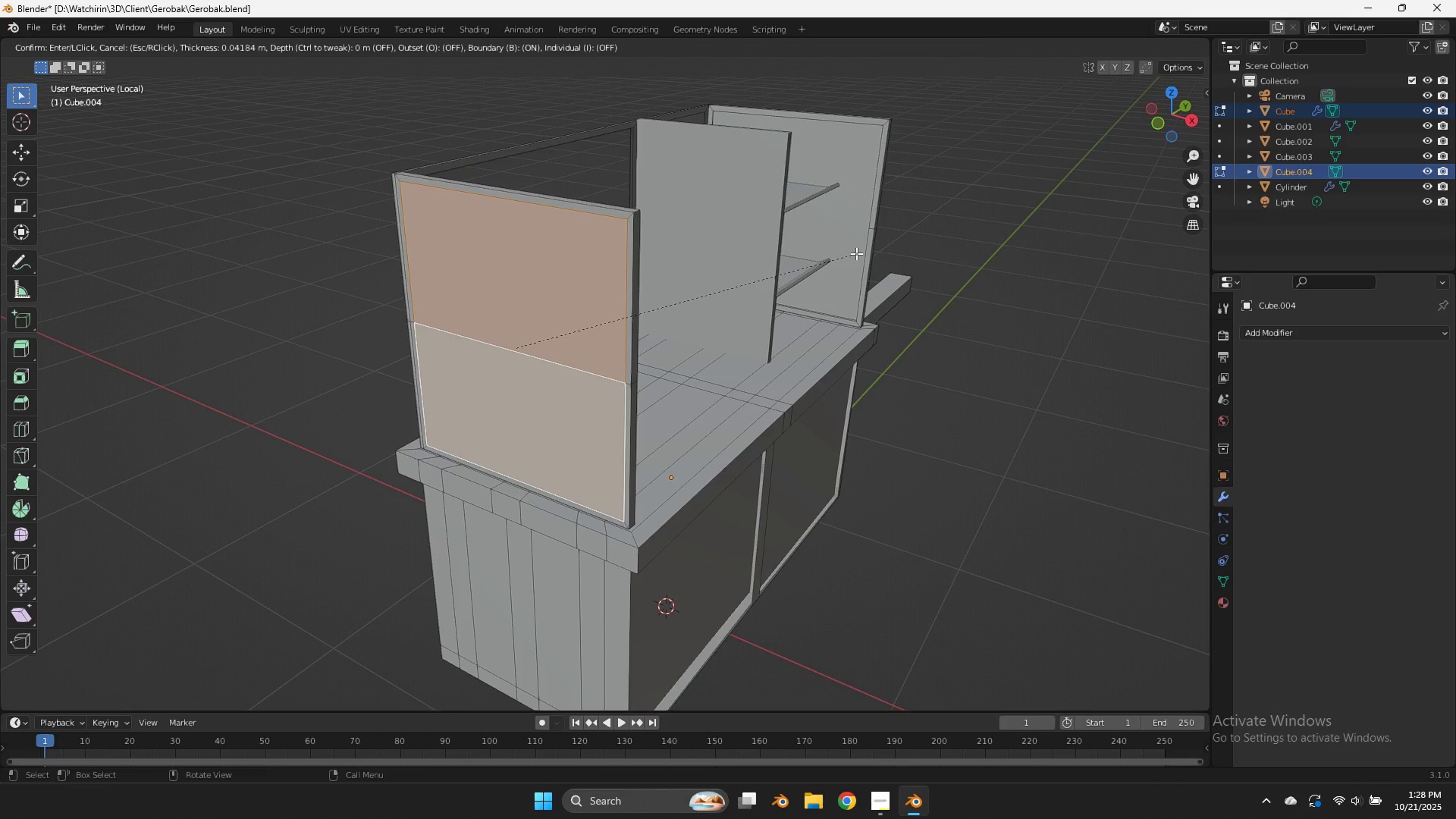 
hold_key(key=ShiftLeft, duration=0.68)
left_click([849, 256])
 